 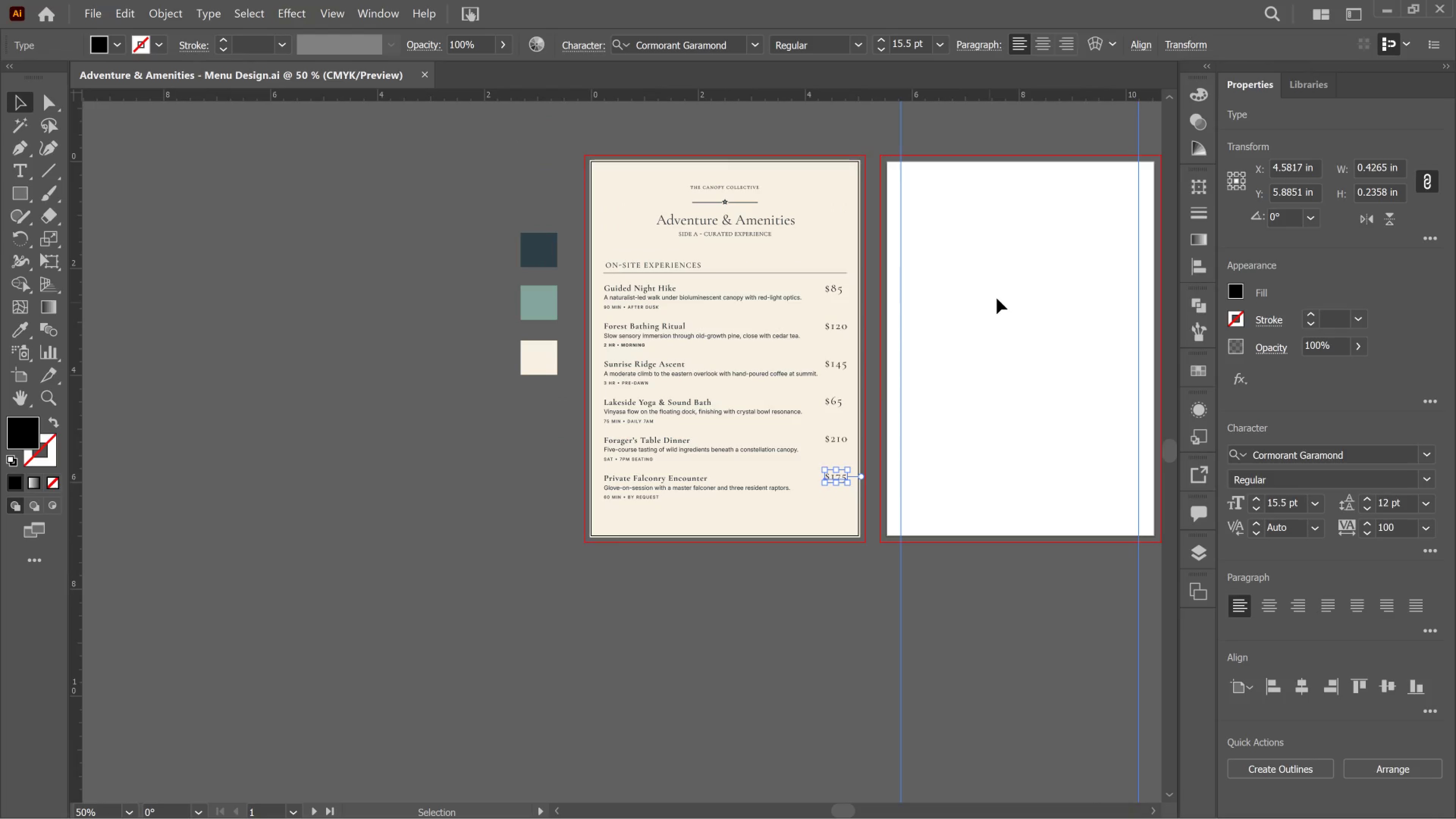 
hold_key(key=Space, duration=0.86)
 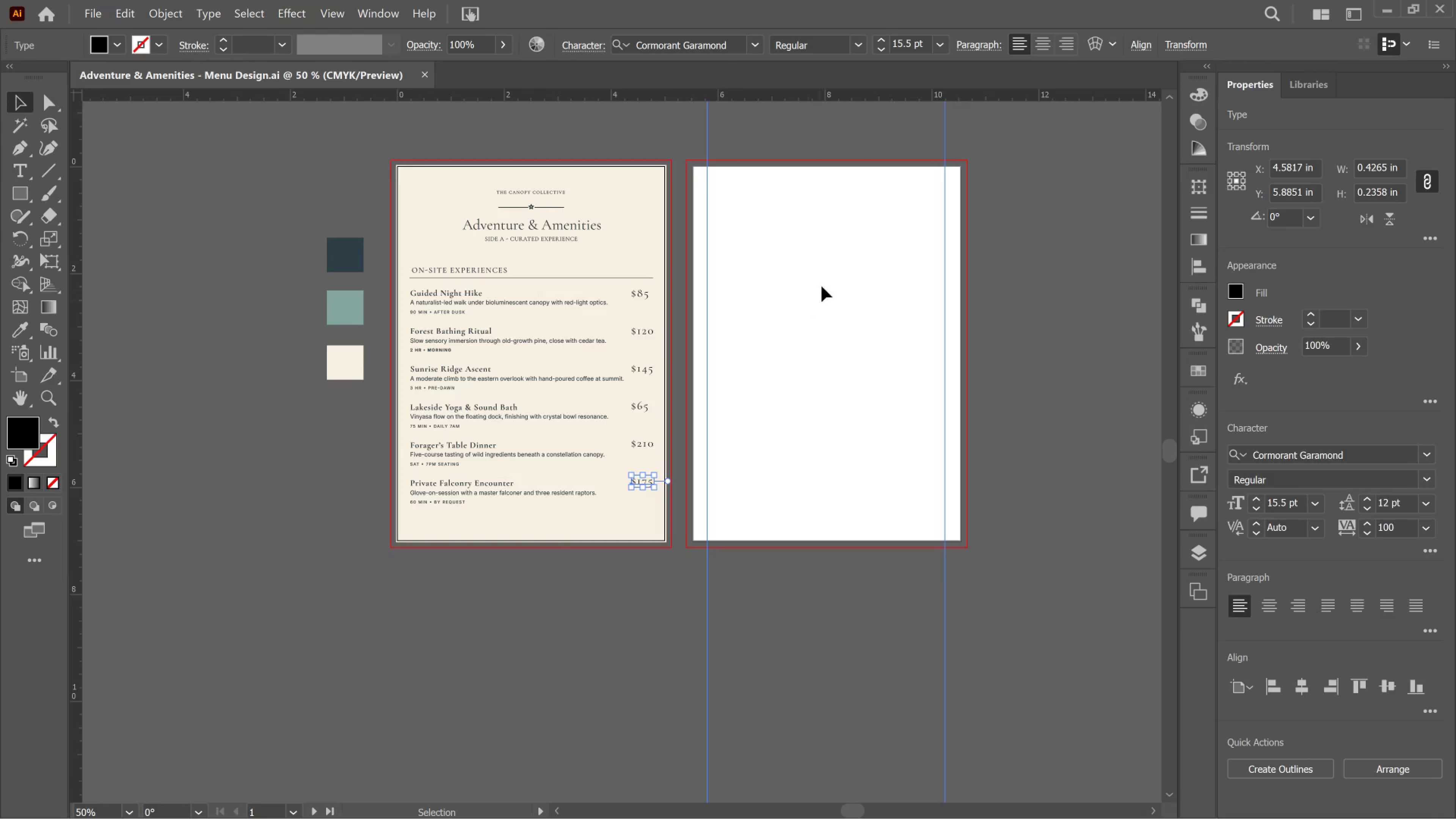 
scroll: coordinate [987, 302], scroll_direction: down, amount: 1.0
 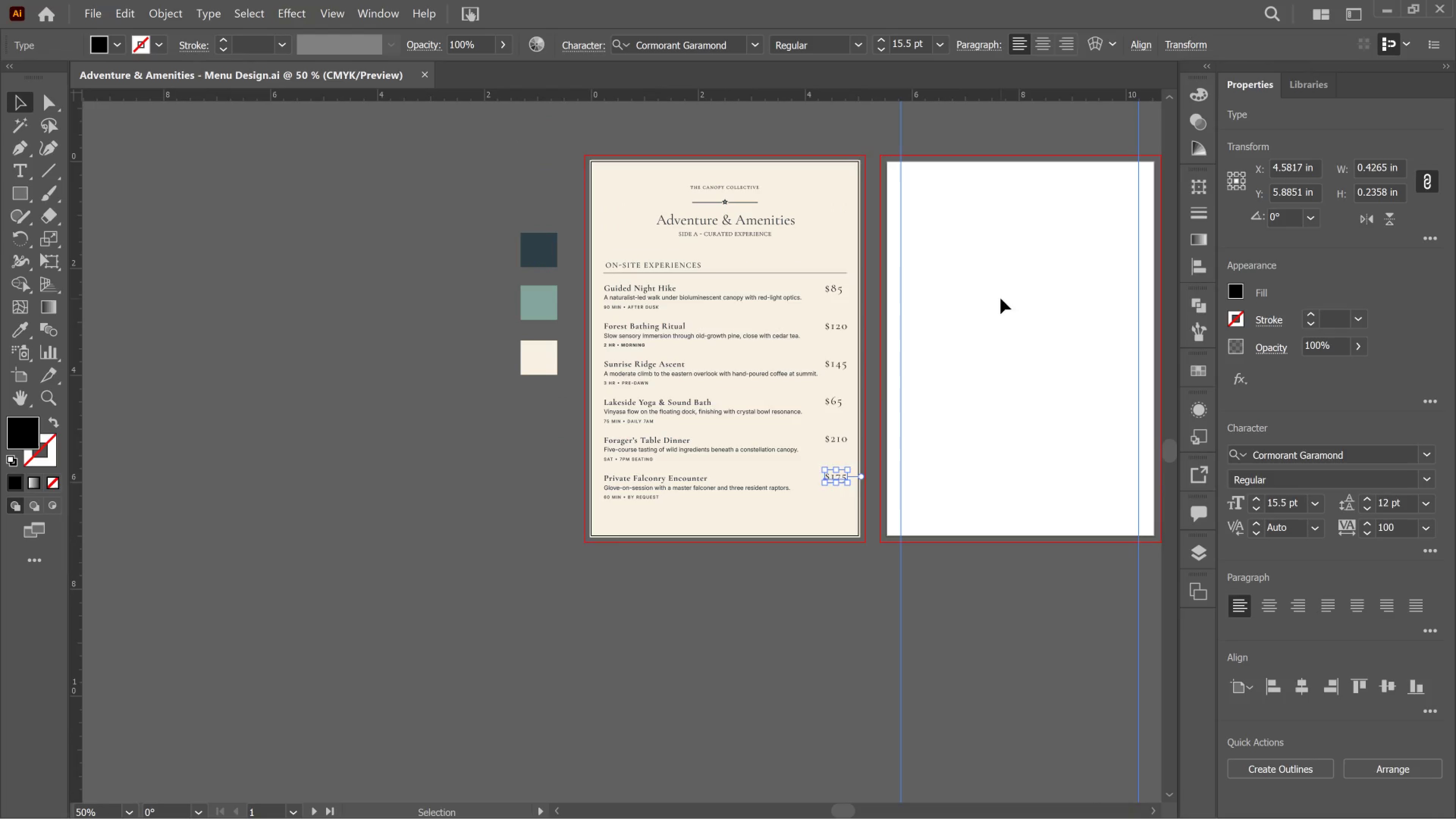 
left_click_drag(start_coordinate=[1003, 297], to_coordinate=[808, 301])
 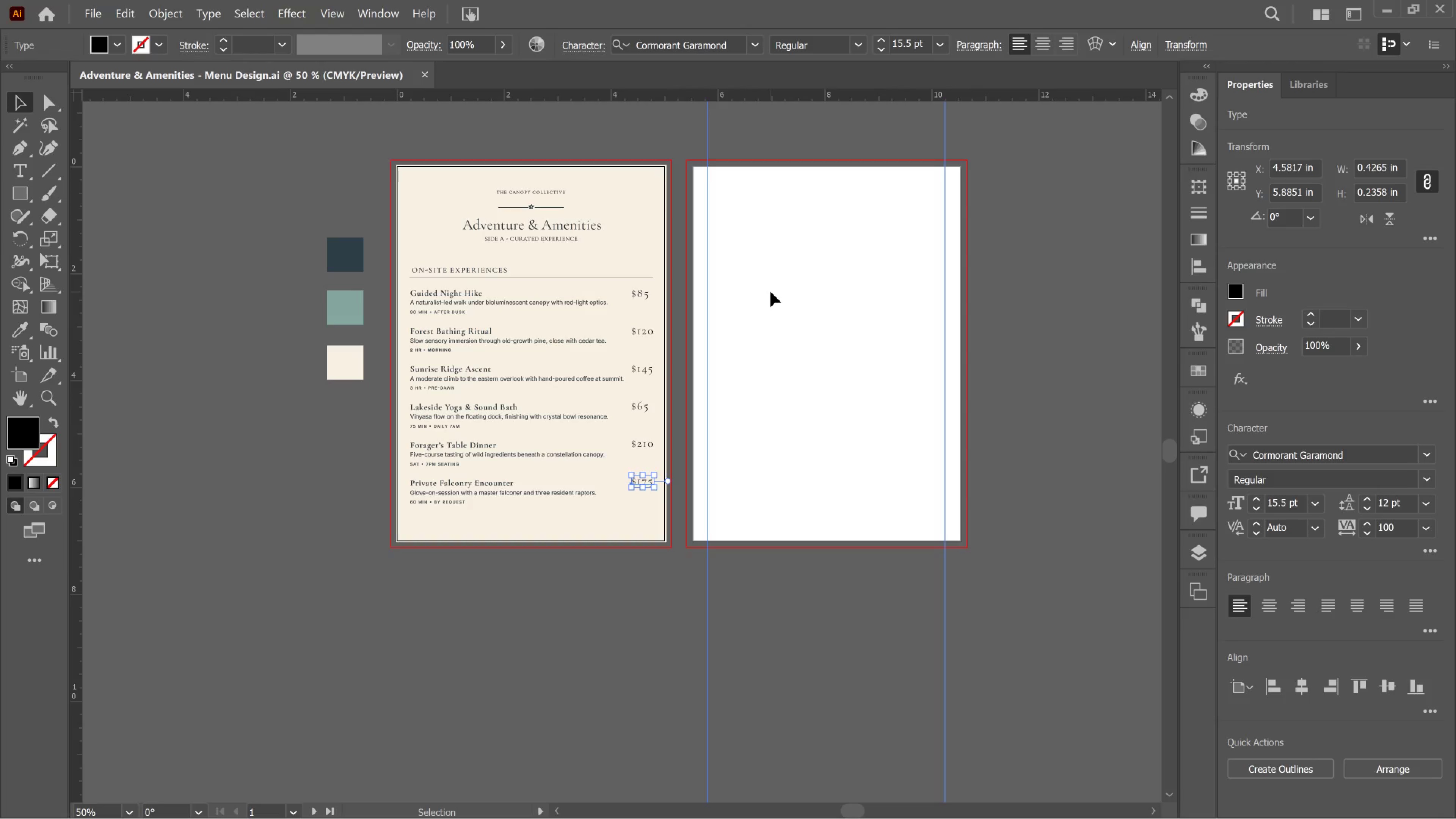 
wait(17.14)
 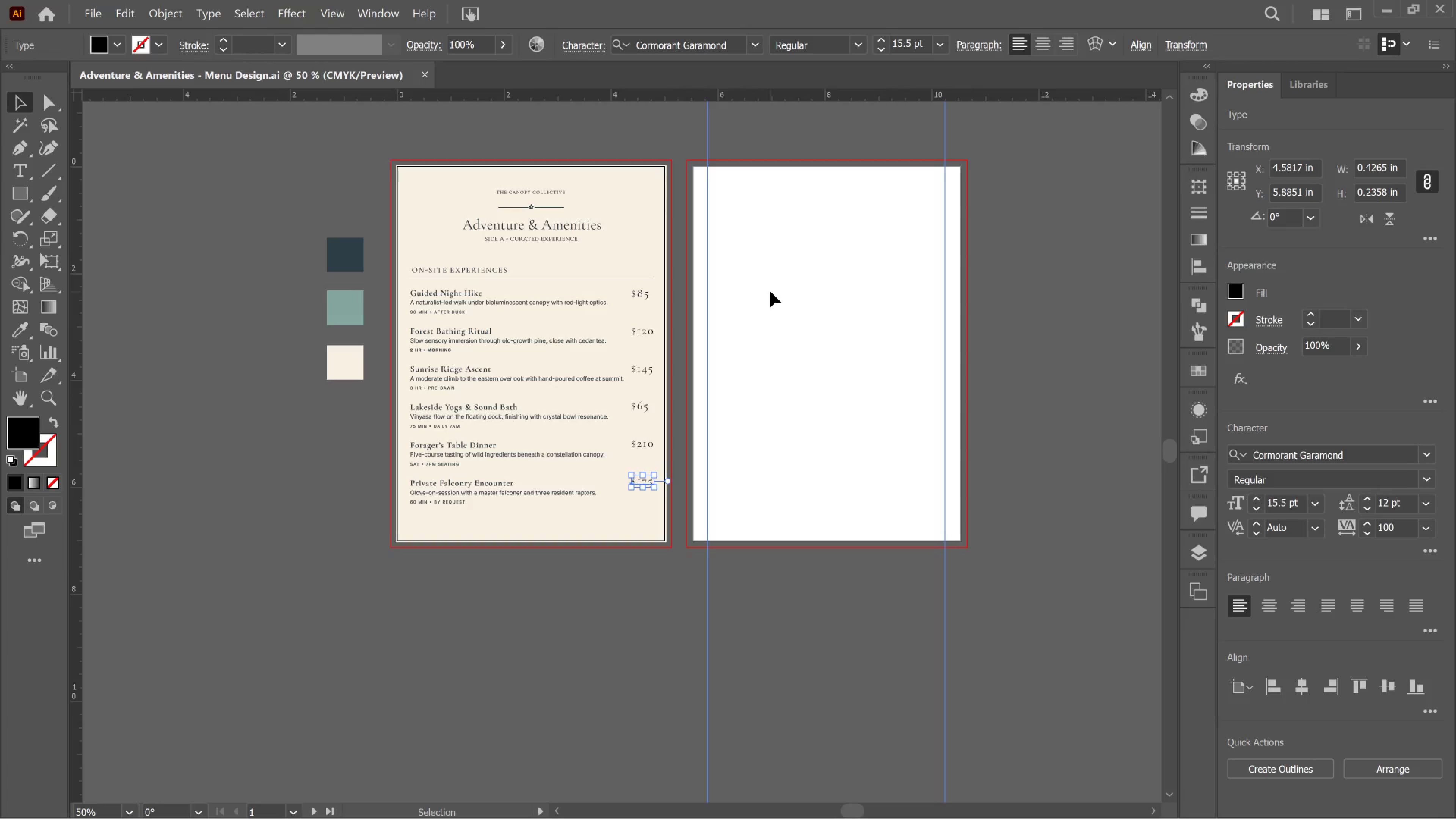 
left_click([1083, 272])
 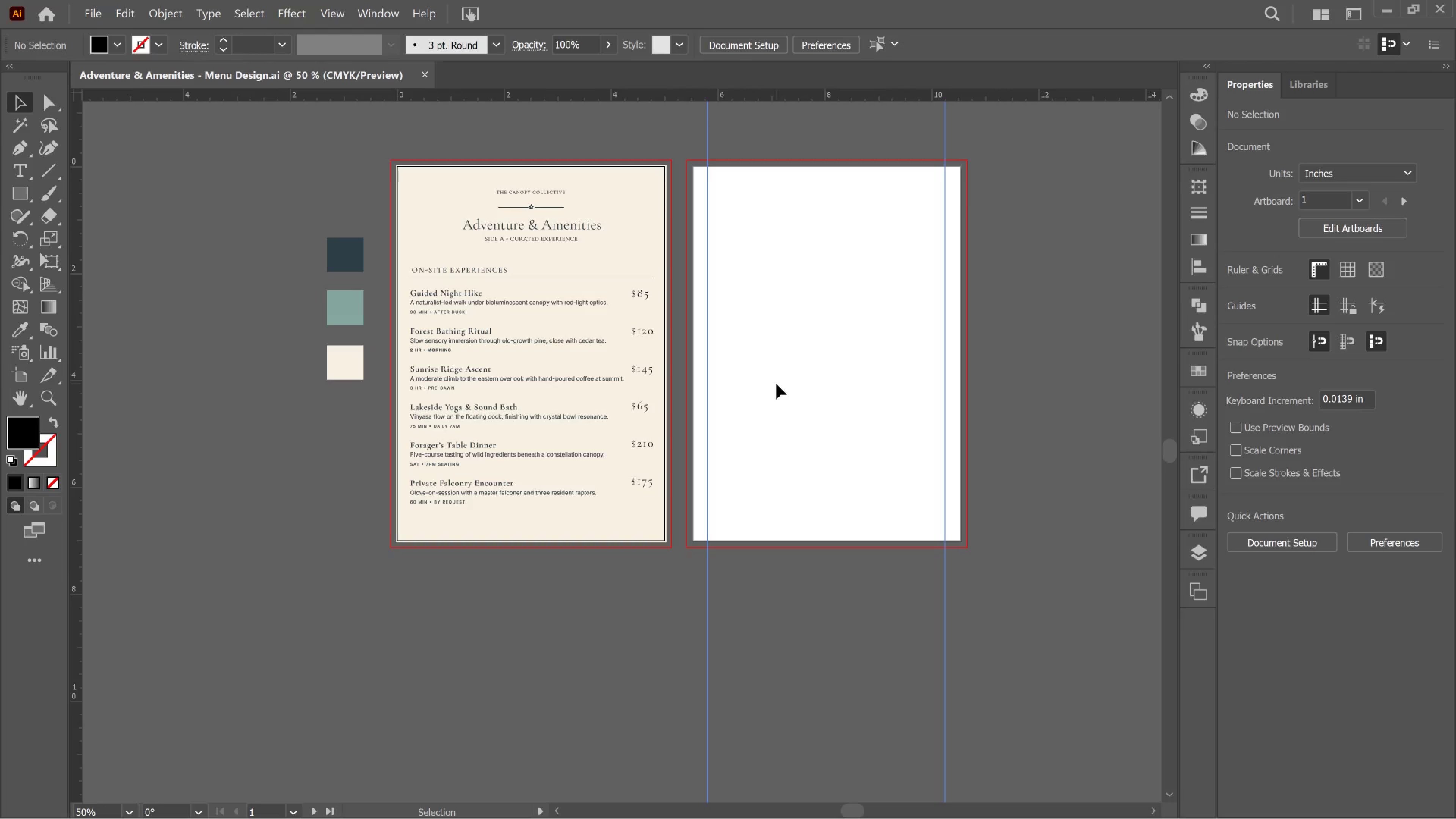 
wait(35.36)
 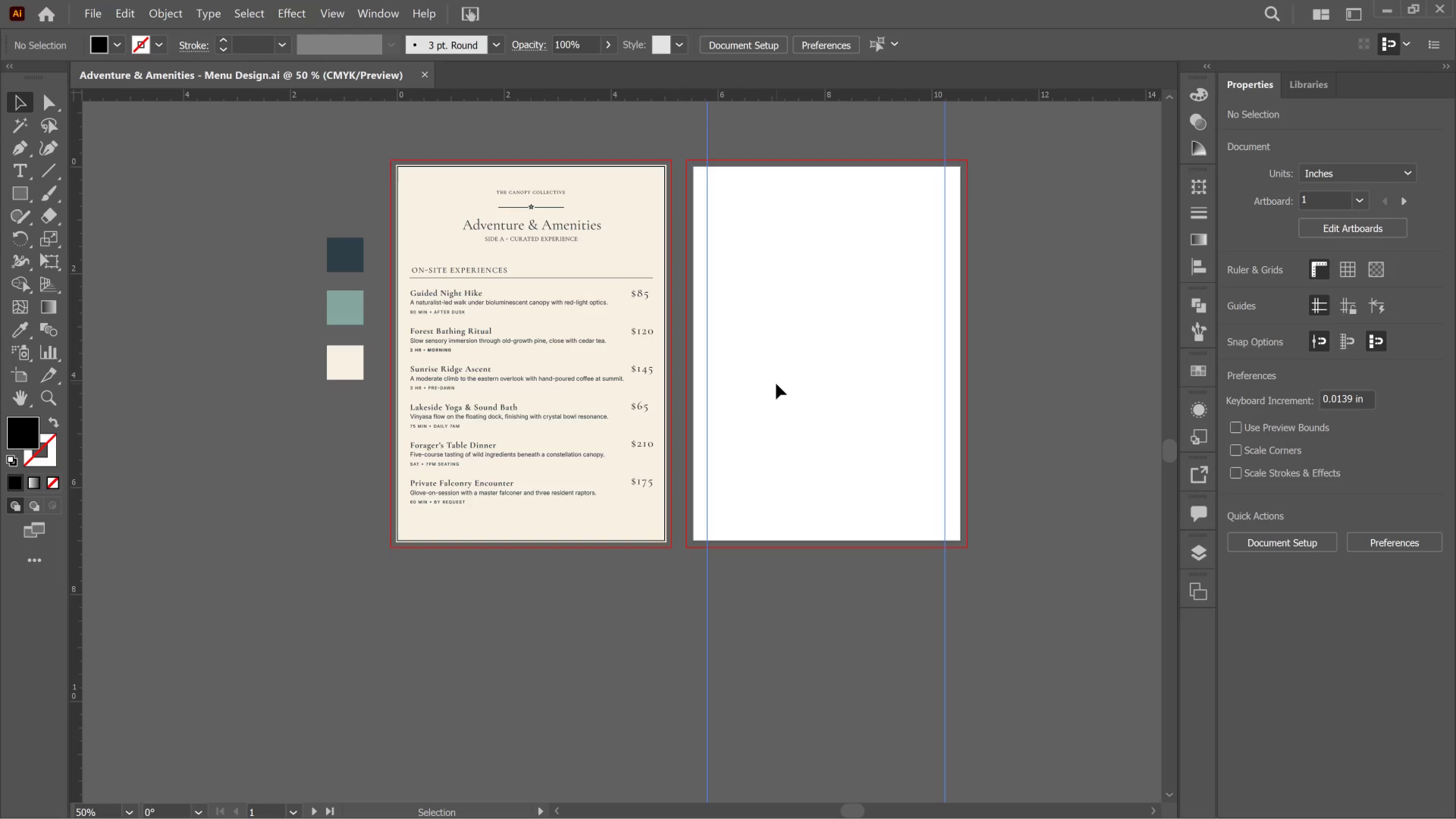 
left_click([450, 504])
 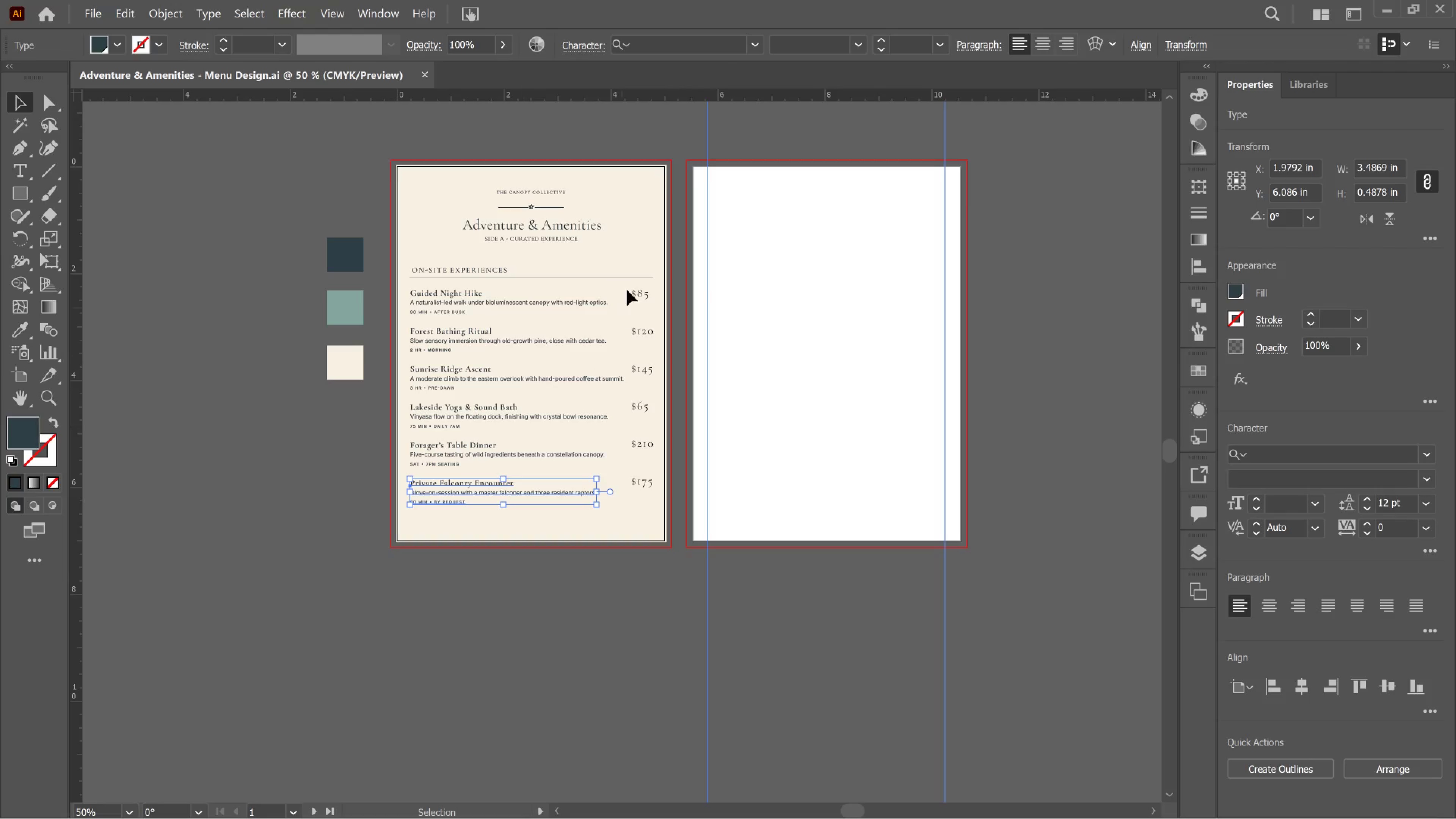 
hold_key(key=AltLeft, duration=0.55)
 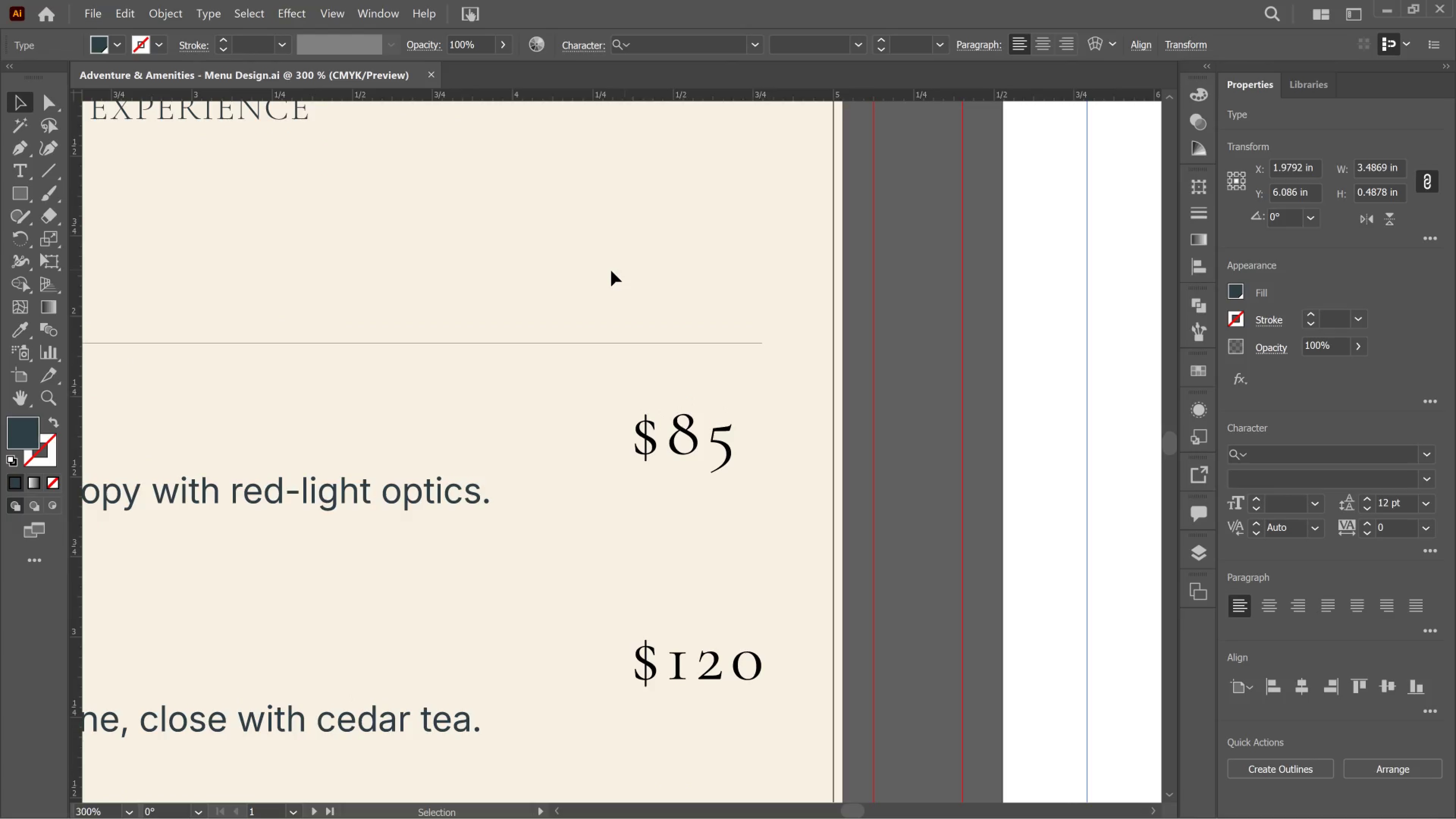 
key(Alt+AltLeft)
 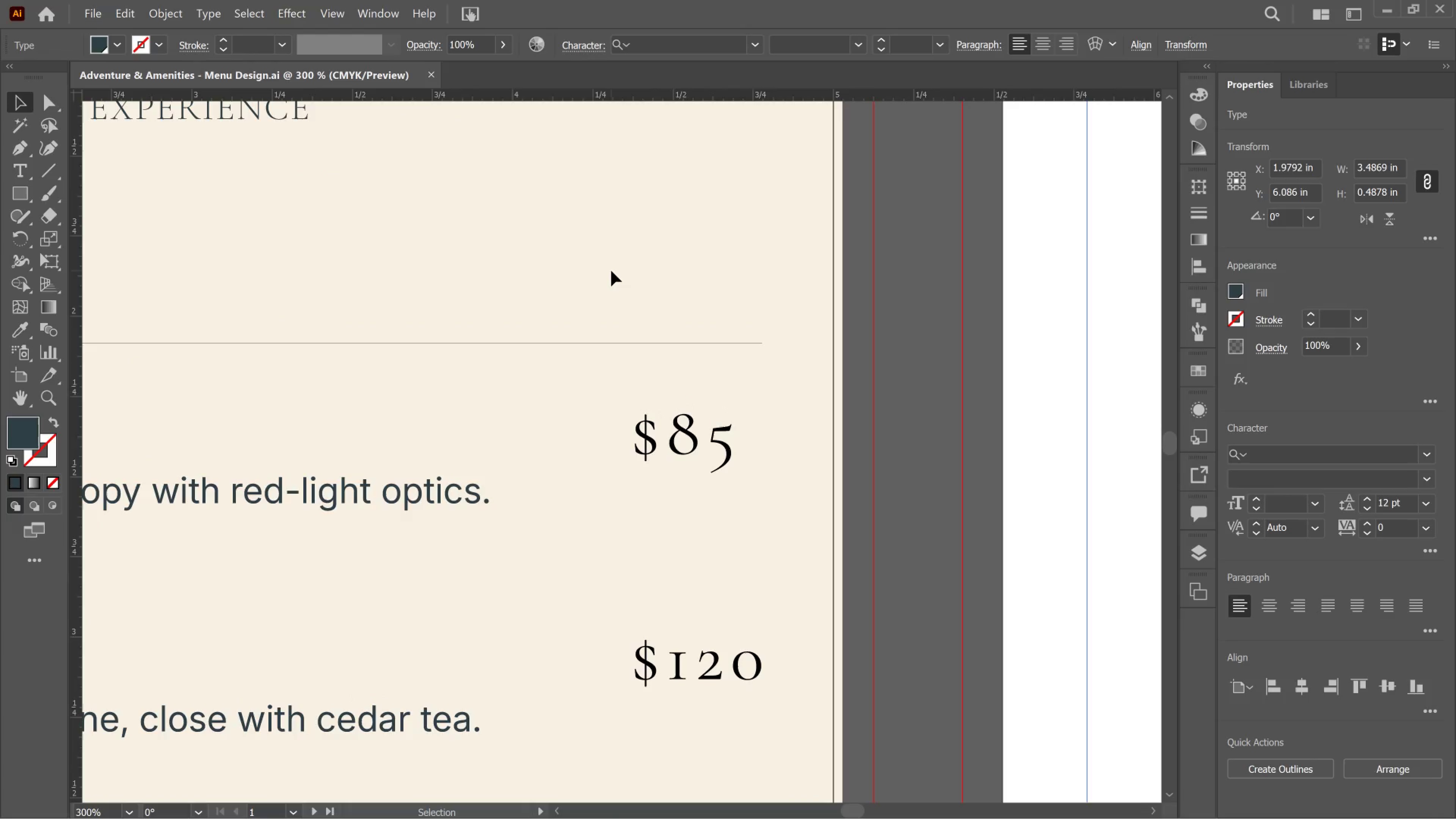 
scroll: coordinate [632, 270], scroll_direction: up, amount: 5.0
 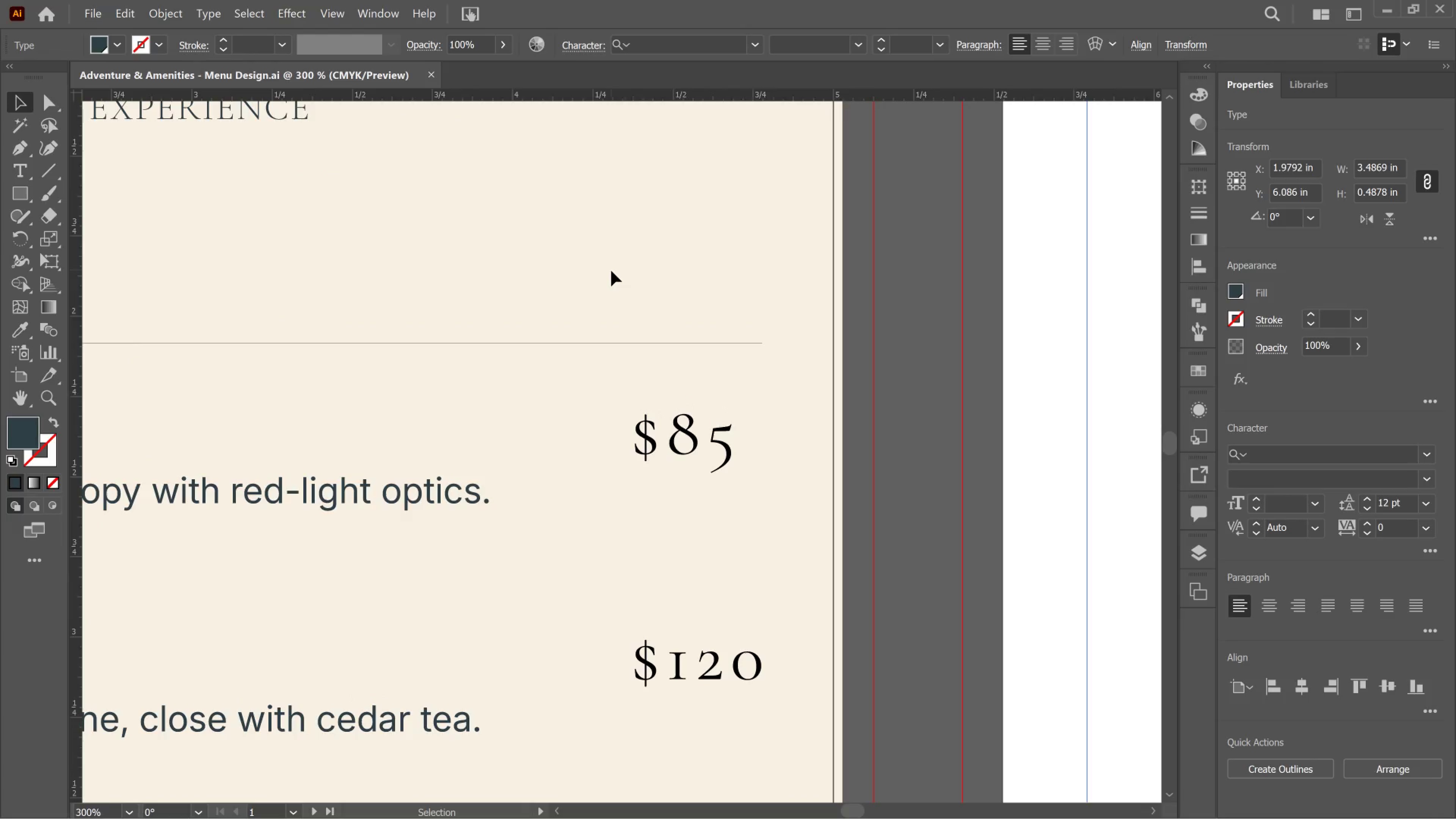 
hold_key(key=AltLeft, duration=0.66)
scroll: coordinate [611, 271], scroll_direction: down, amount: 3.0
 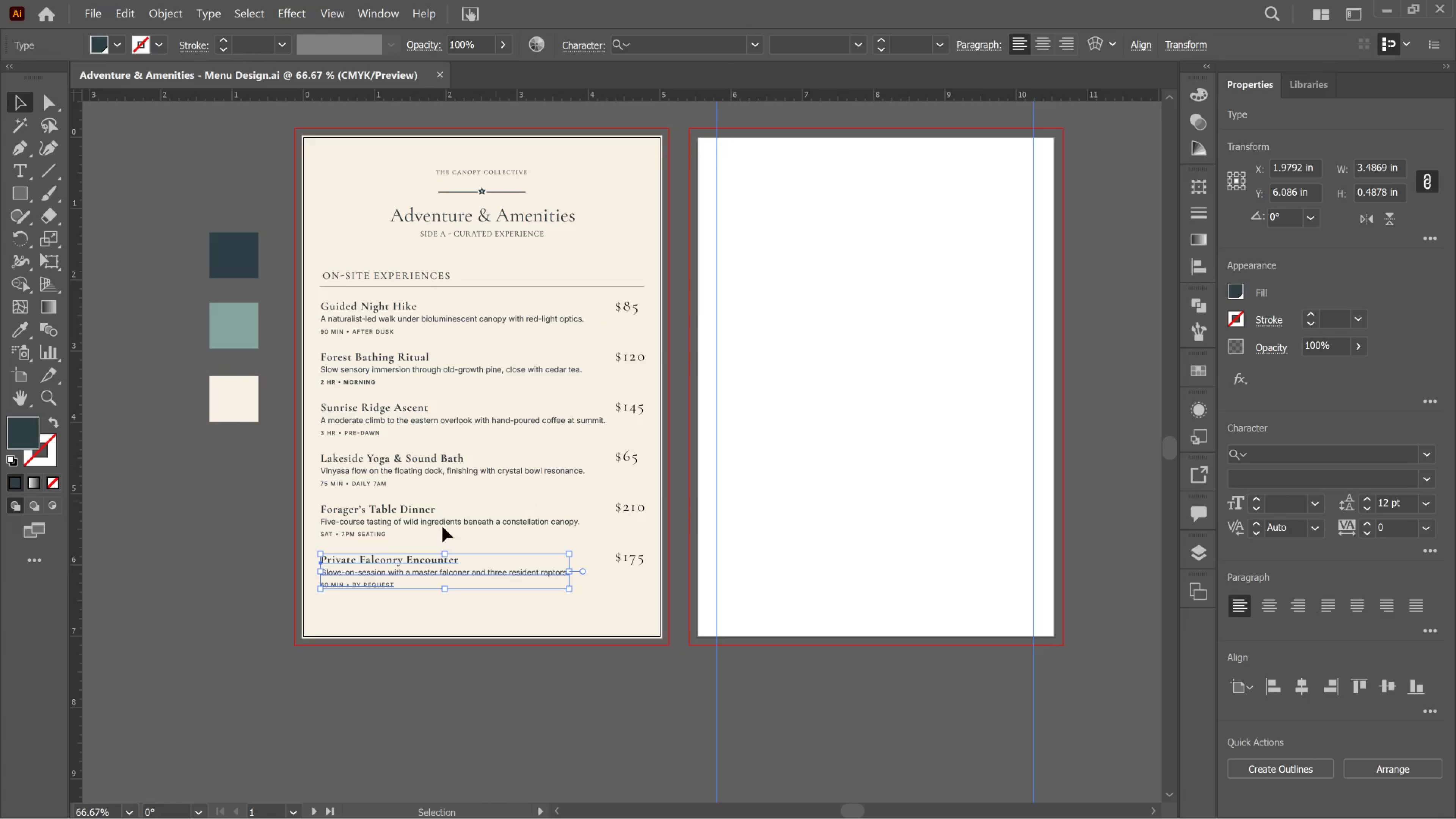 
hold_key(key=AltLeft, duration=0.34)
scroll: coordinate [375, 570], scroll_direction: none, amount: 0.0
 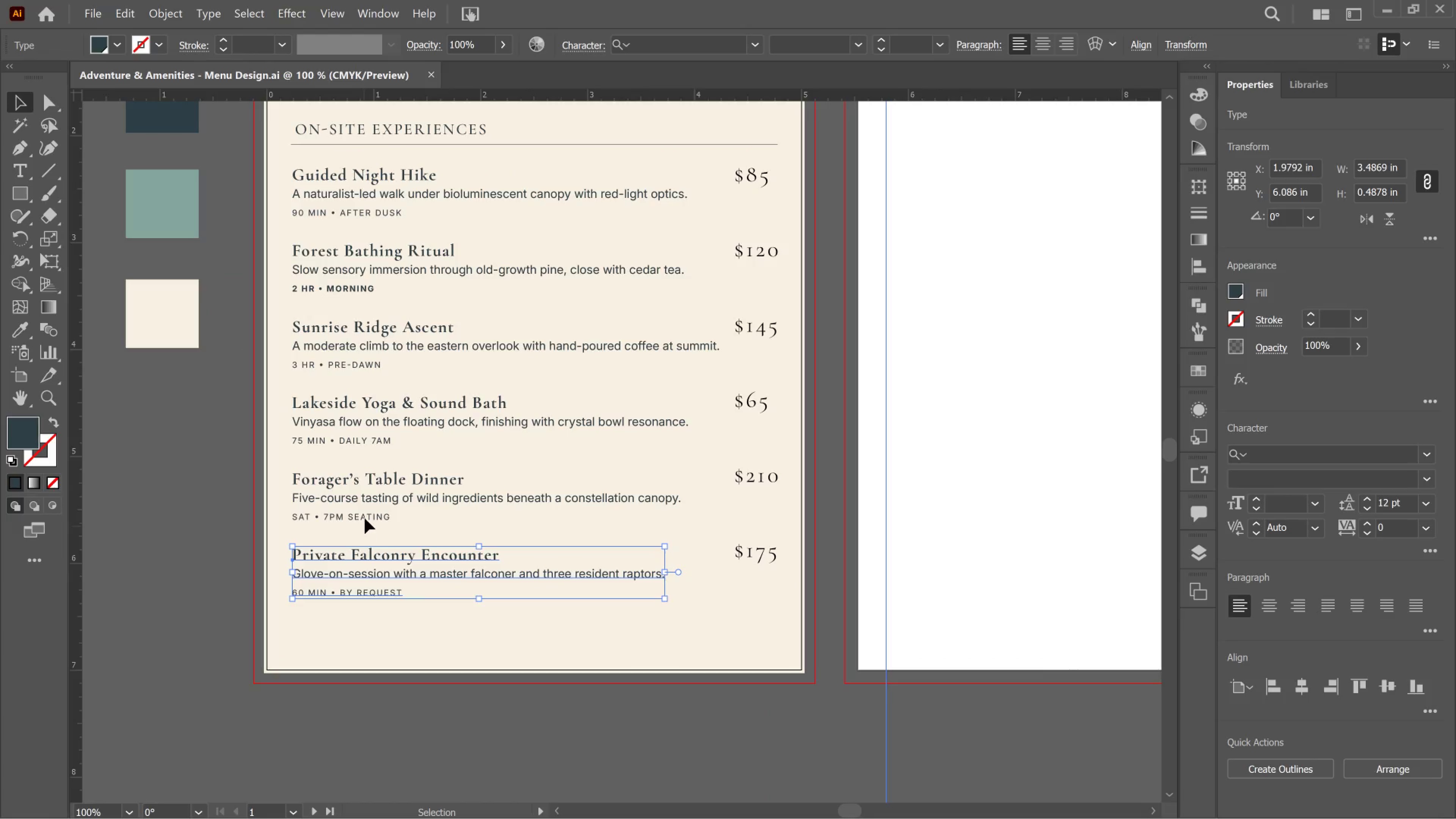 
double_click([365, 513])
 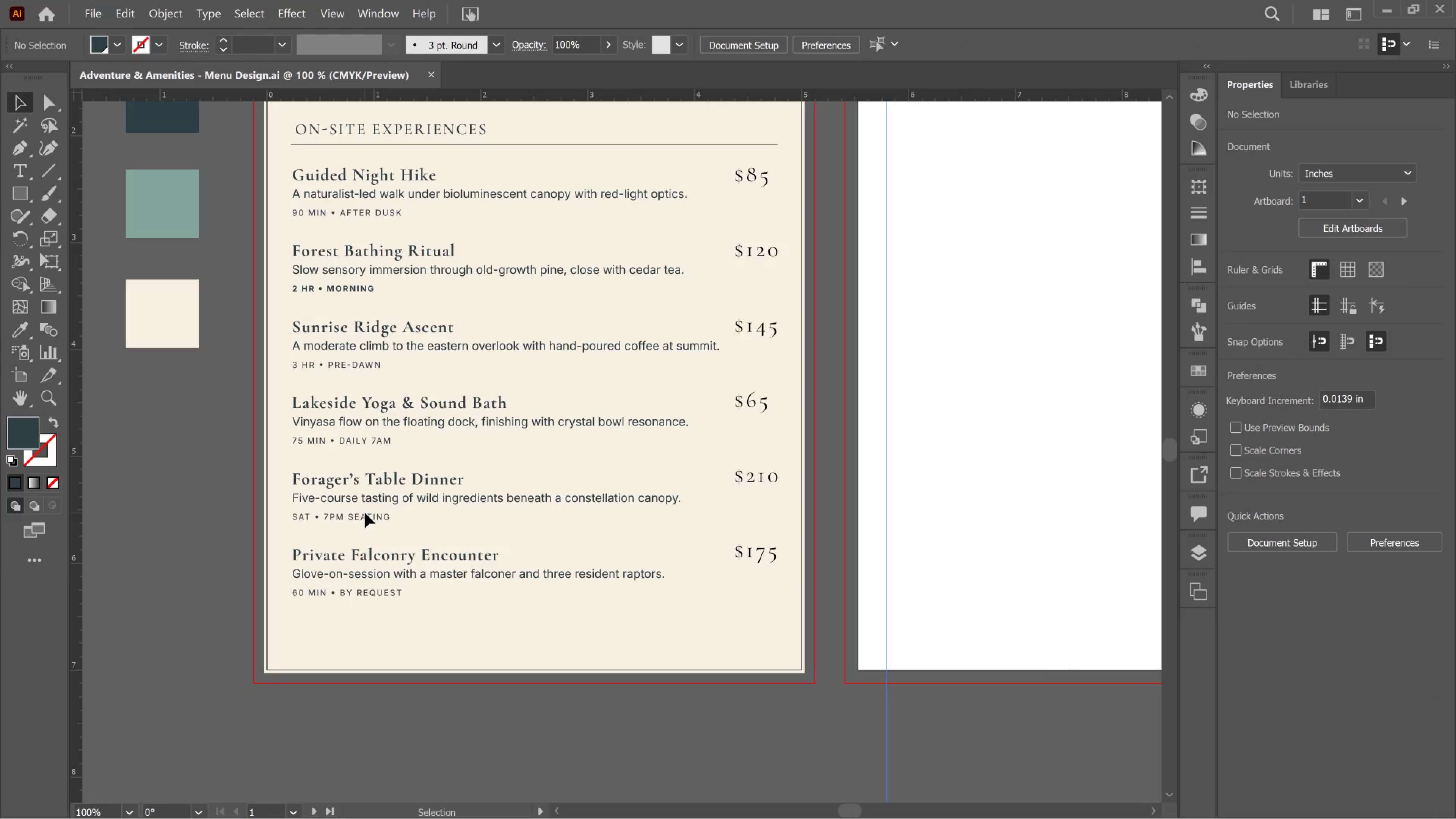 
scroll: coordinate [673, 373], scroll_direction: up, amount: 9.0
 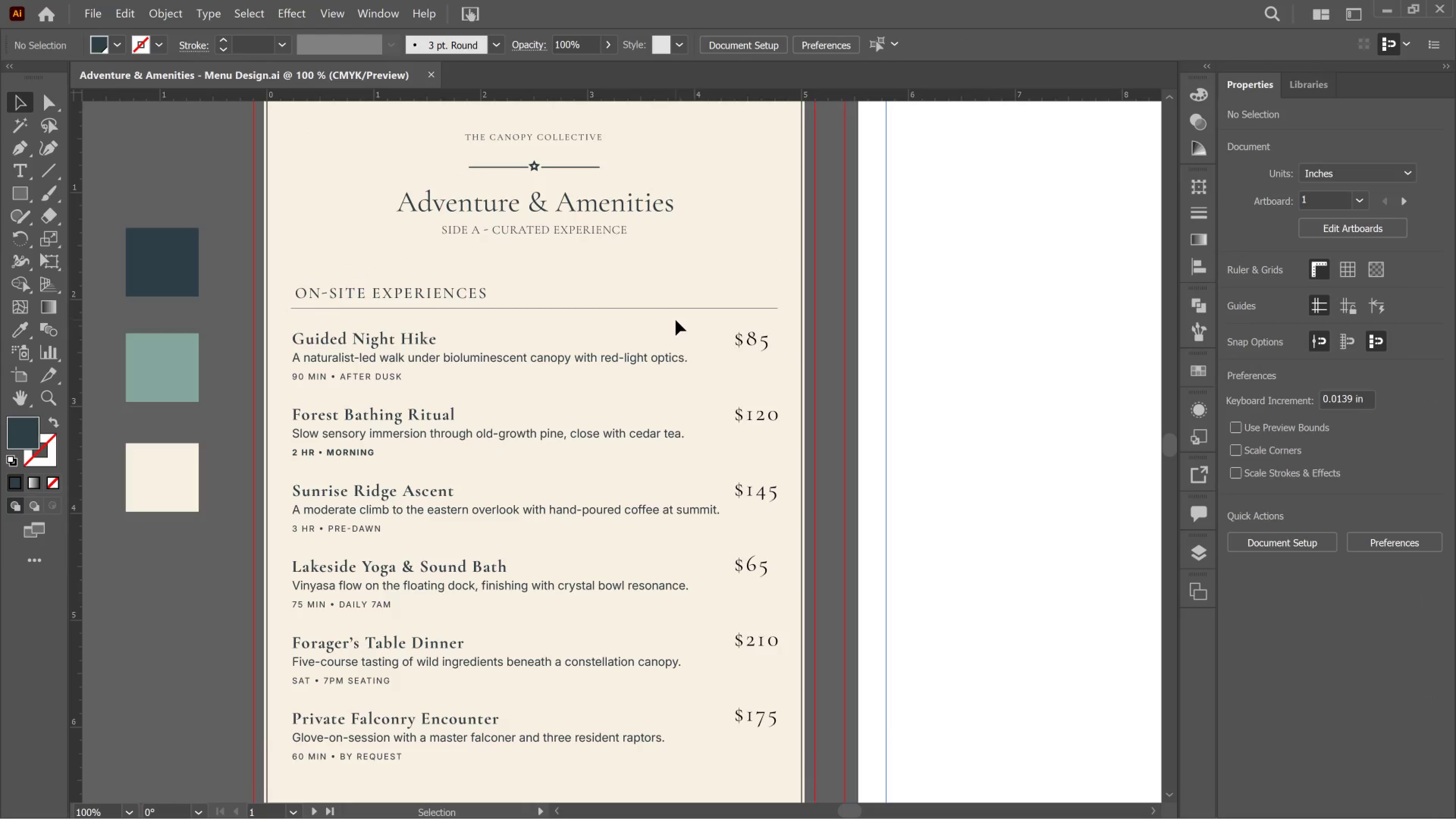 
key(T)
 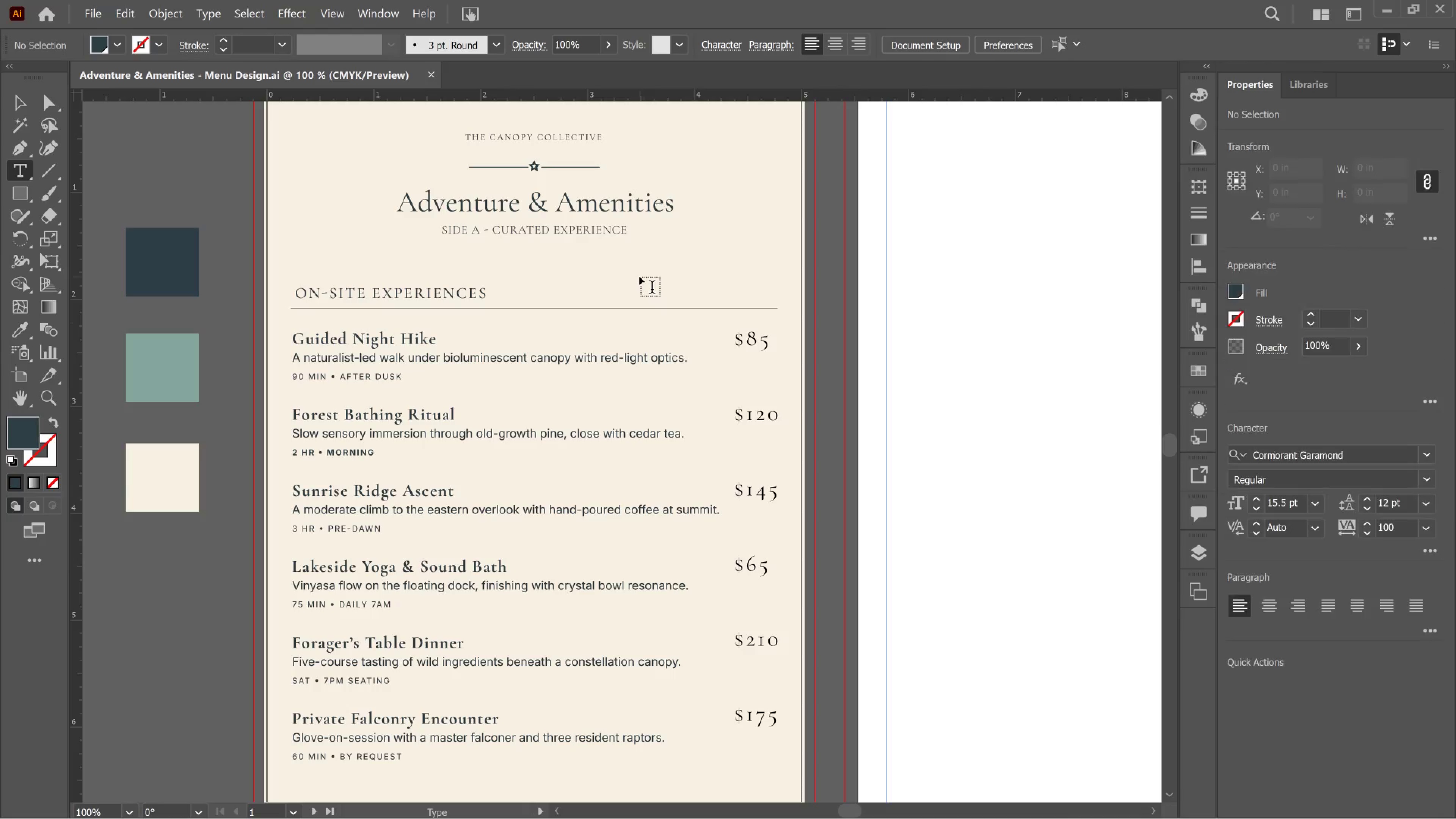 
left_click([640, 277])
 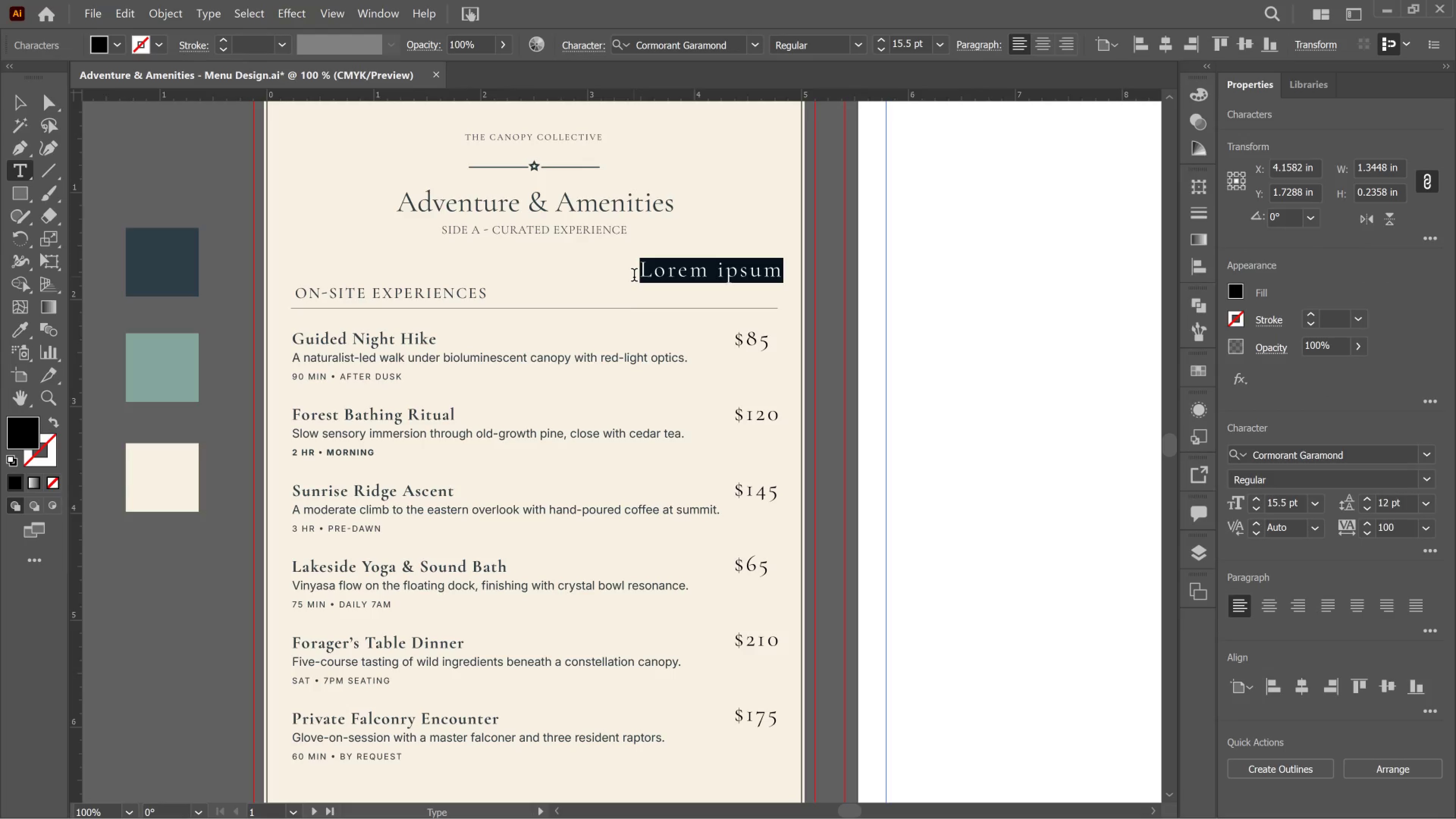 
type(GUEST RATE - USD)
 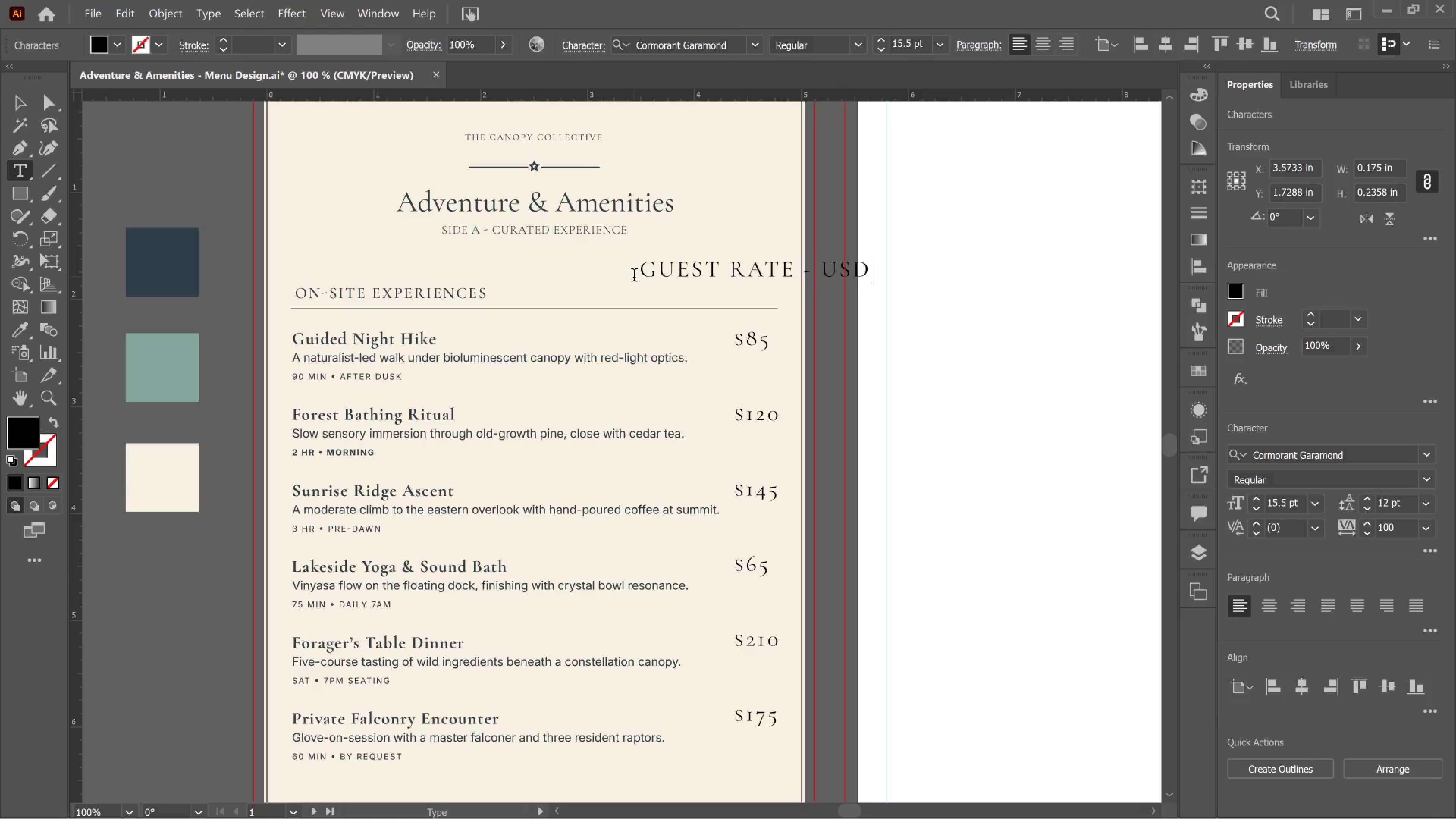 
key(Control+A)
 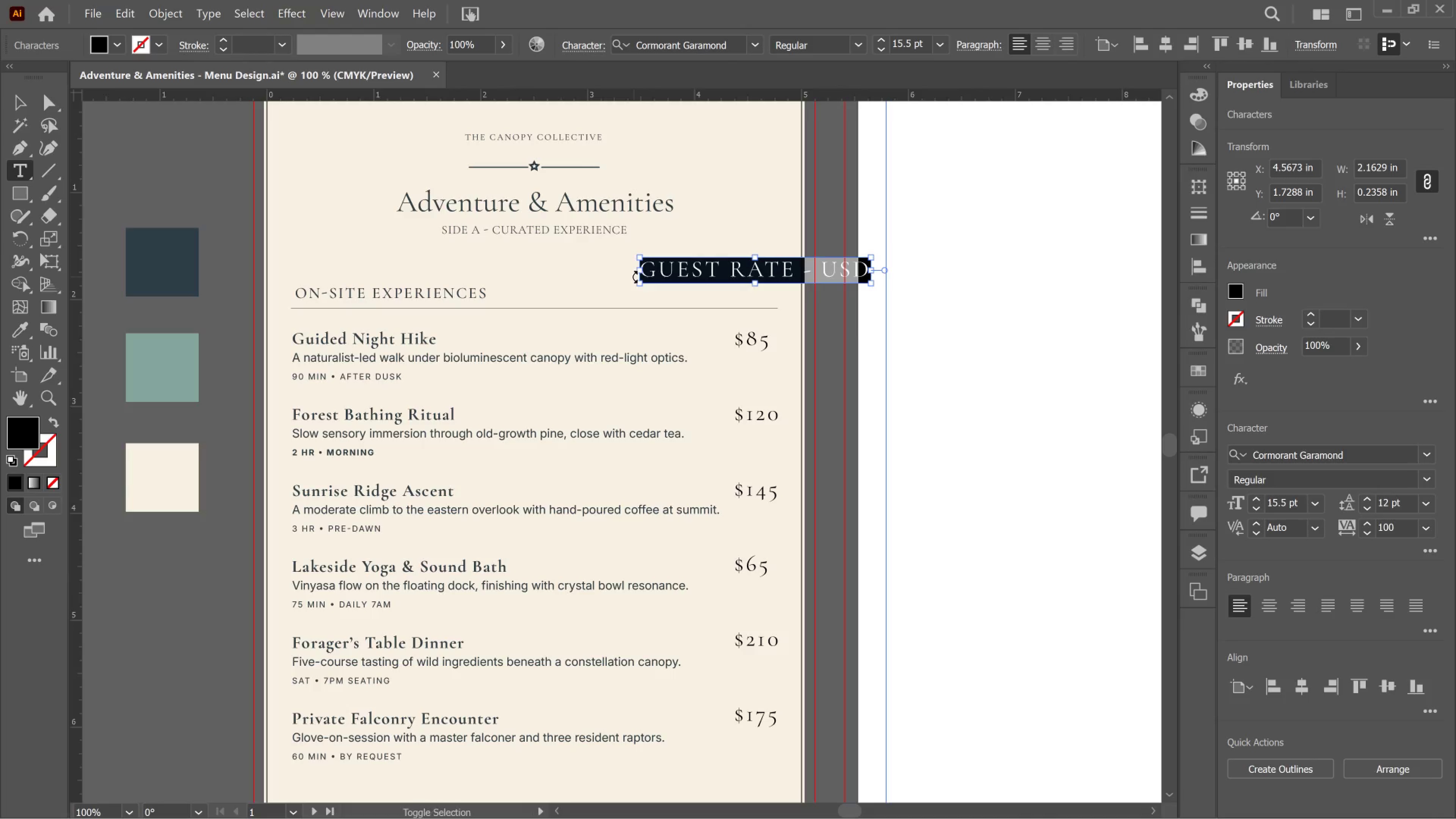 
key(Control+Shift+Comma)
 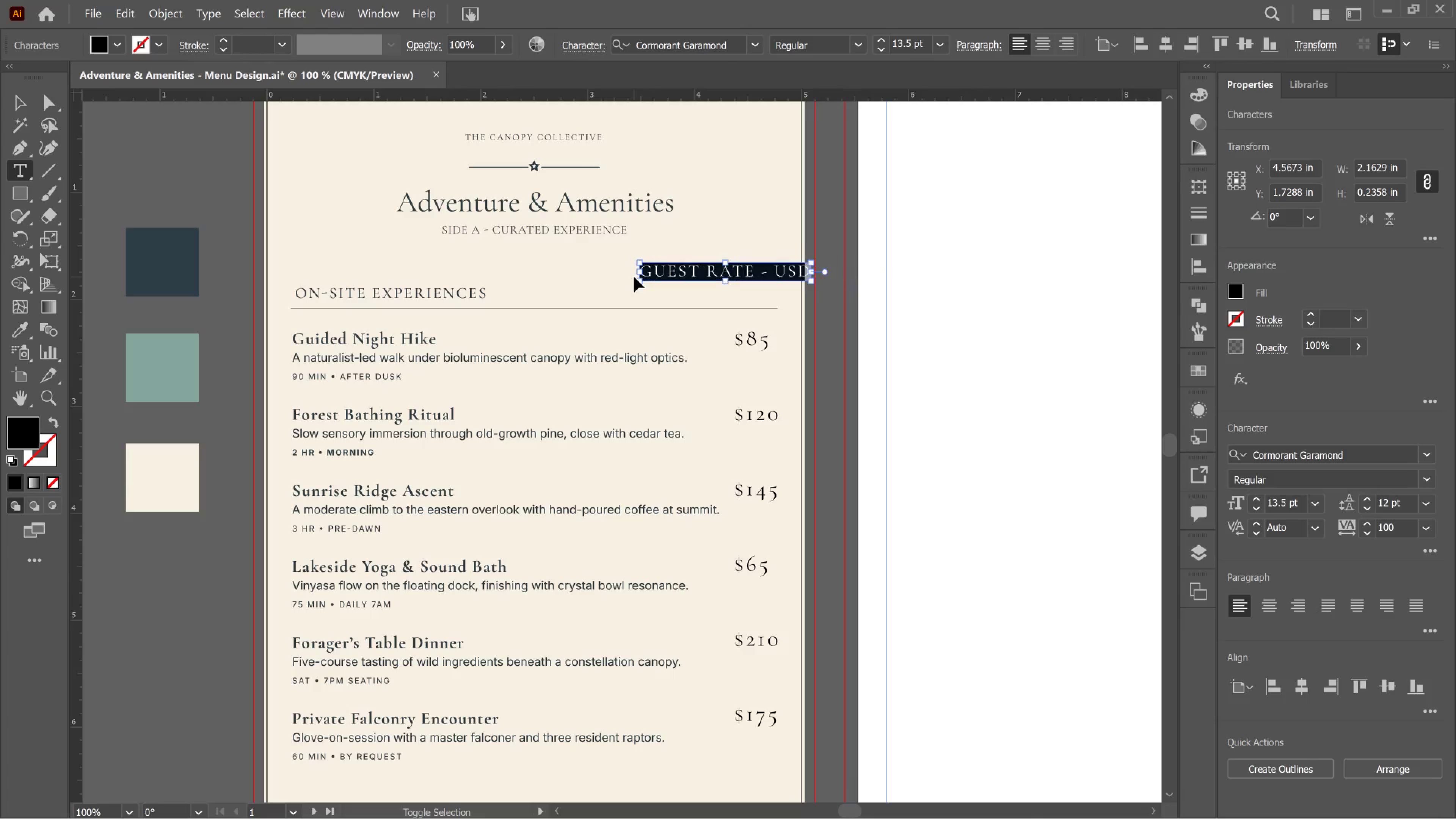 
key(Control+Shift+Comma)
 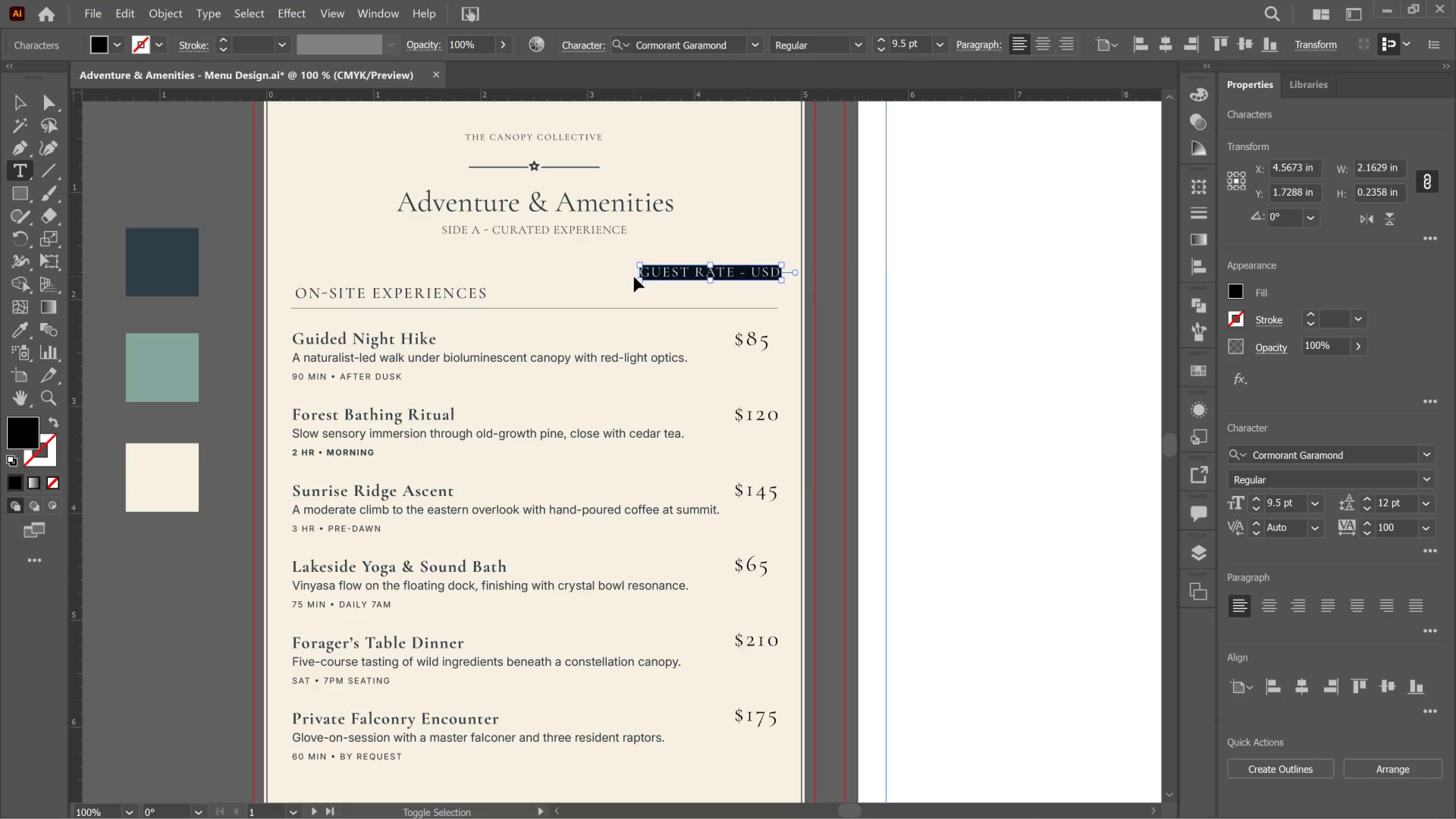 
key(Control+Shift+Comma)
 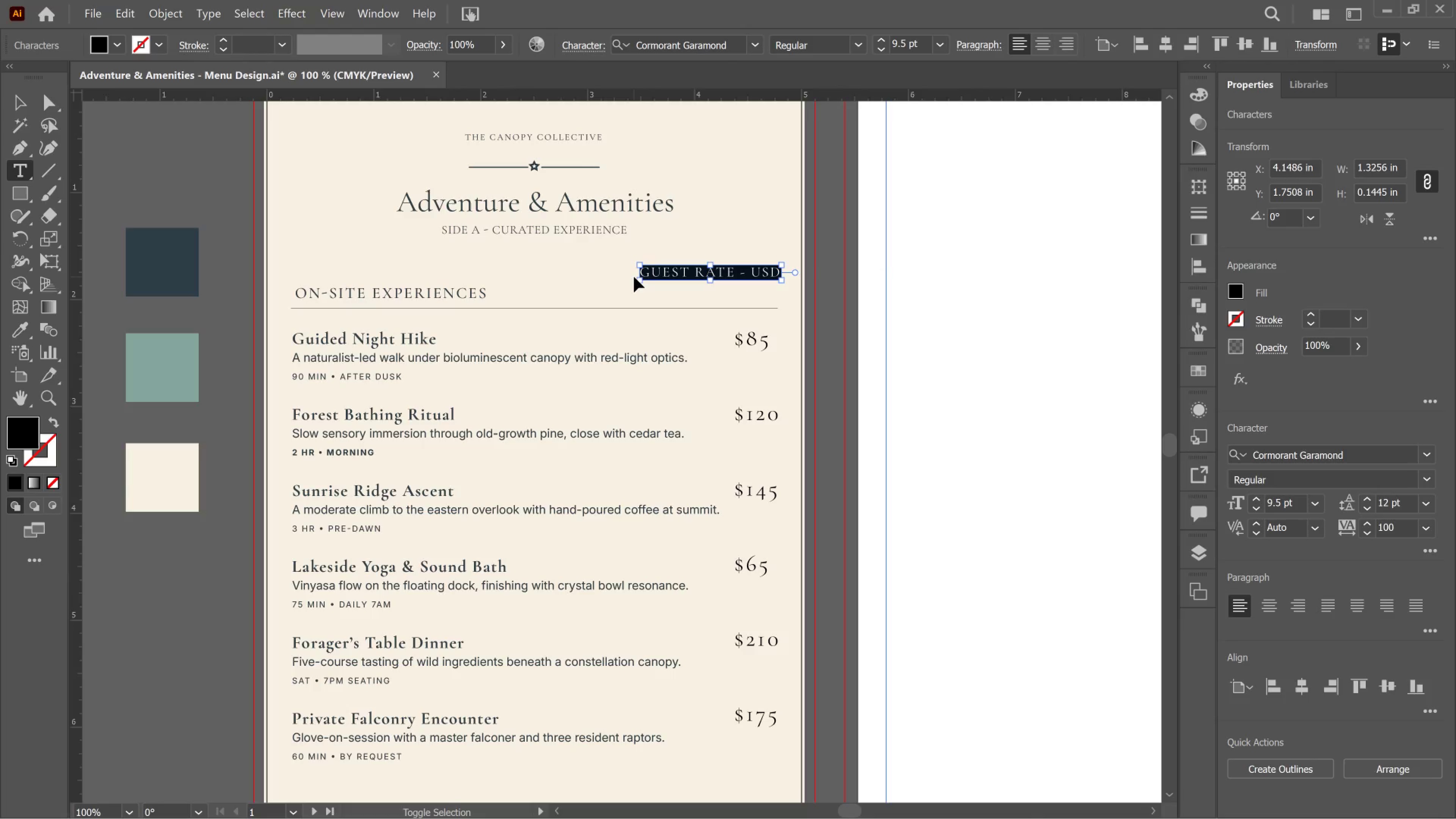 
key(Control+Shift+Comma)
 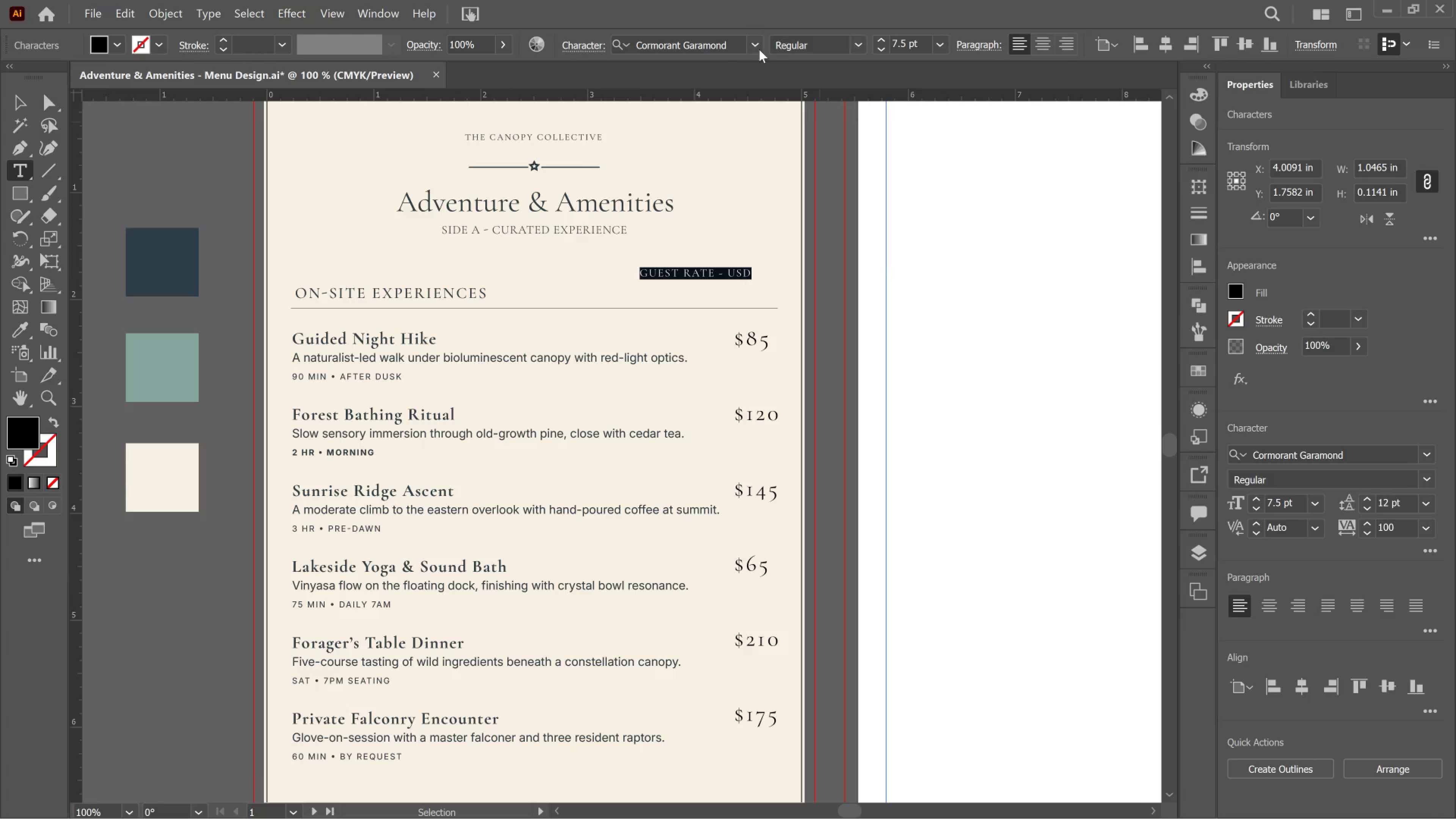 
left_click([745, 52])
 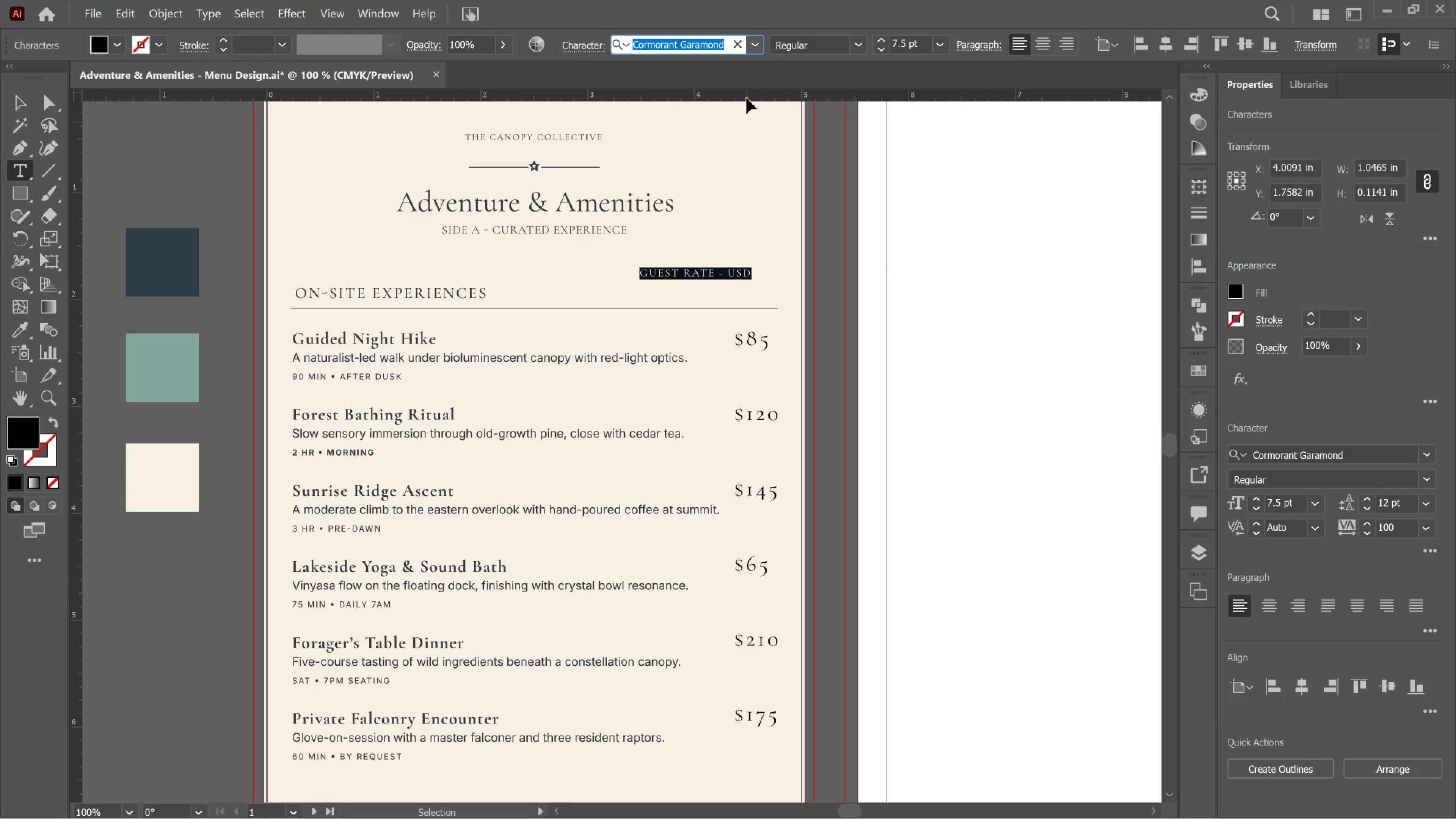 
type(INTER)
 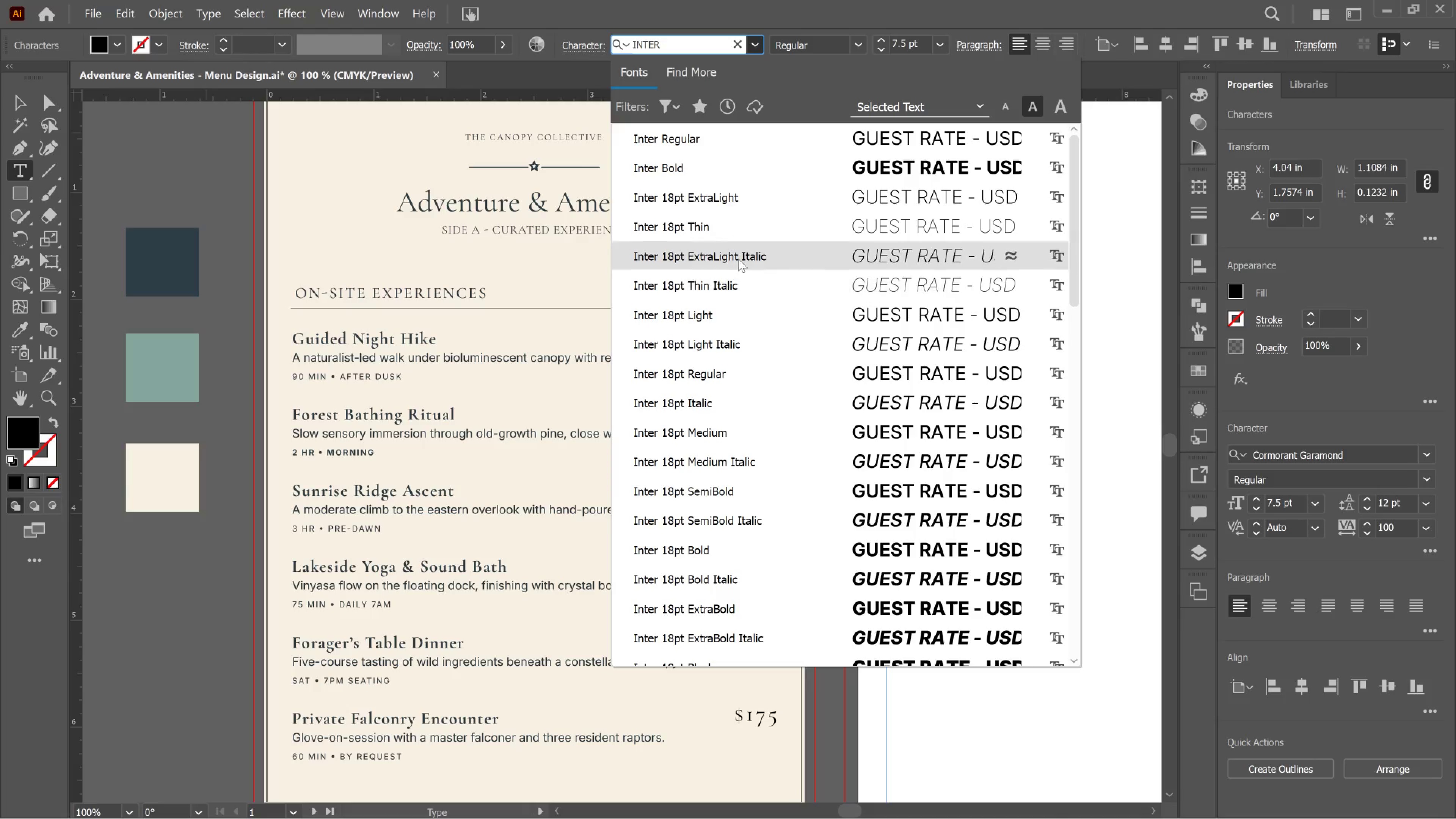 
wait(5.31)
 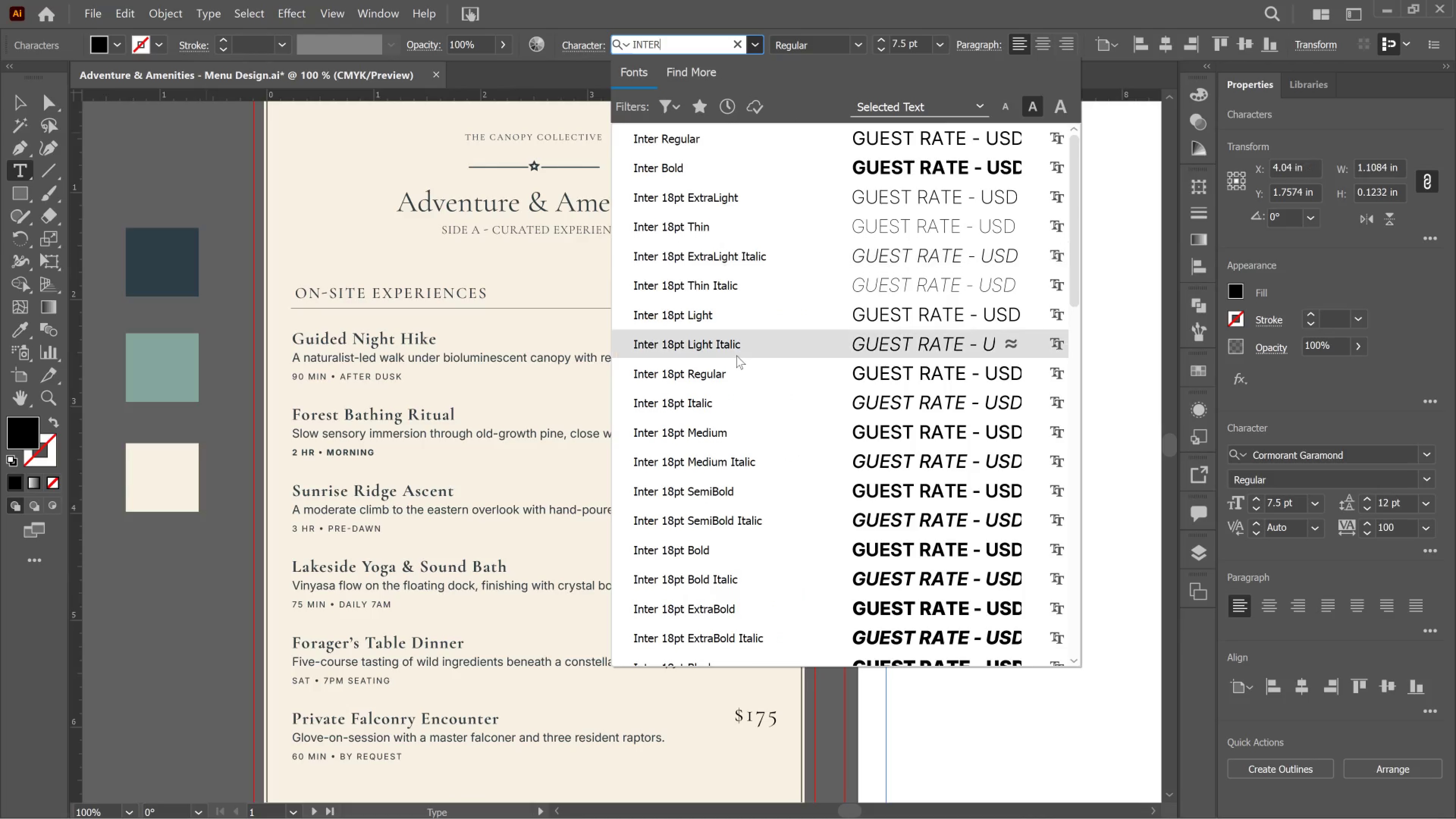 
left_click([761, 446])
 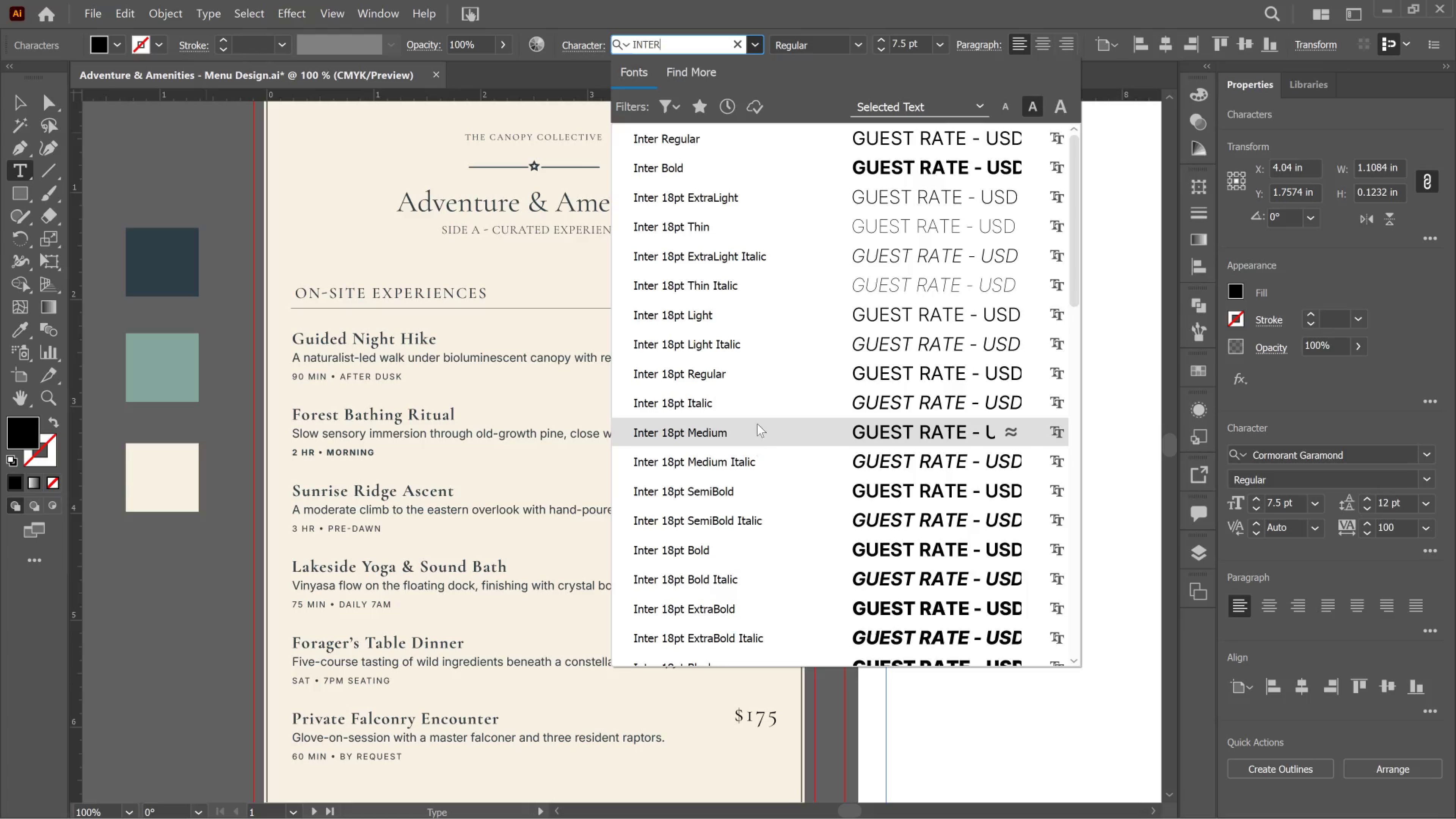 
left_click([757, 424])
 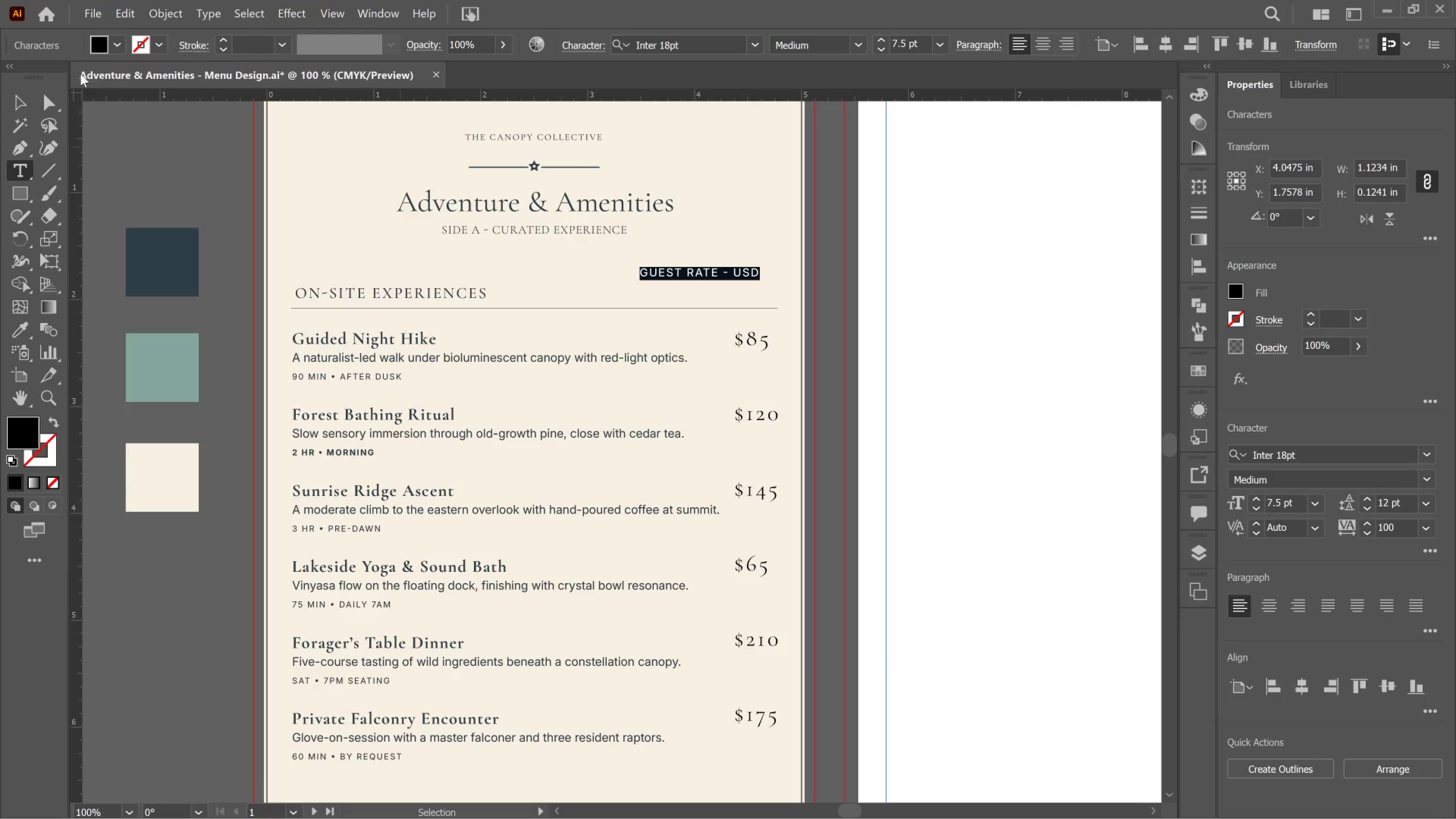 
left_click([21, 94])
 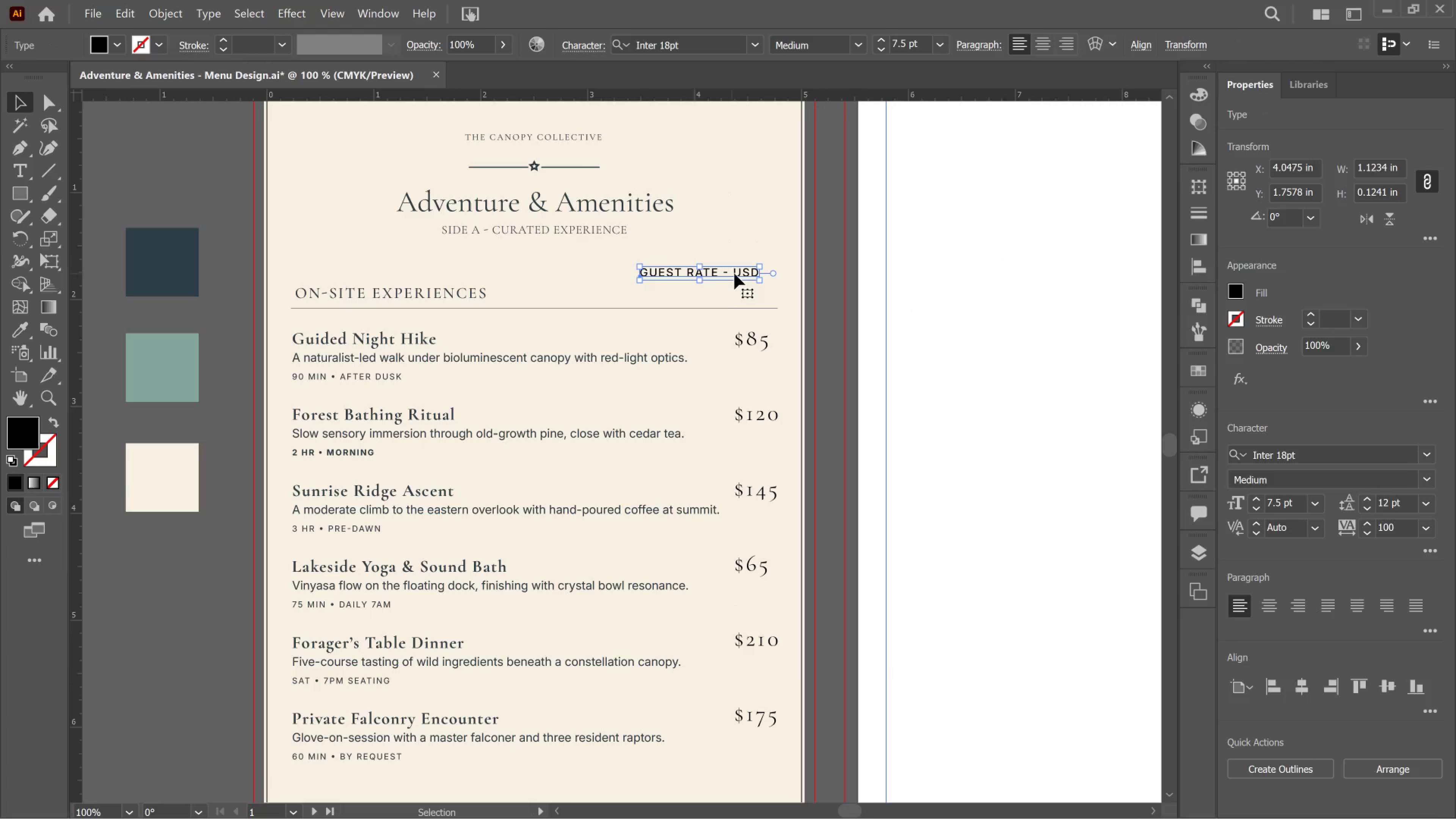 
left_click_drag(start_coordinate=[739, 272], to_coordinate=[748, 295])
 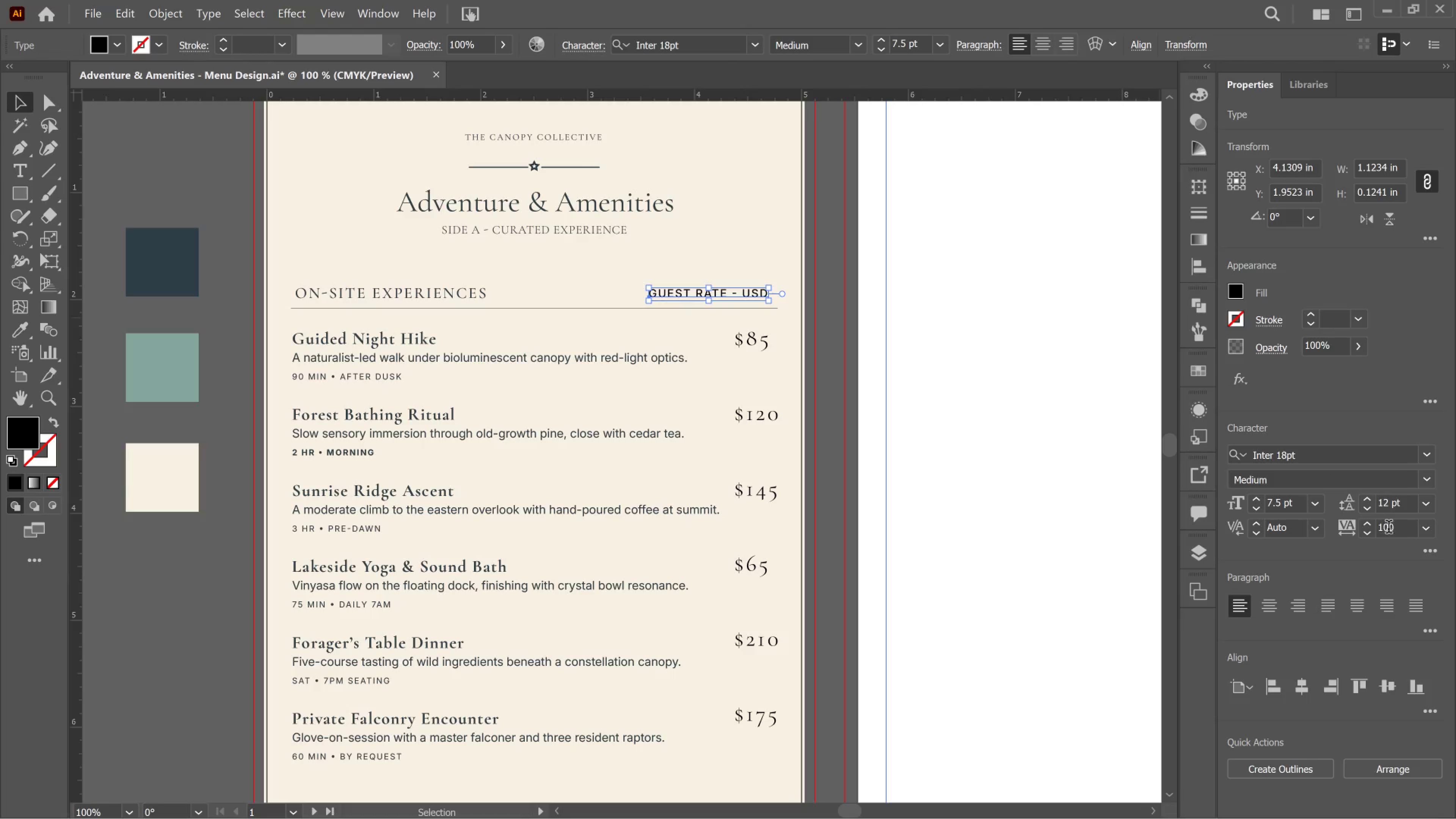 
left_click_drag(start_coordinate=[1406, 536], to_coordinate=[1394, 535])
 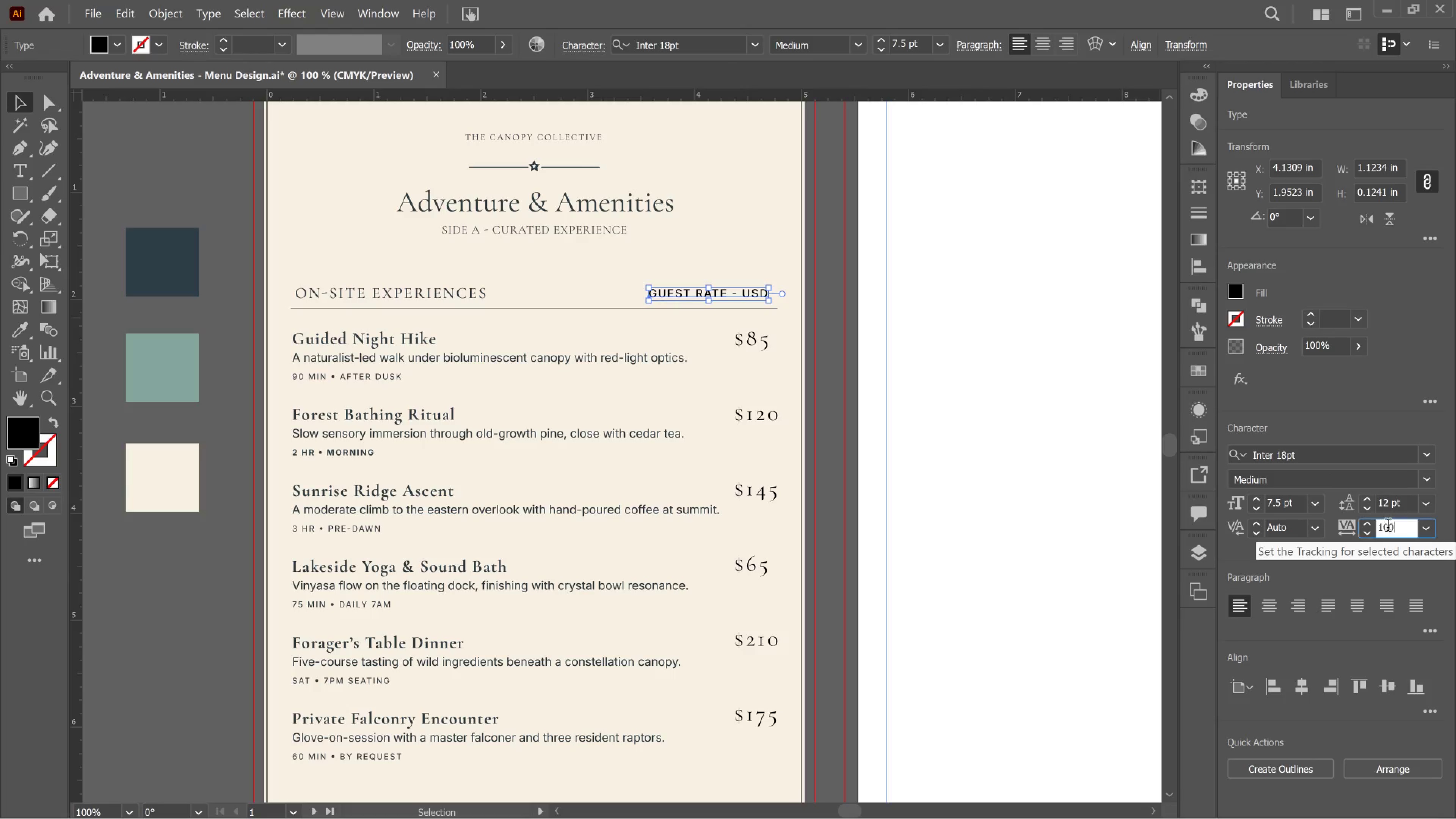 
left_click_drag(start_coordinate=[1404, 531], to_coordinate=[1369, 525])
 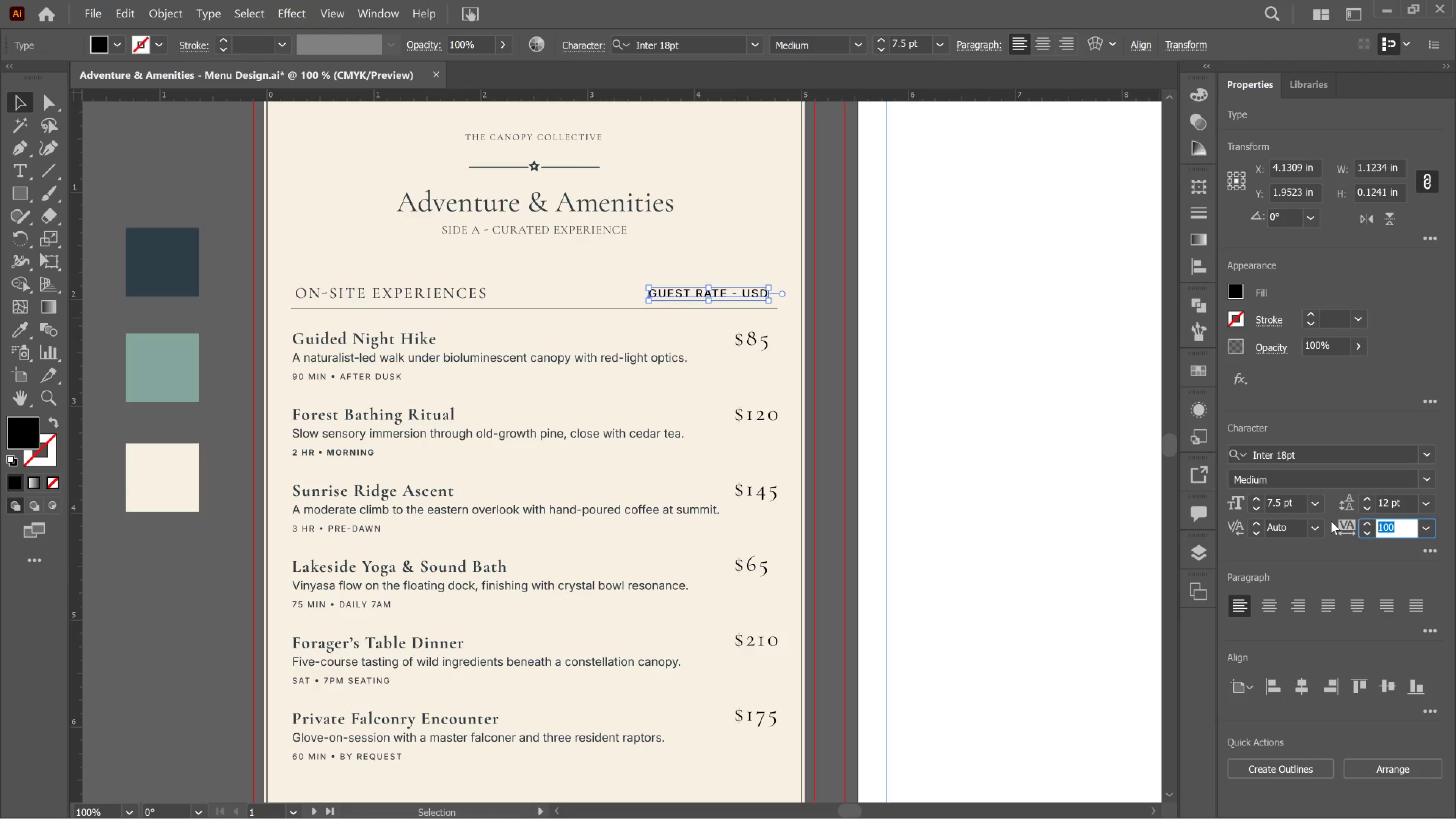 
key(Numpad2)
 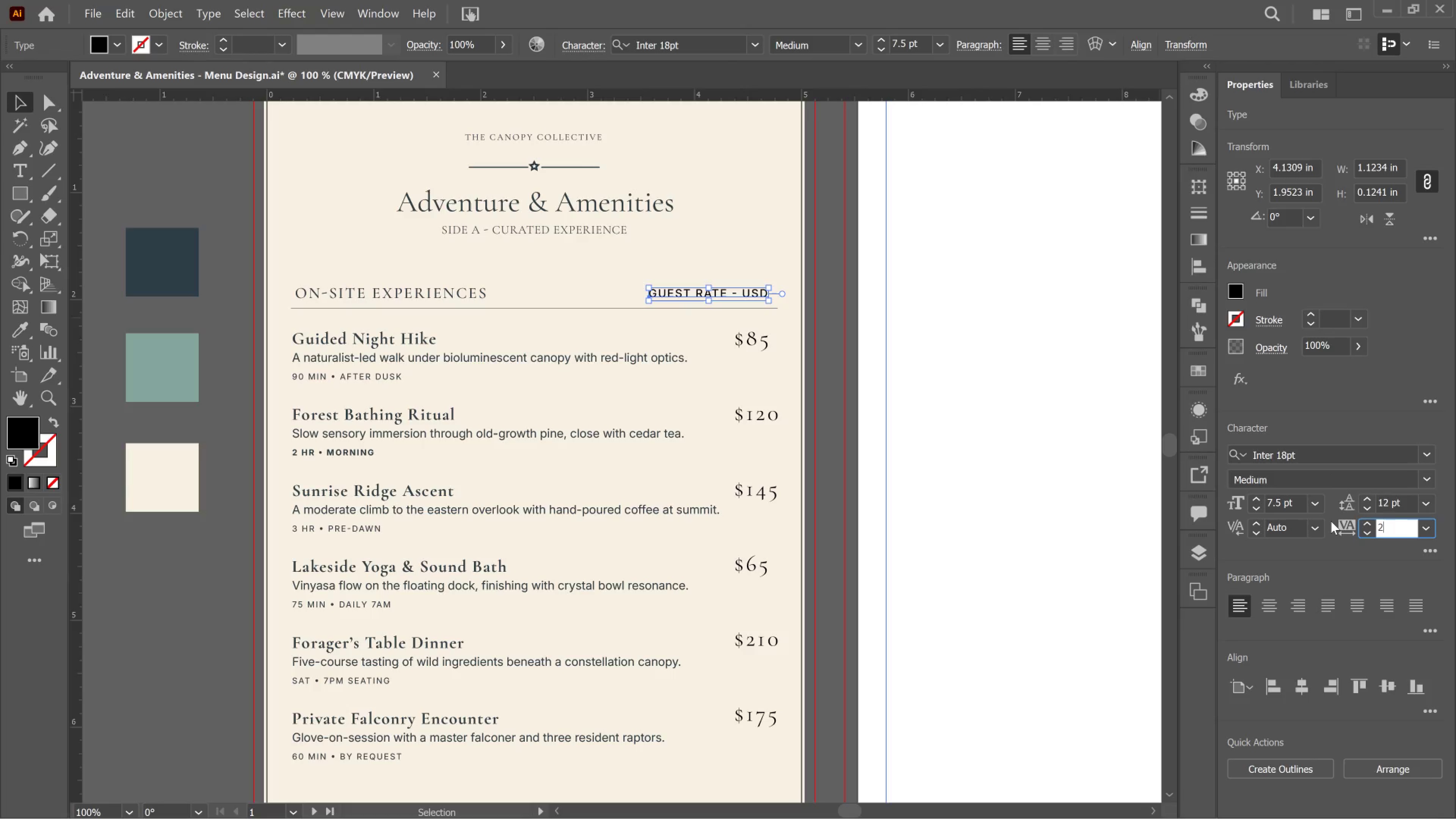 
key(Numpad0)
 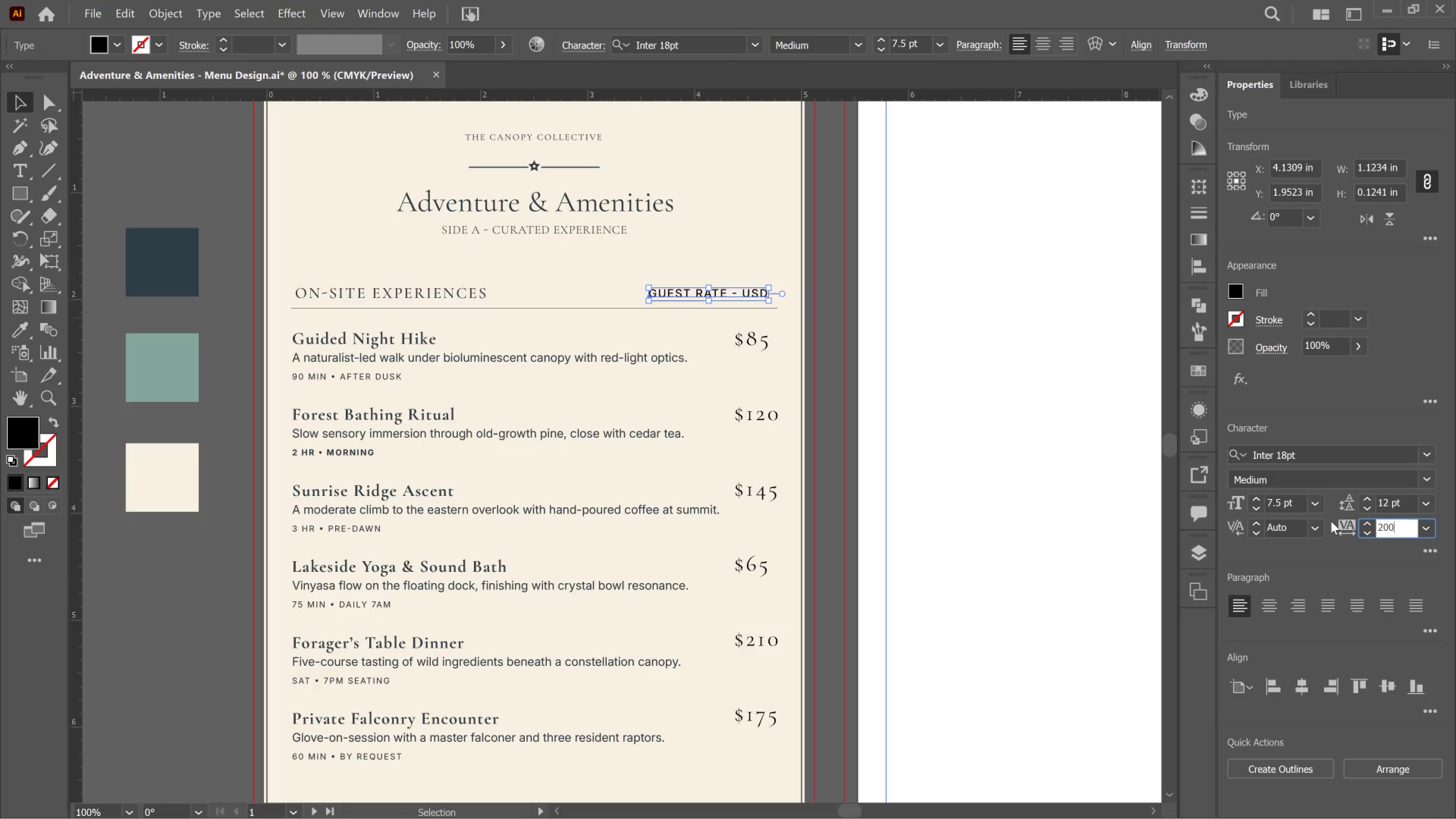 
key(Numpad0)
 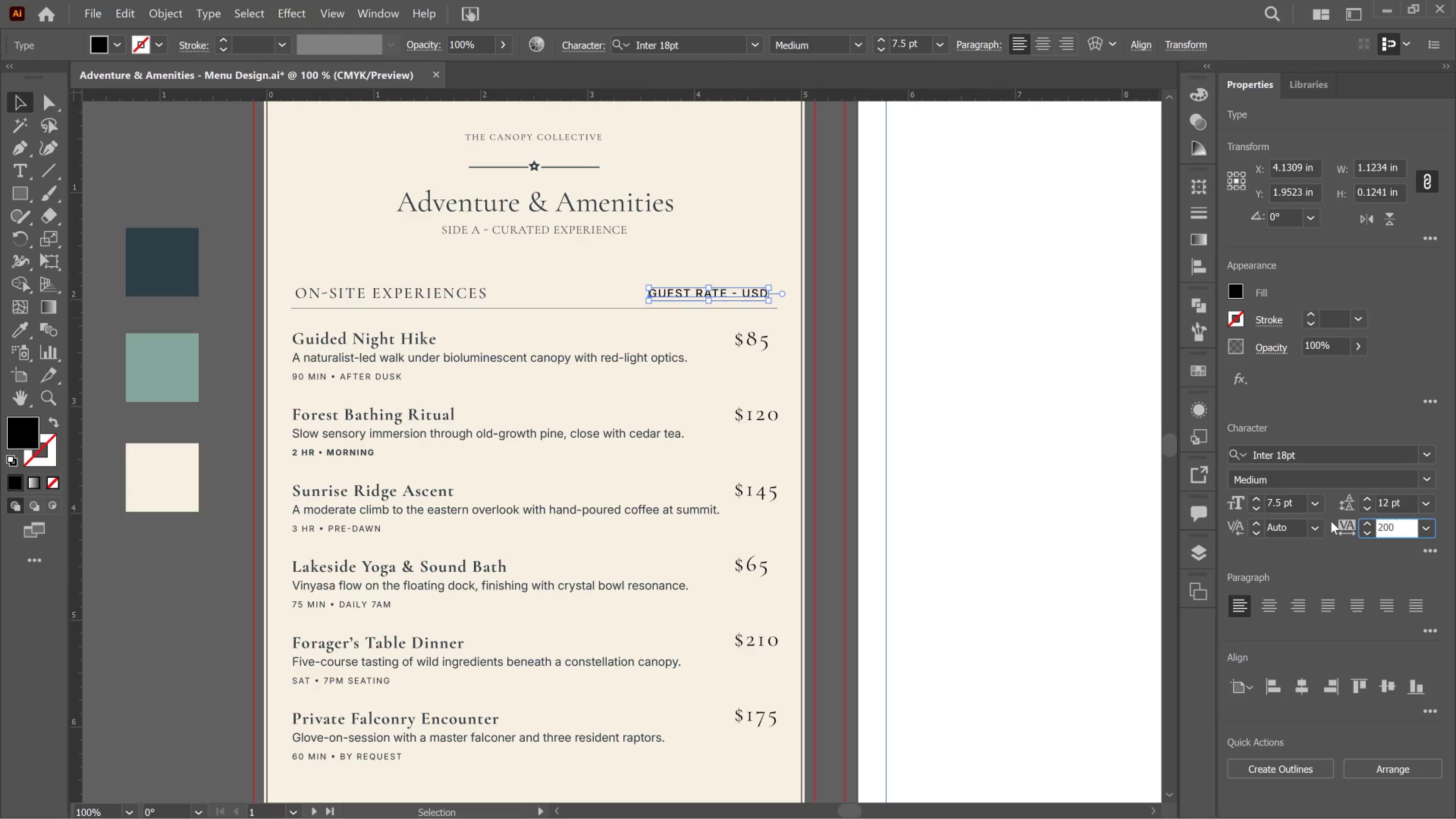 
key(Enter)
 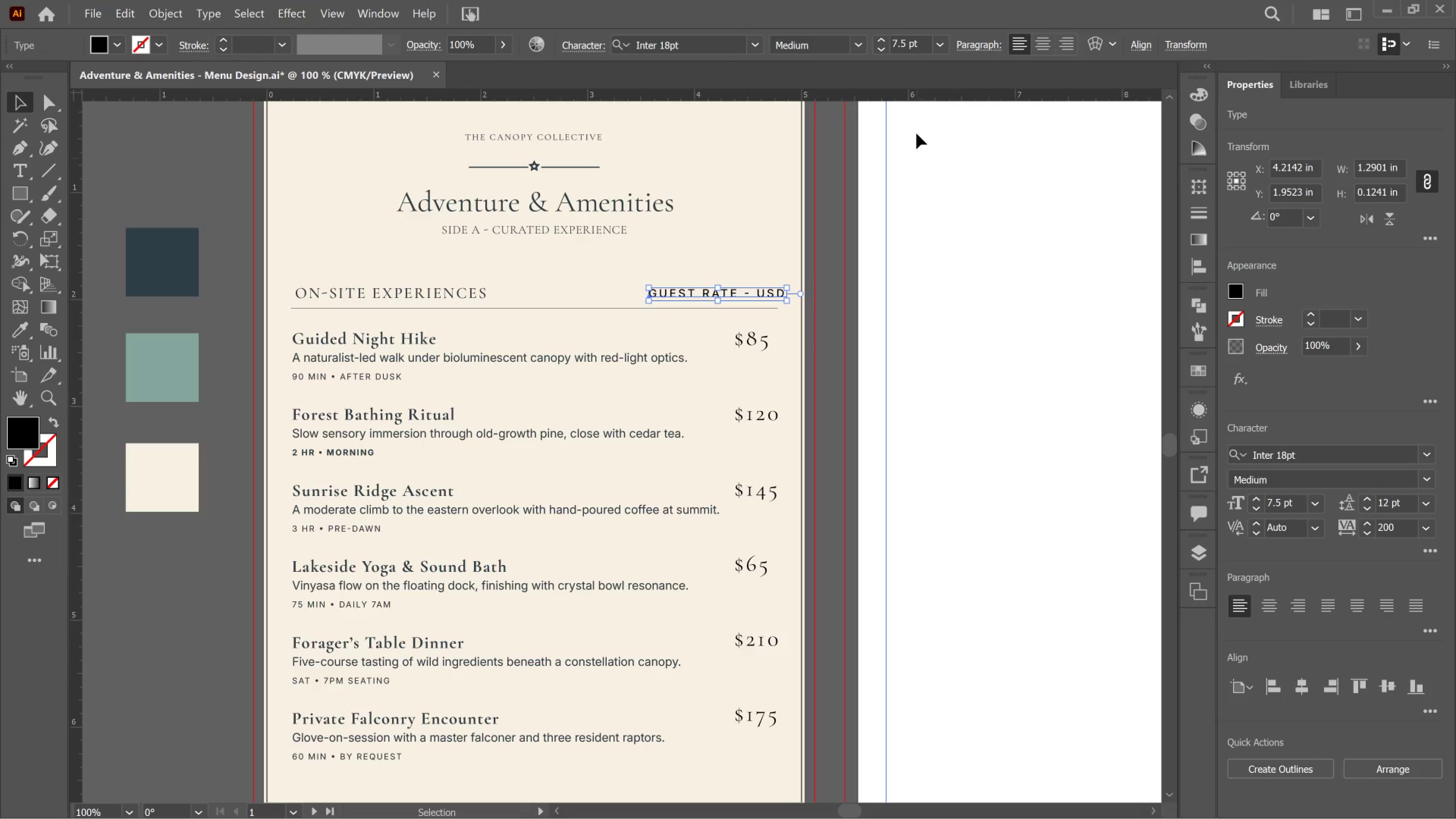 
wait(11.17)
 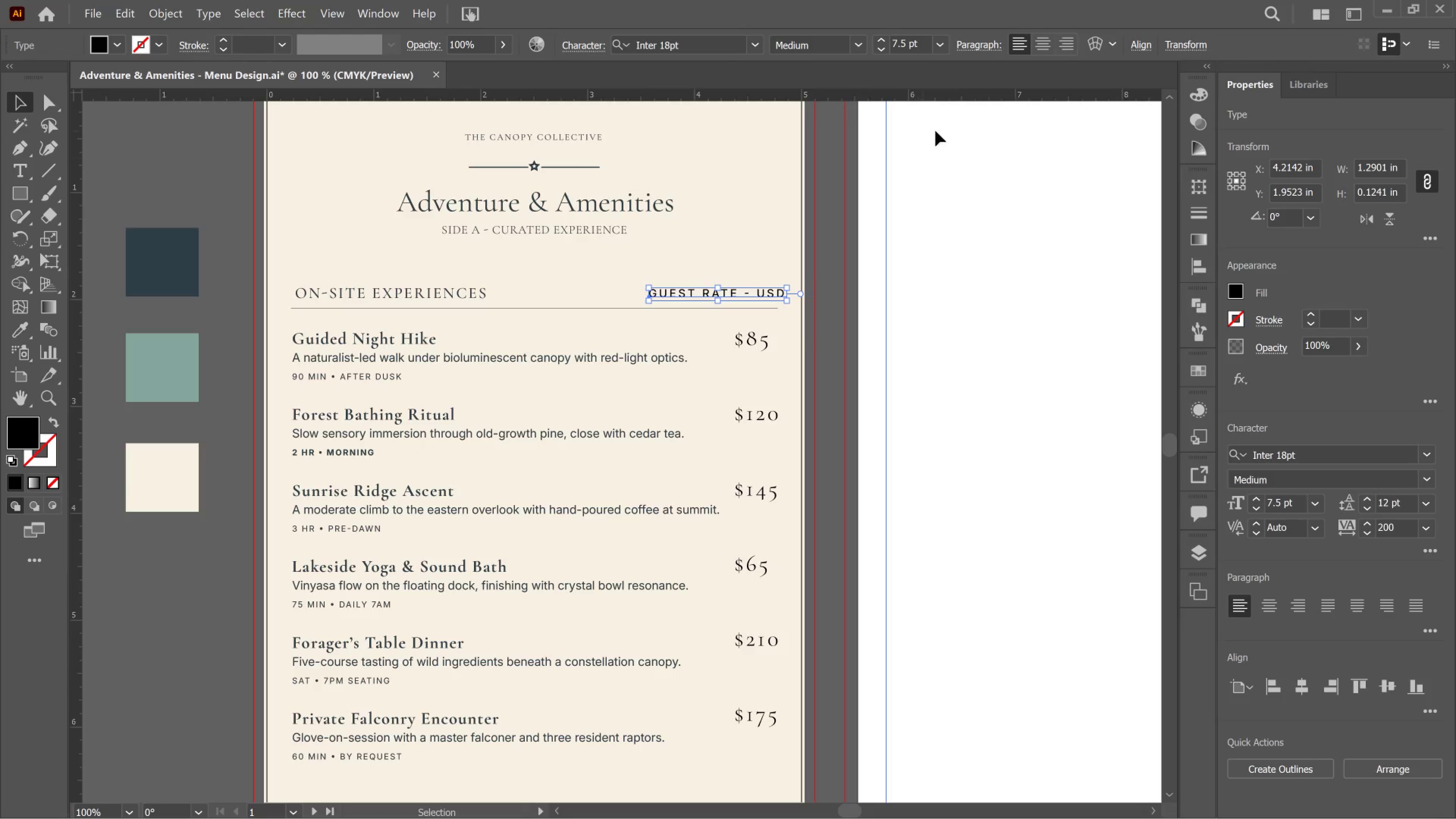 
key(Shift+ArrowLeft)
 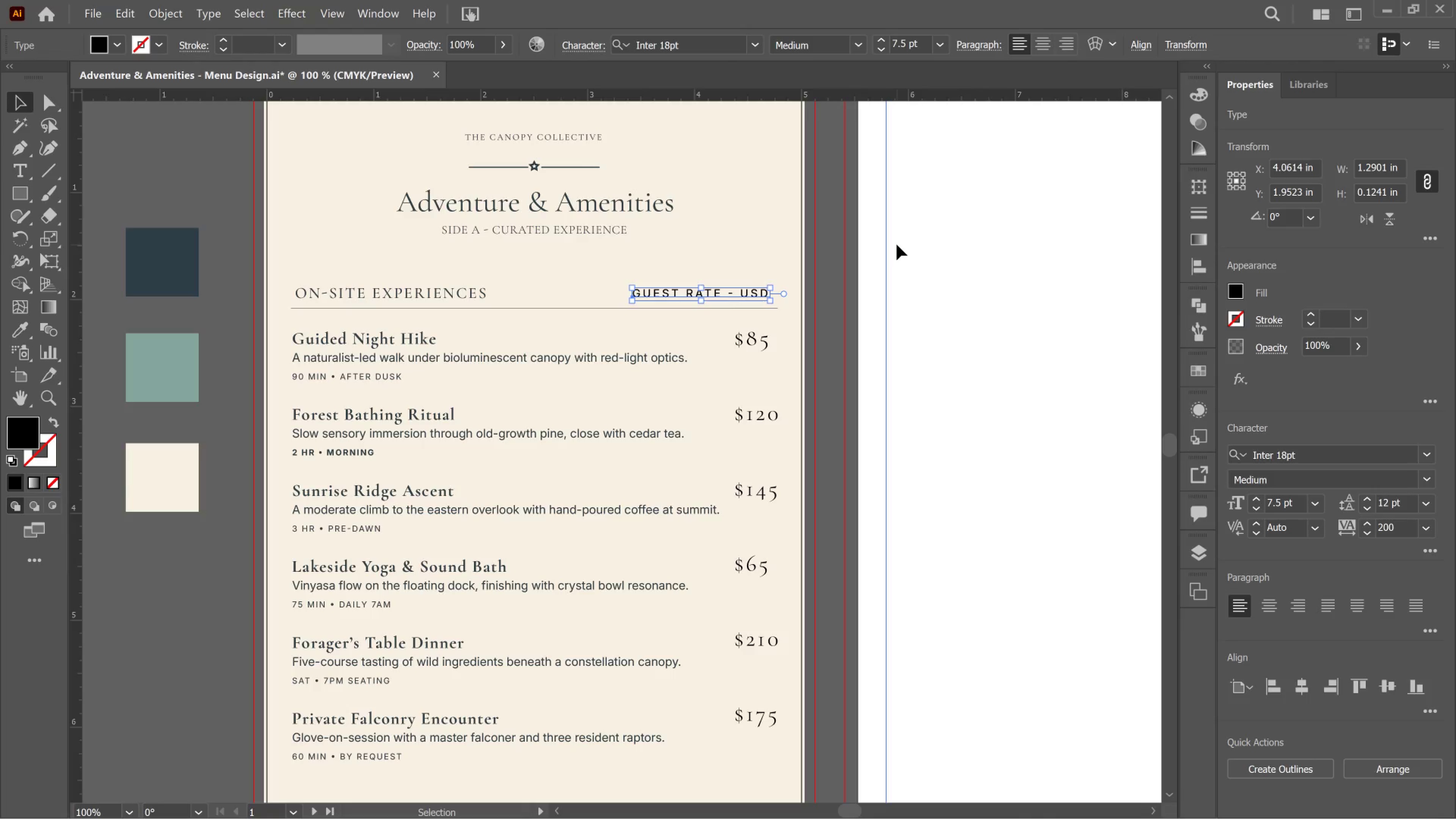 
wait(11.7)
 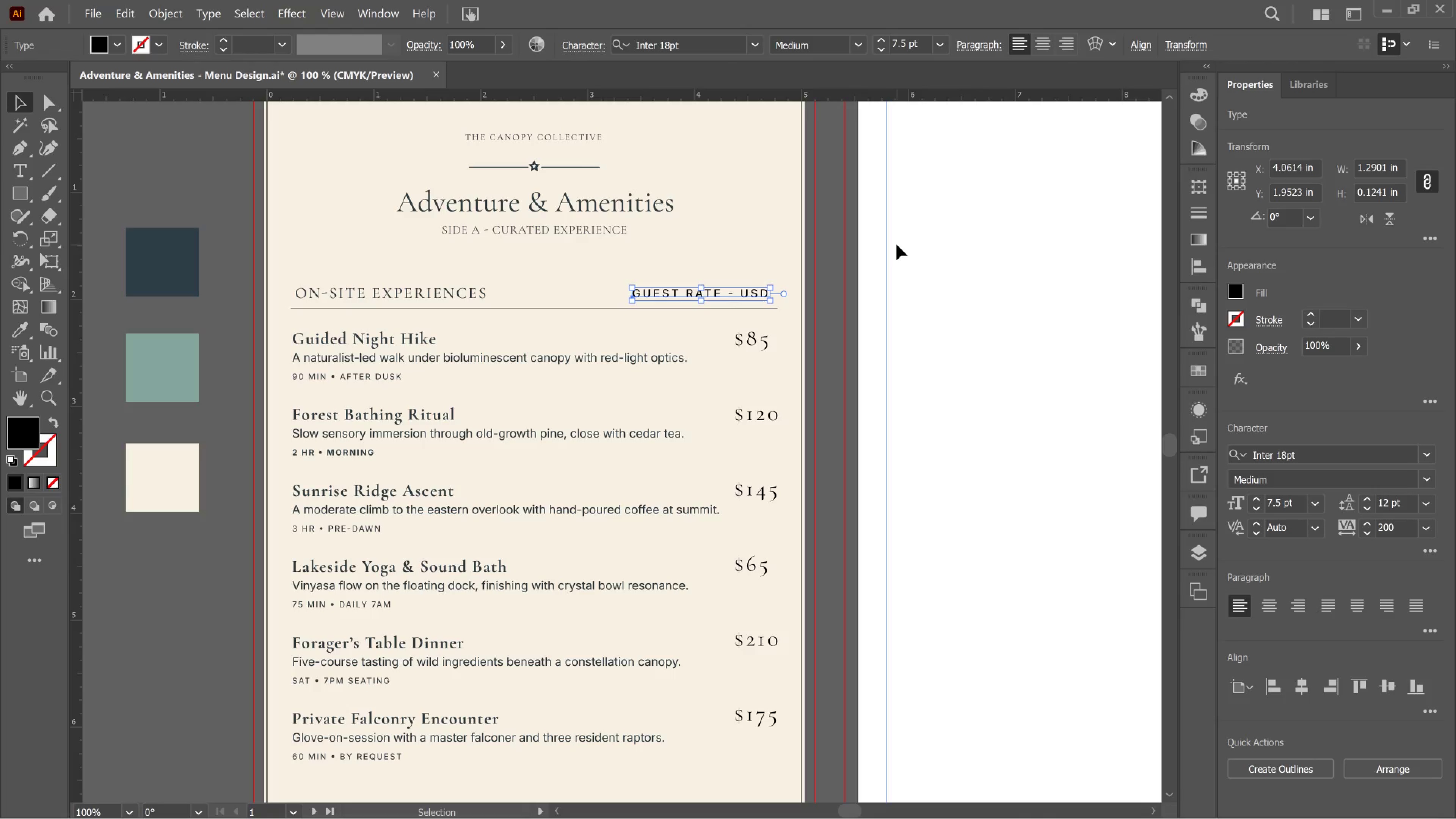 
left_click_drag(start_coordinate=[825, 734], to_coordinate=[755, 334])
 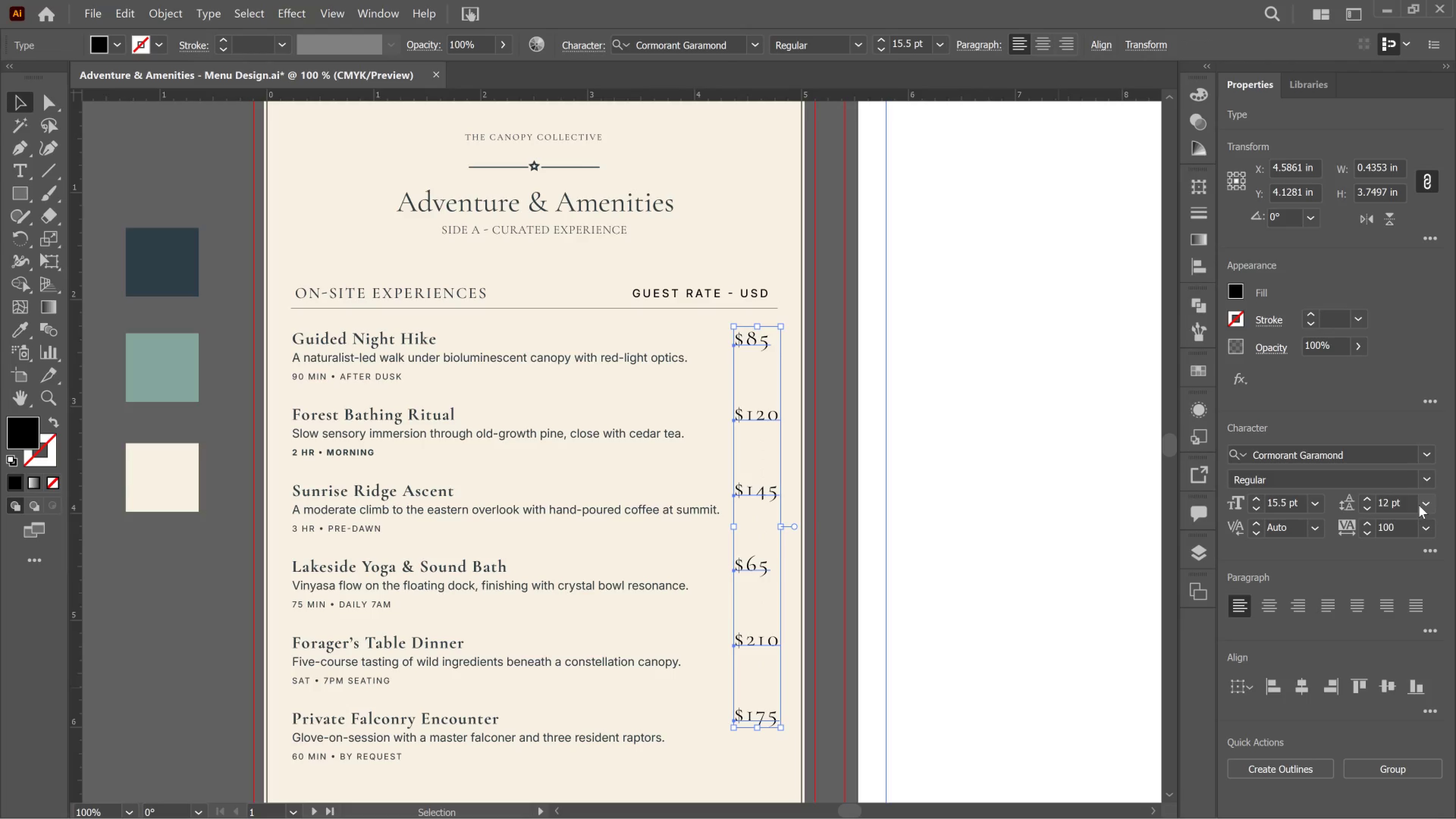 
left_click([1313, 511])
 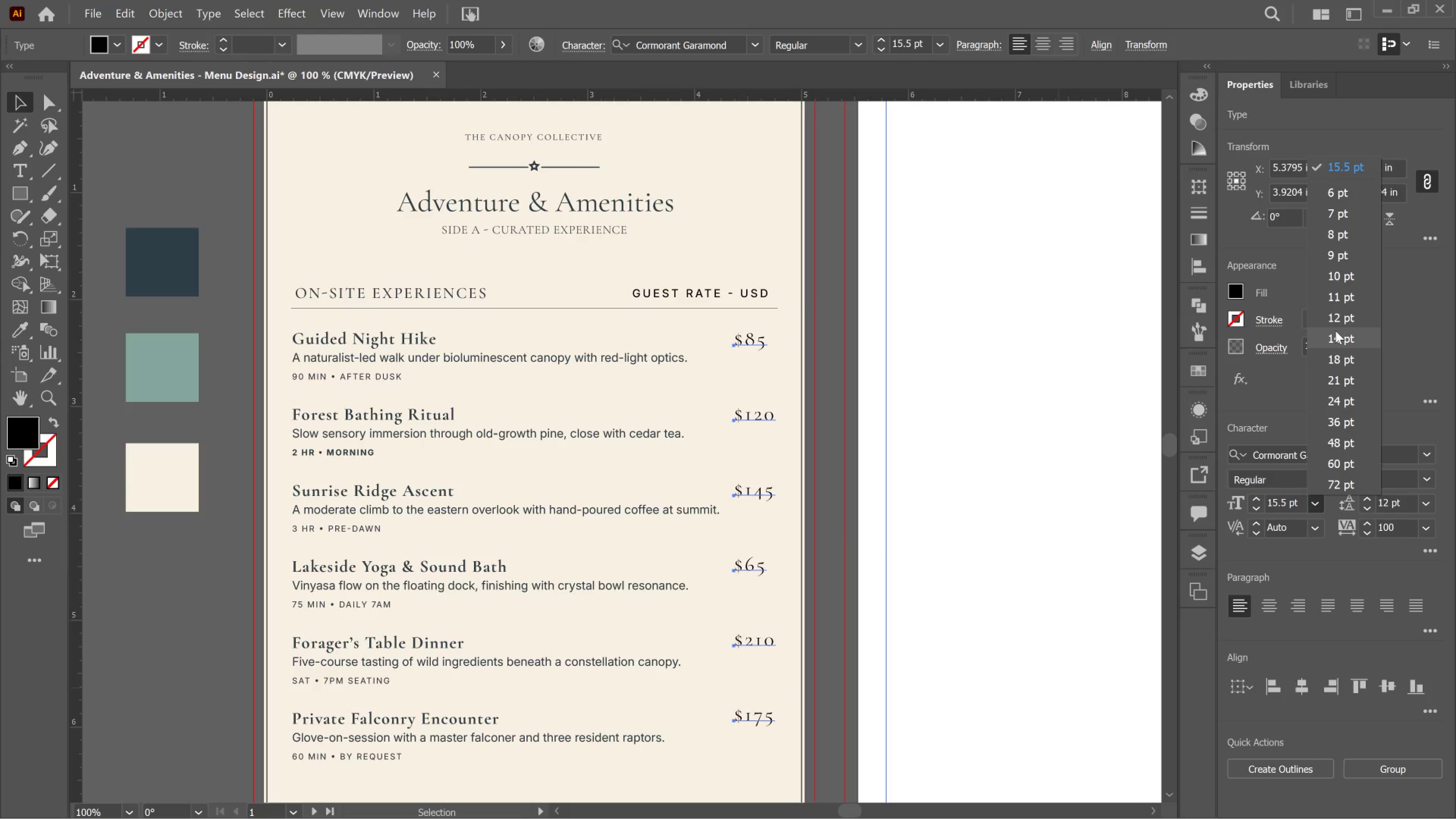 
wait(8.97)
 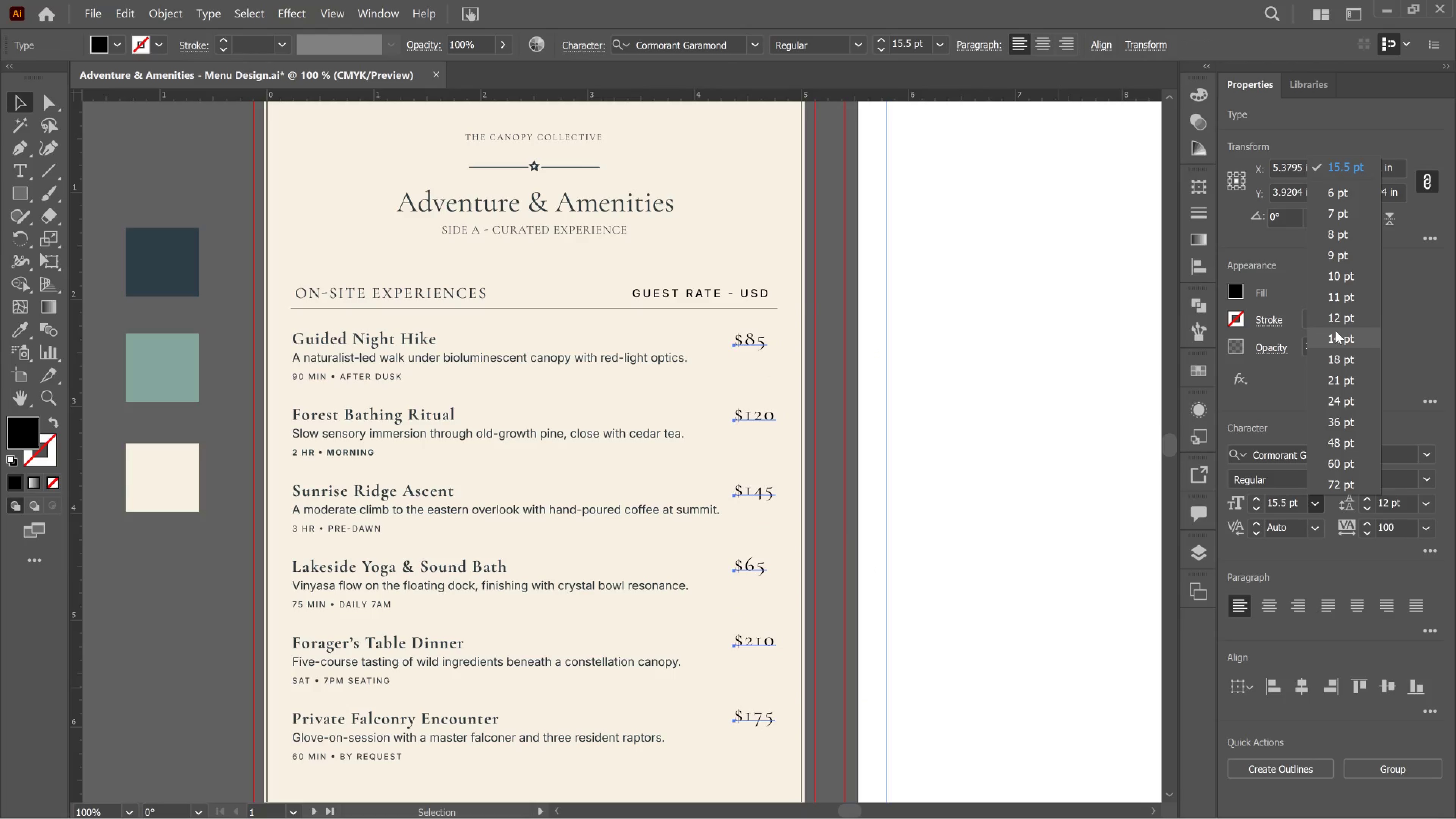 
left_click([1332, 321])
 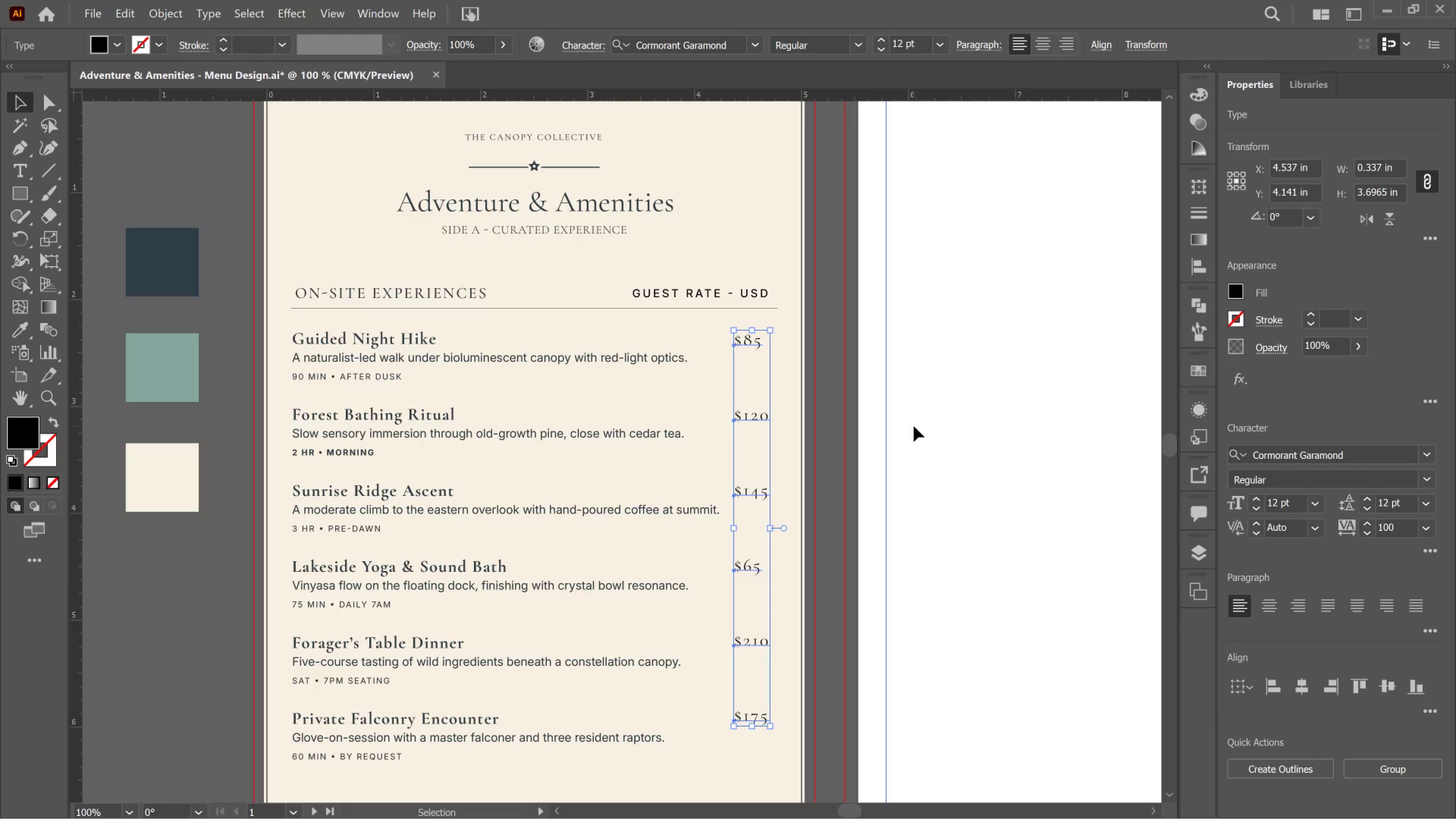 
key(ArrowUp)
 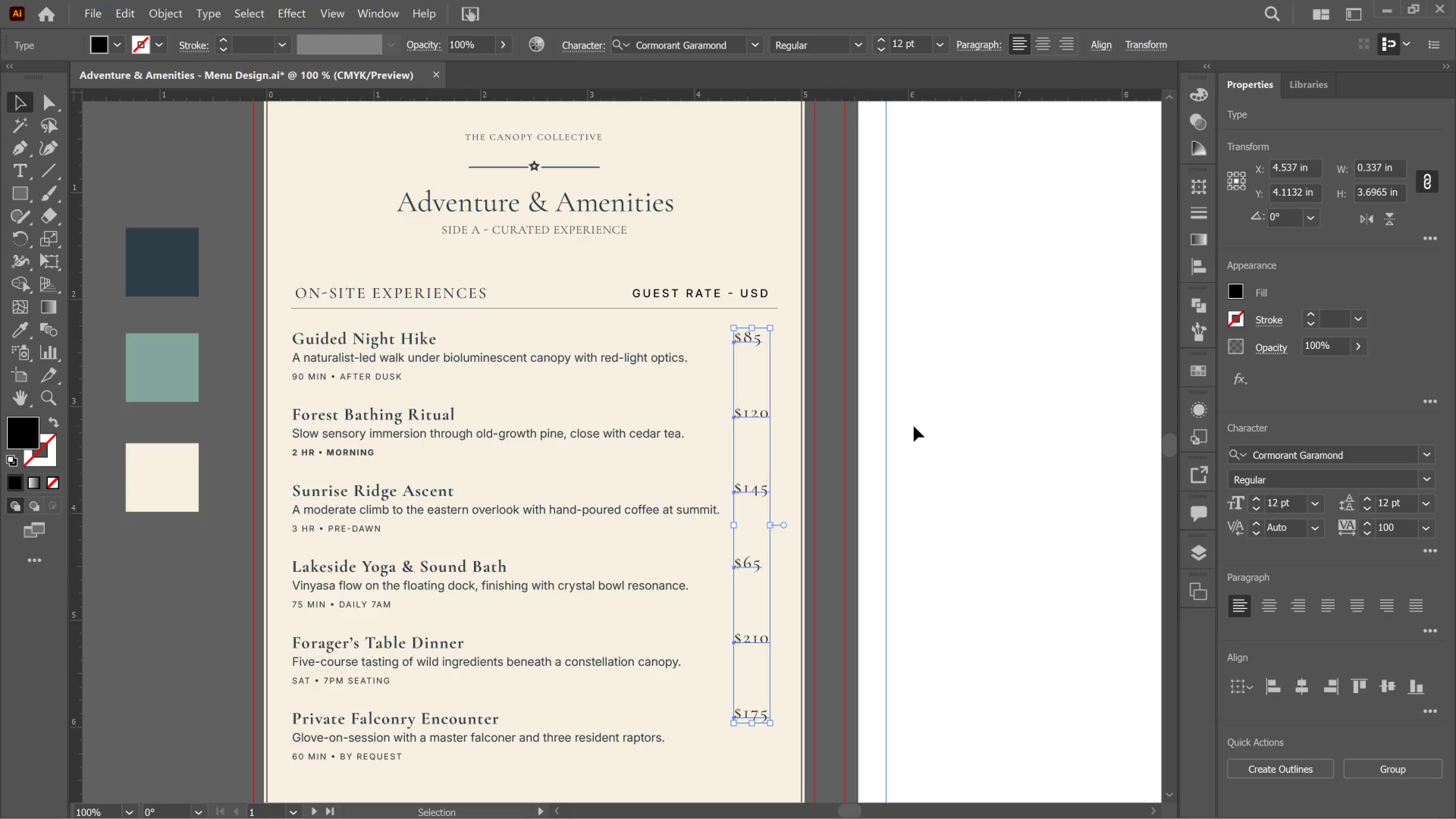 
wait(8.2)
 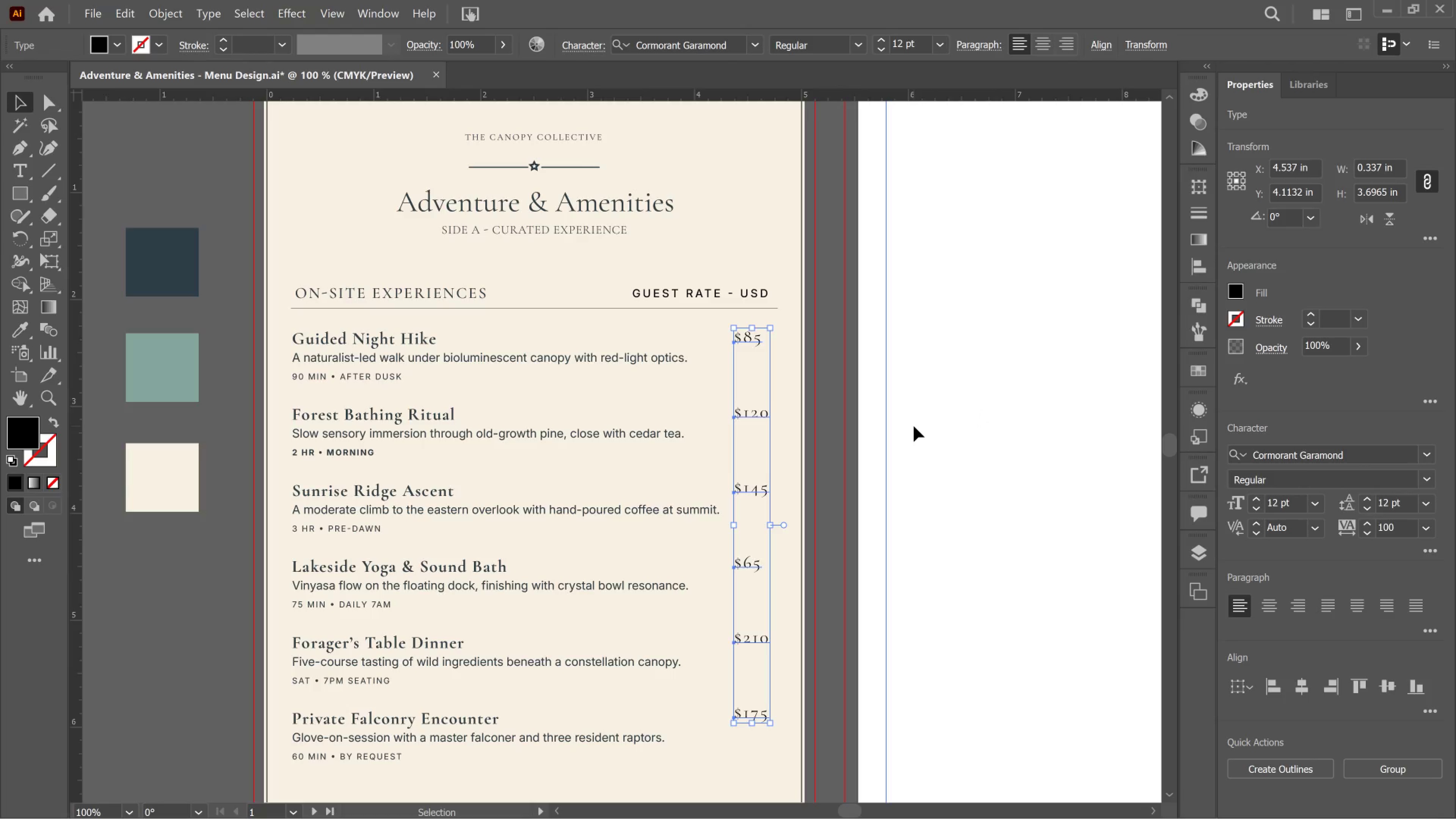 
left_click([839, 384])
 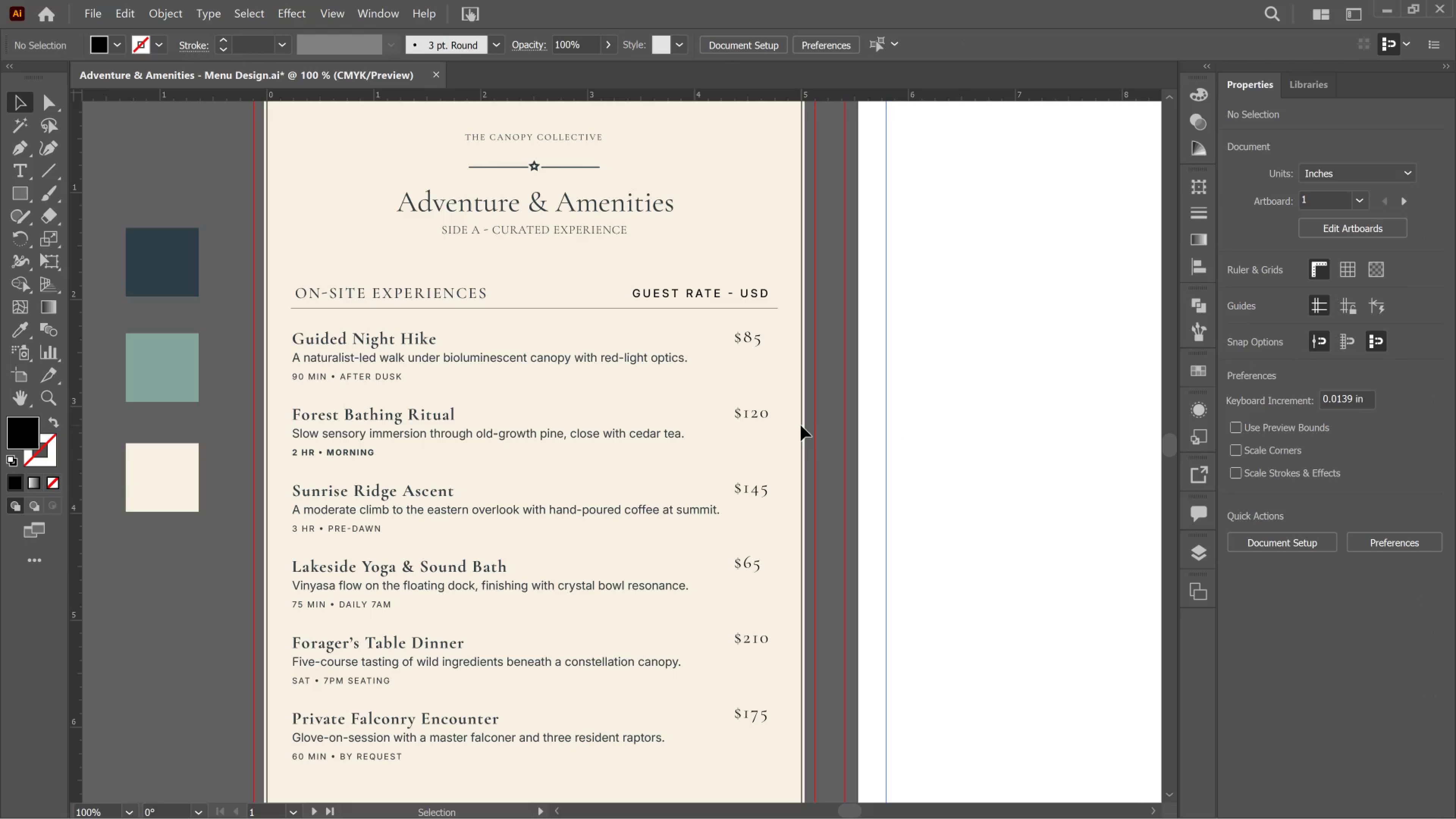 
scroll: coordinate [799, 427], scroll_direction: down, amount: 4.0
 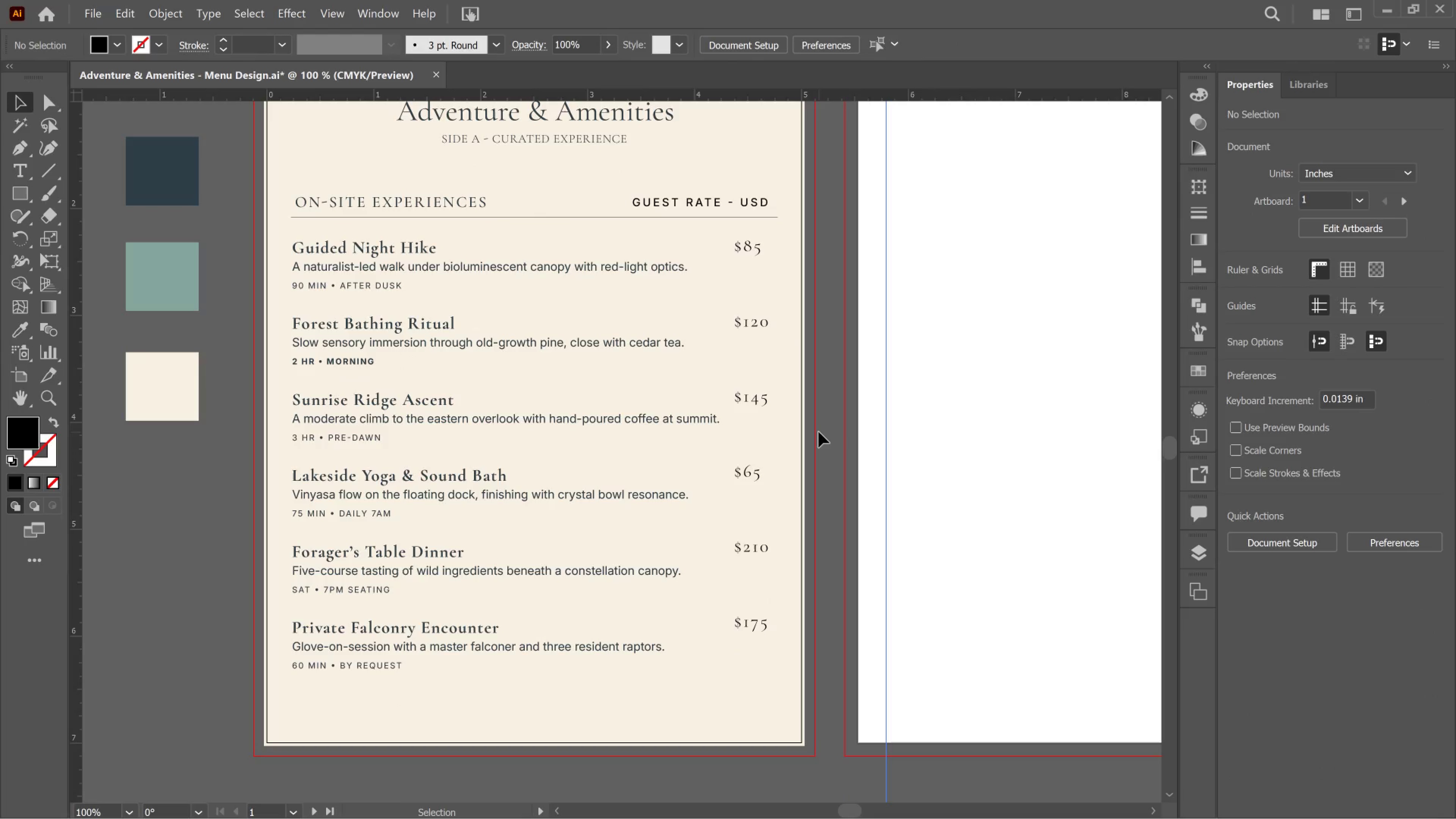 
key(Control+S)
 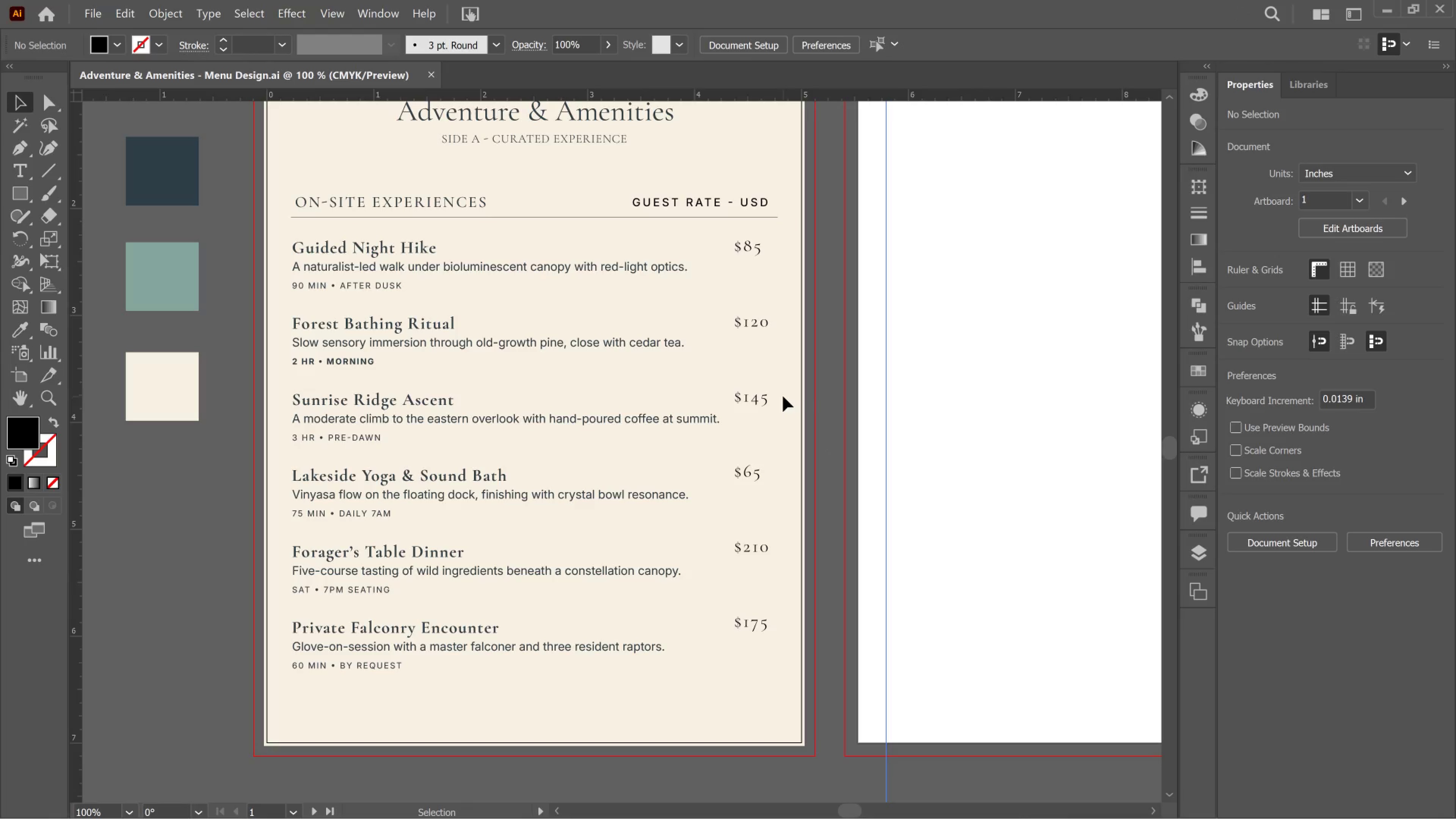 
scroll: coordinate [727, 313], scroll_direction: up, amount: 8.0
 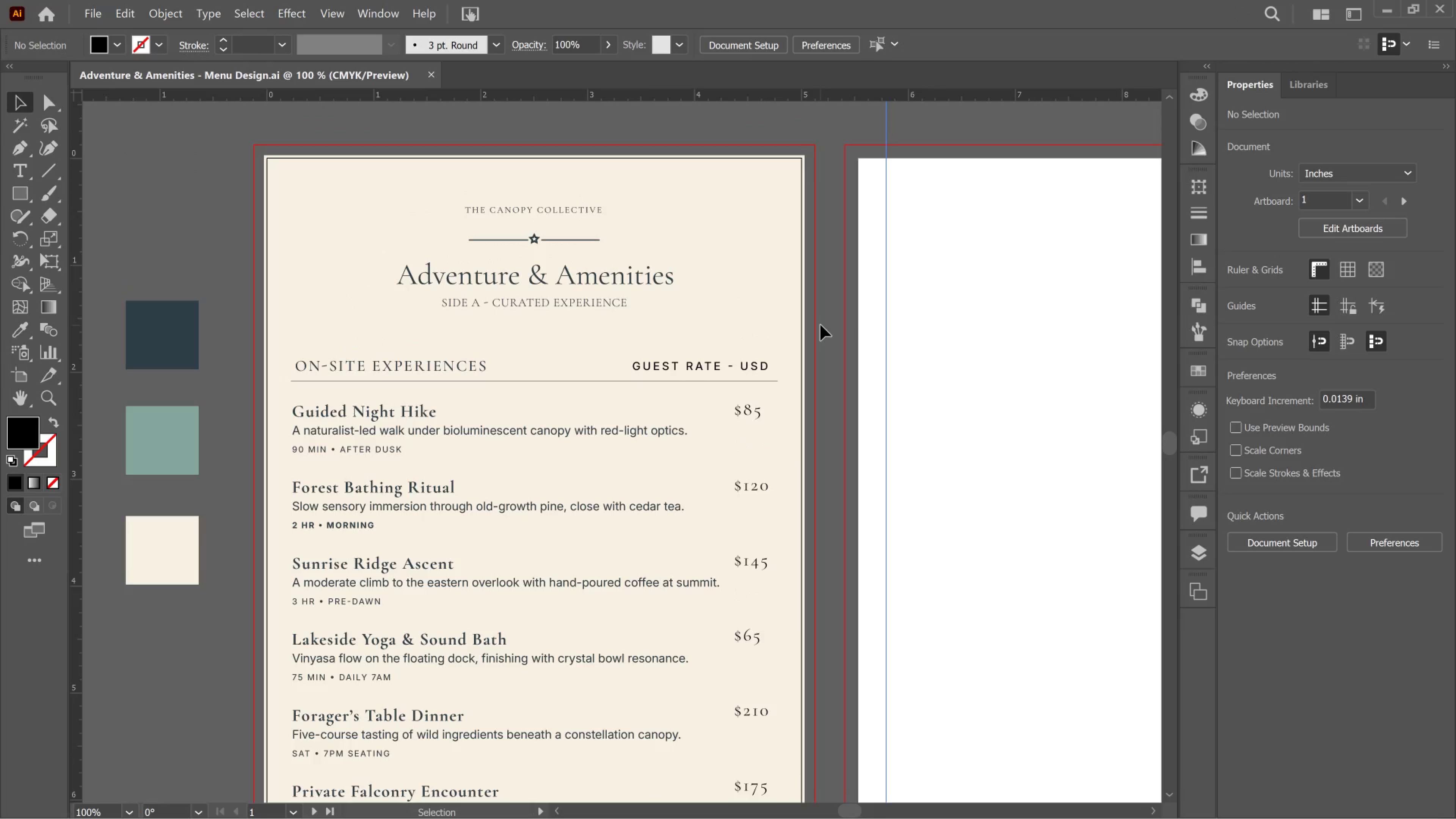 
scroll: coordinate [567, 455], scroll_direction: down, amount: 9.0
 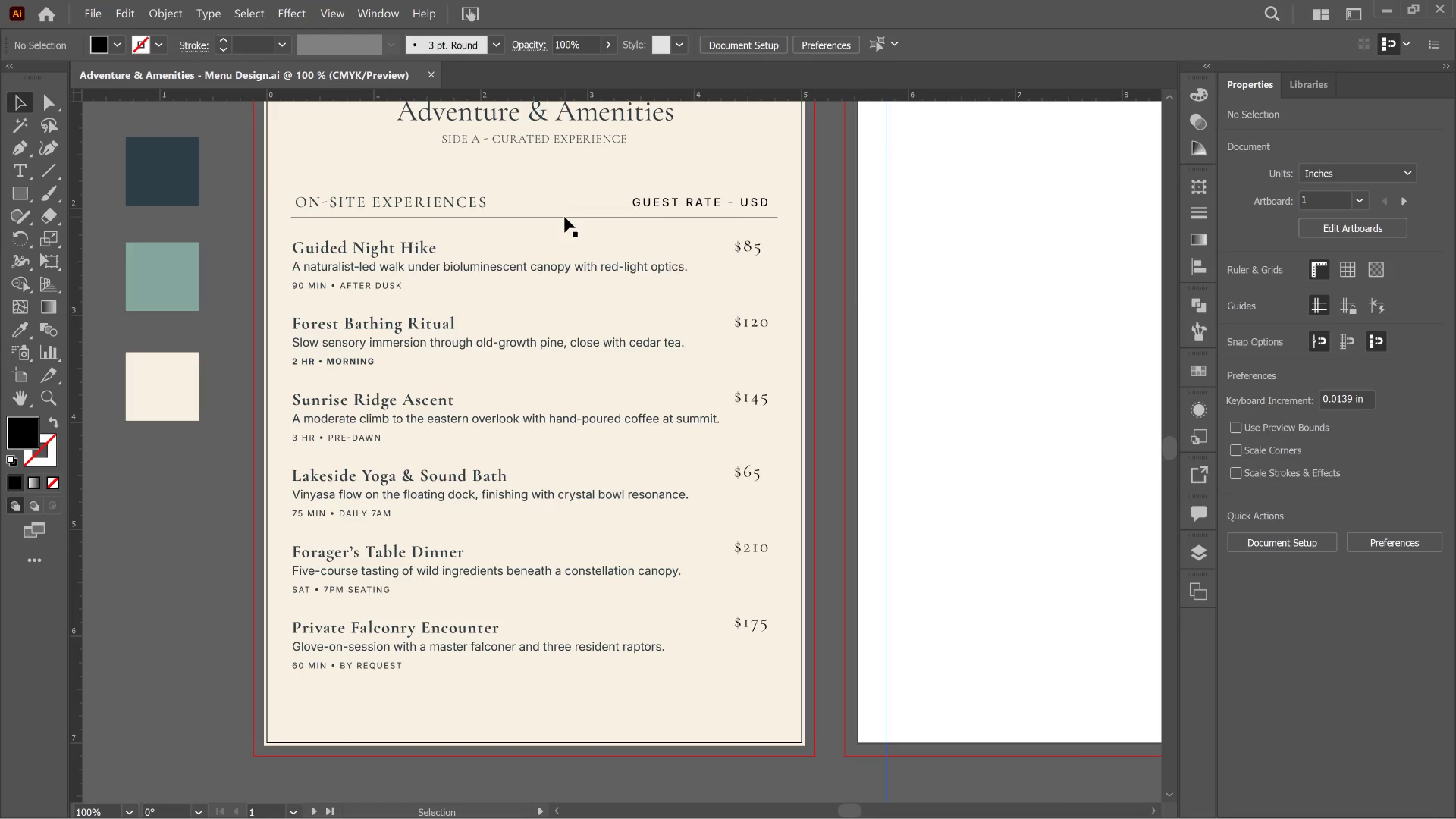 
left_click([565, 217])
 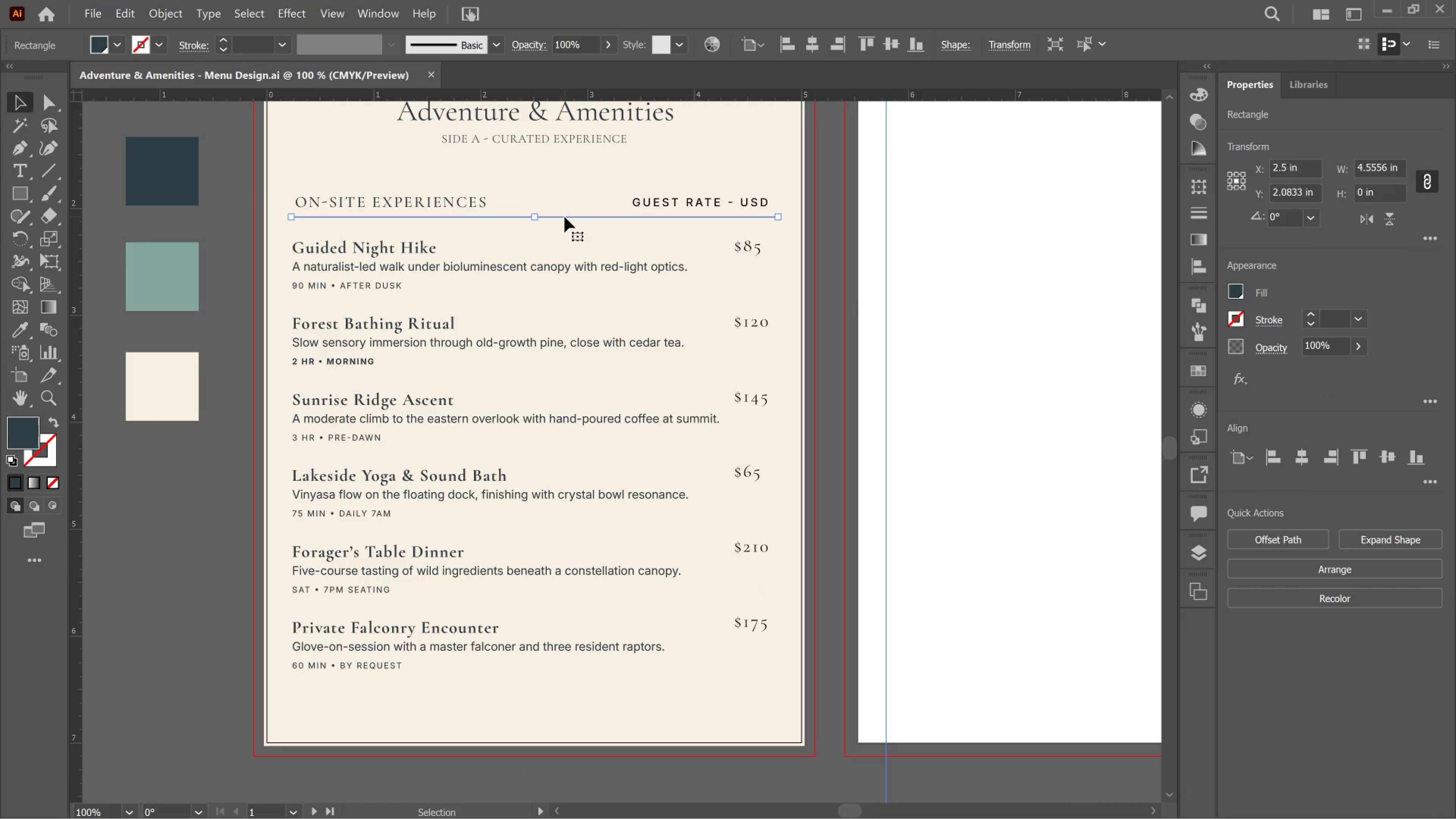 
hold_key(key=AltLeft, duration=7.24)
left_click_drag(start_coordinate=[565, 217], to_coordinate=[518, 707])
 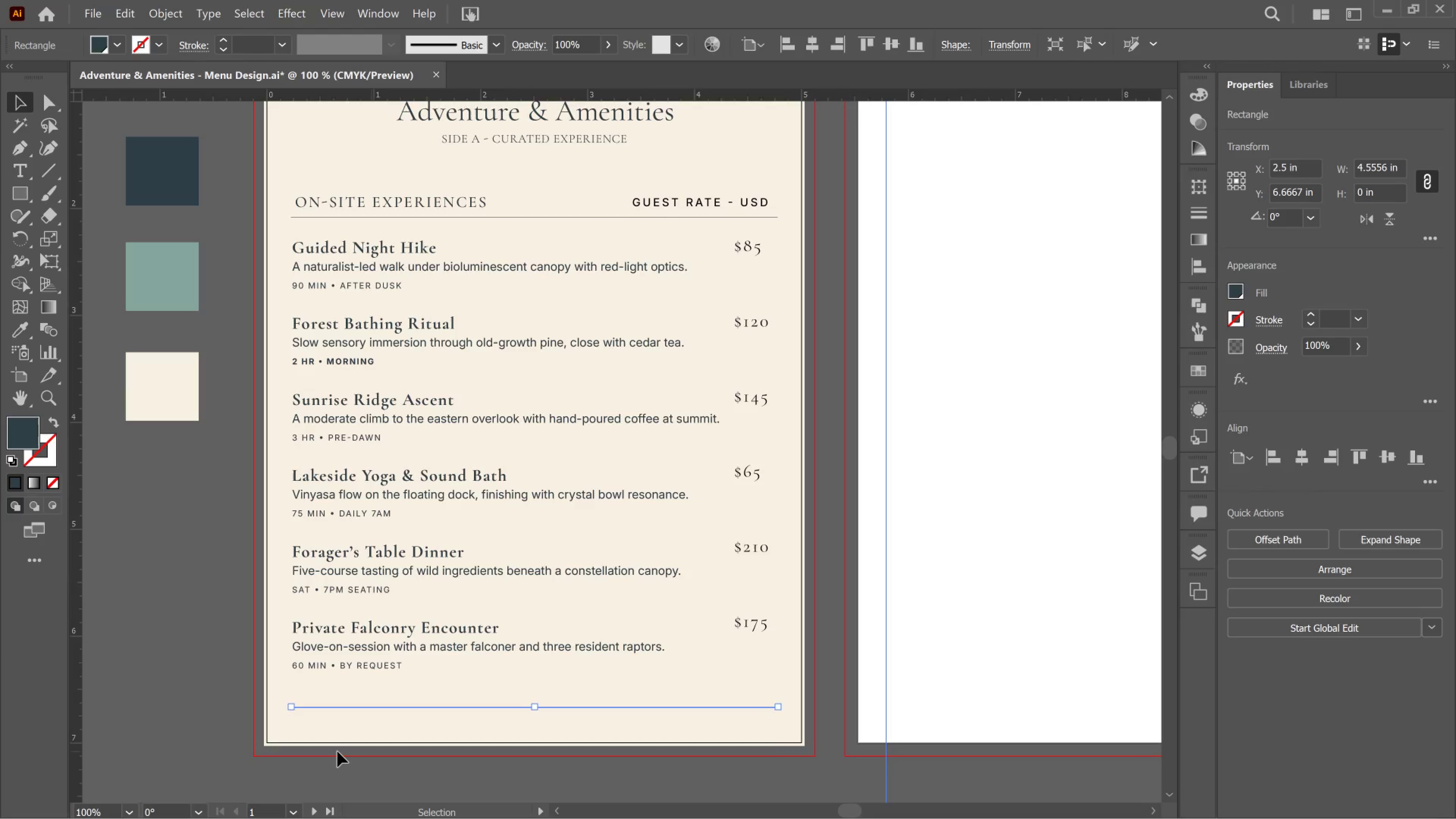 
hold_key(key=ShiftLeft, duration=5.91)
 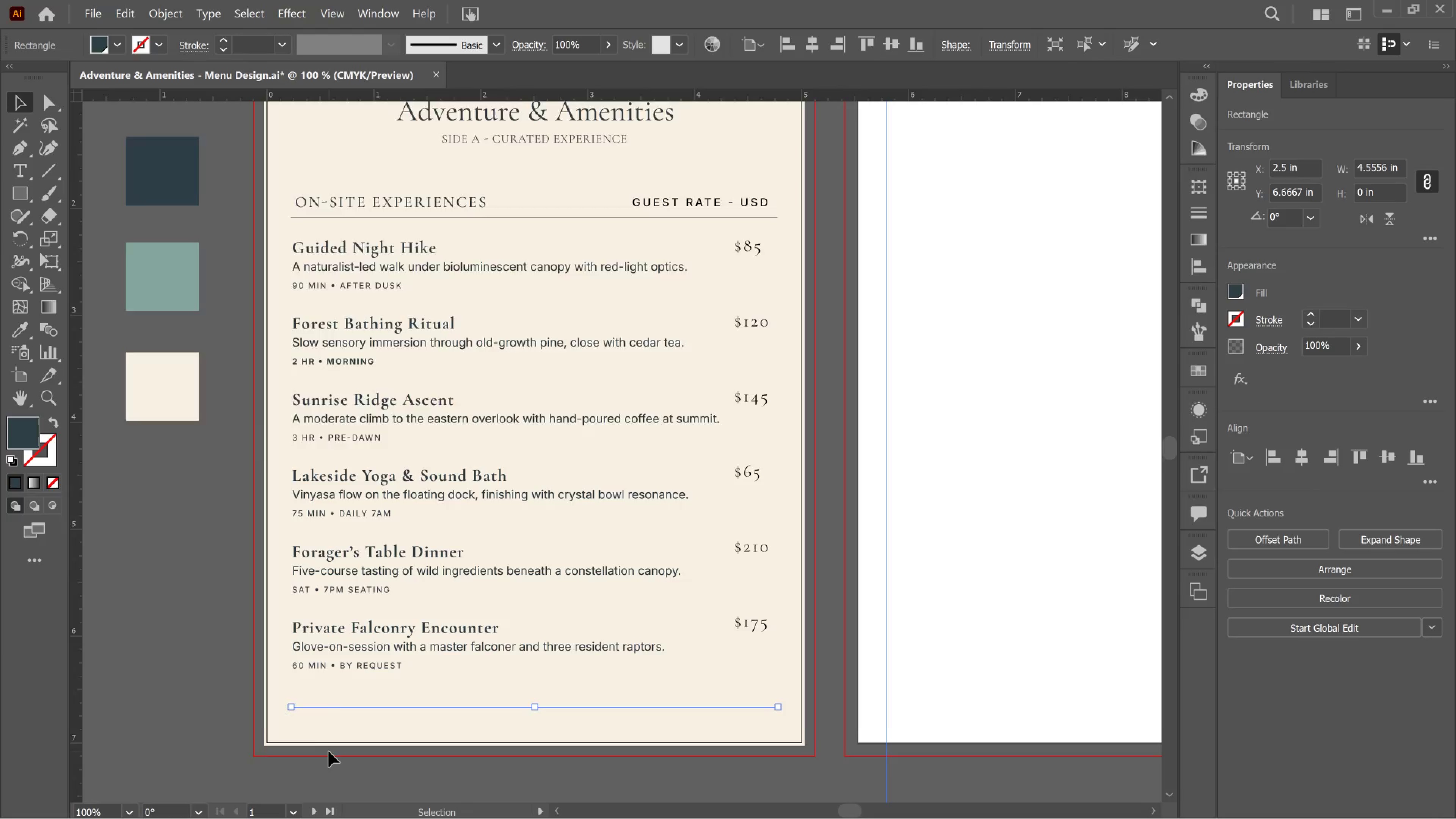 
scroll: coordinate [405, 679], scroll_direction: up, amount: 3.0
 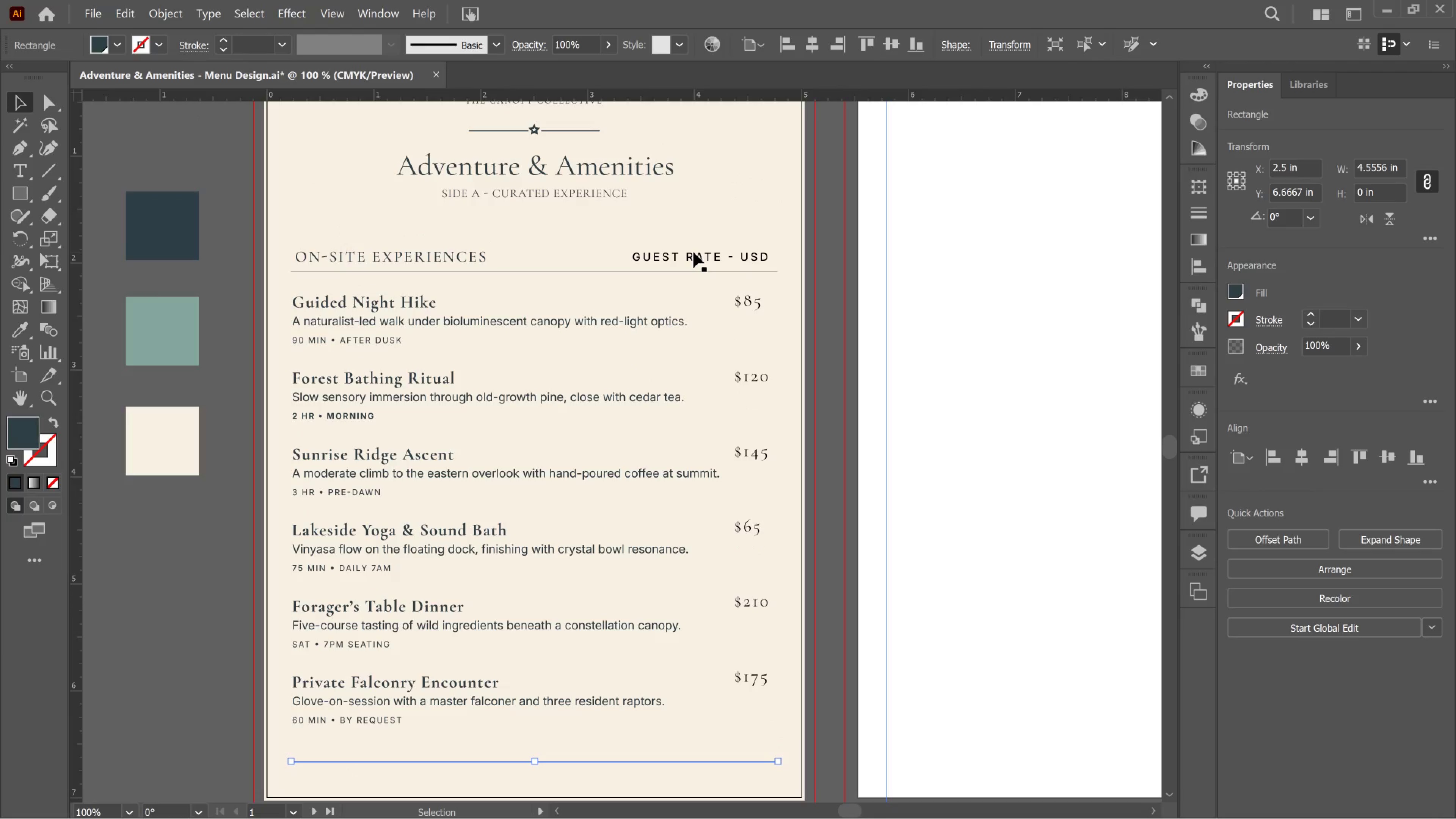 
hold_key(key=AltLeft, duration=0.73)
 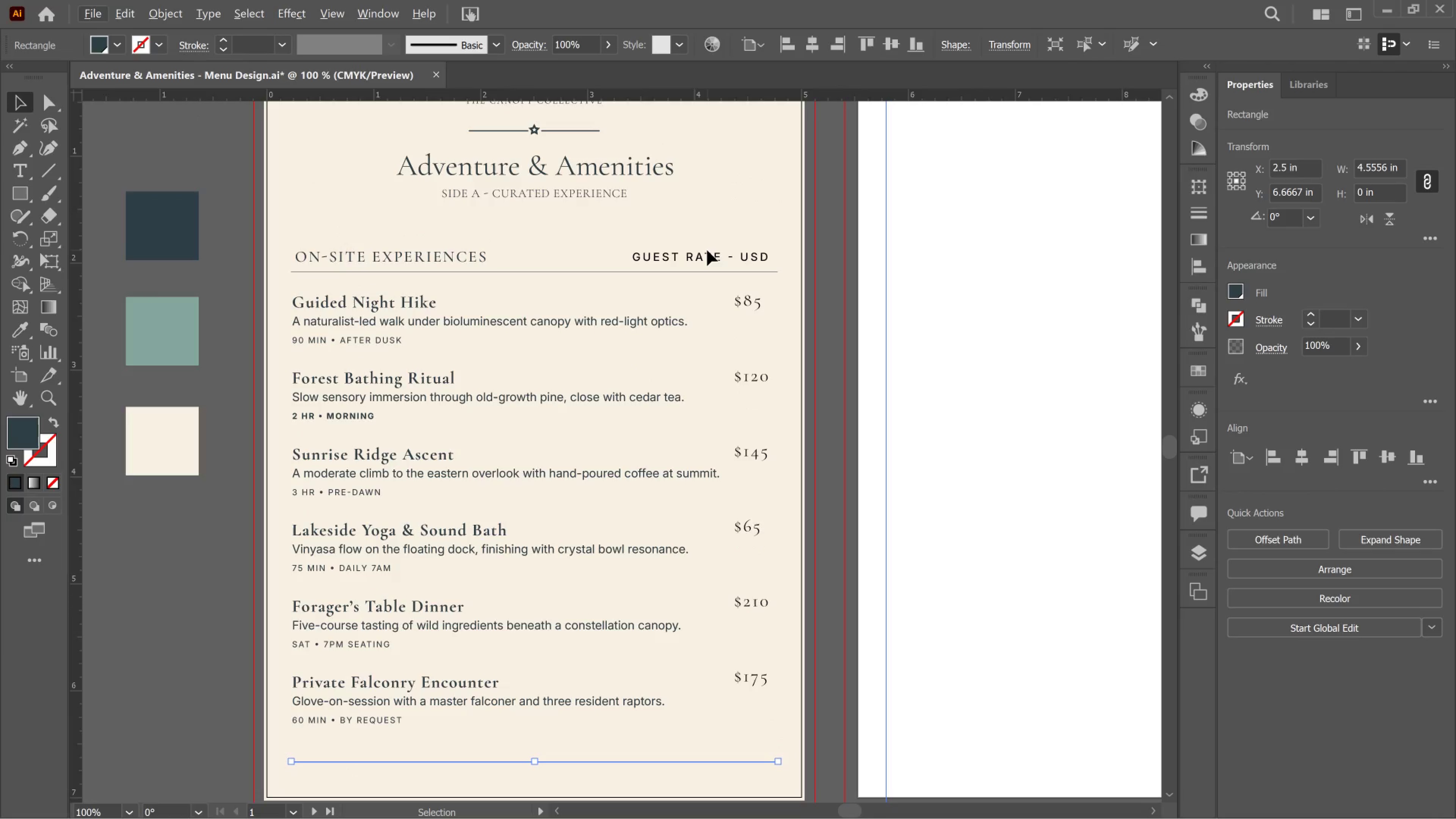 
left_click([707, 250])
 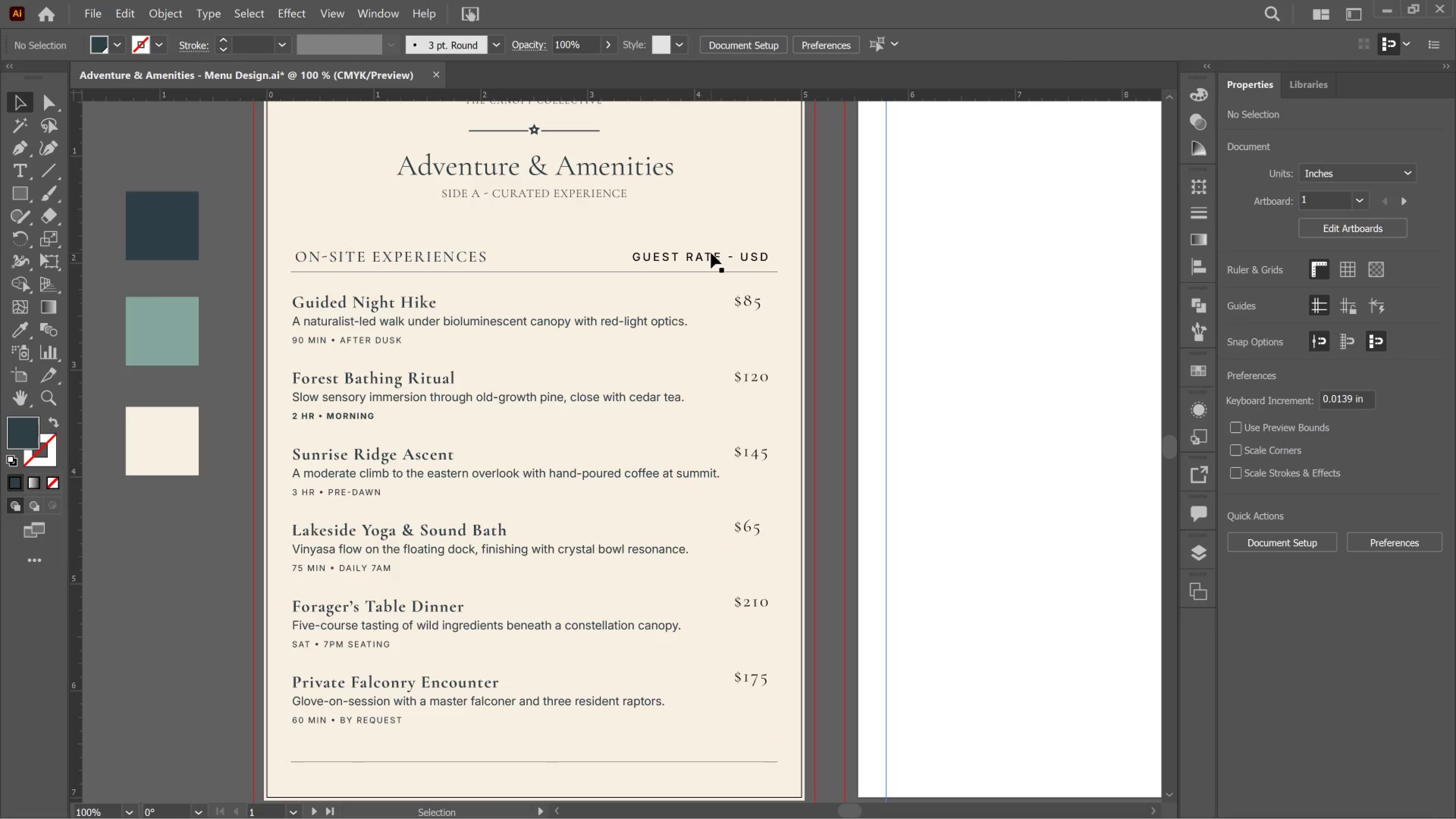 
left_click([711, 253])
 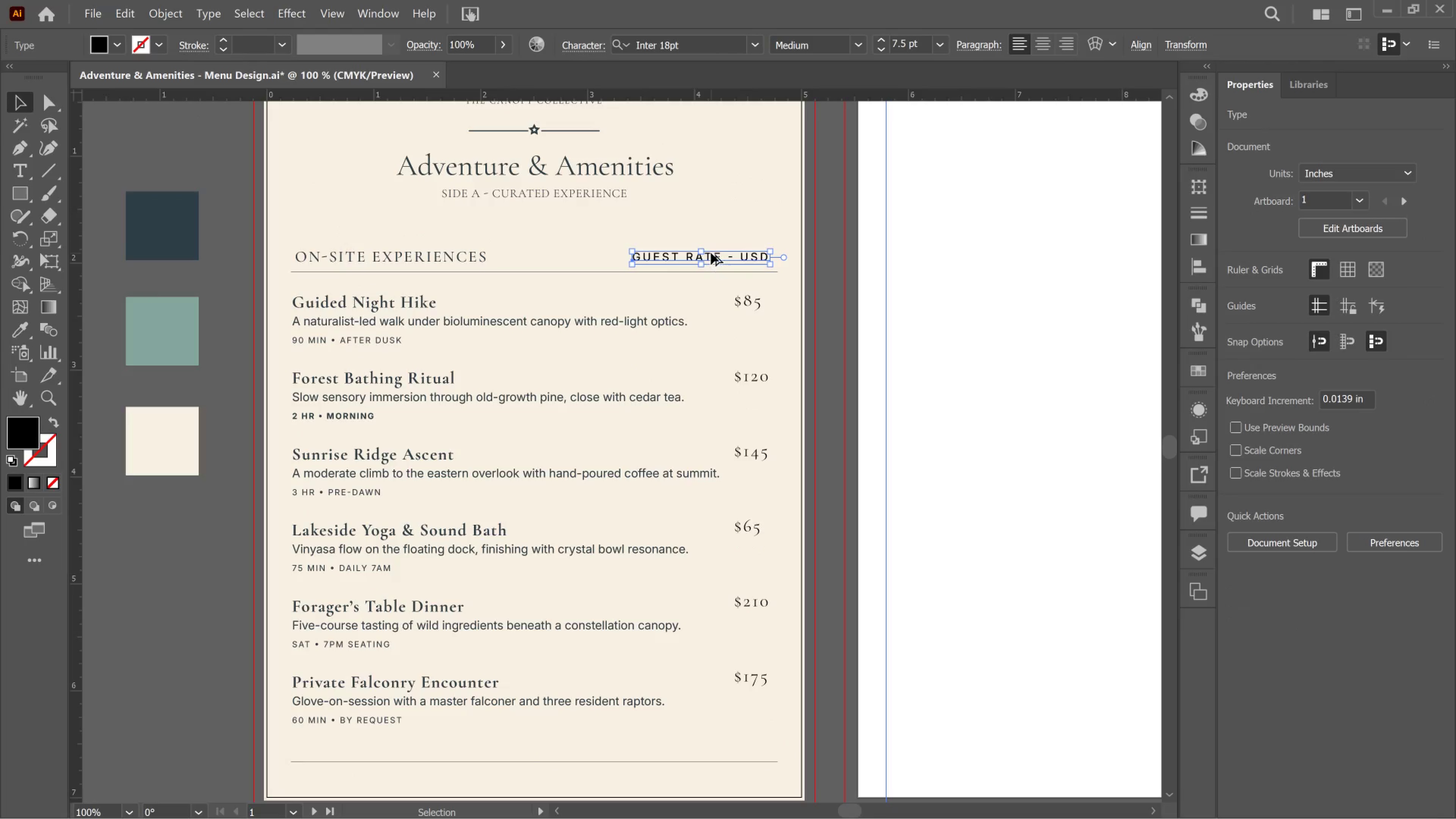 
hold_key(key=AltLeft, duration=3.69)
left_click_drag(start_coordinate=[711, 253], to_coordinate=[369, 771])
 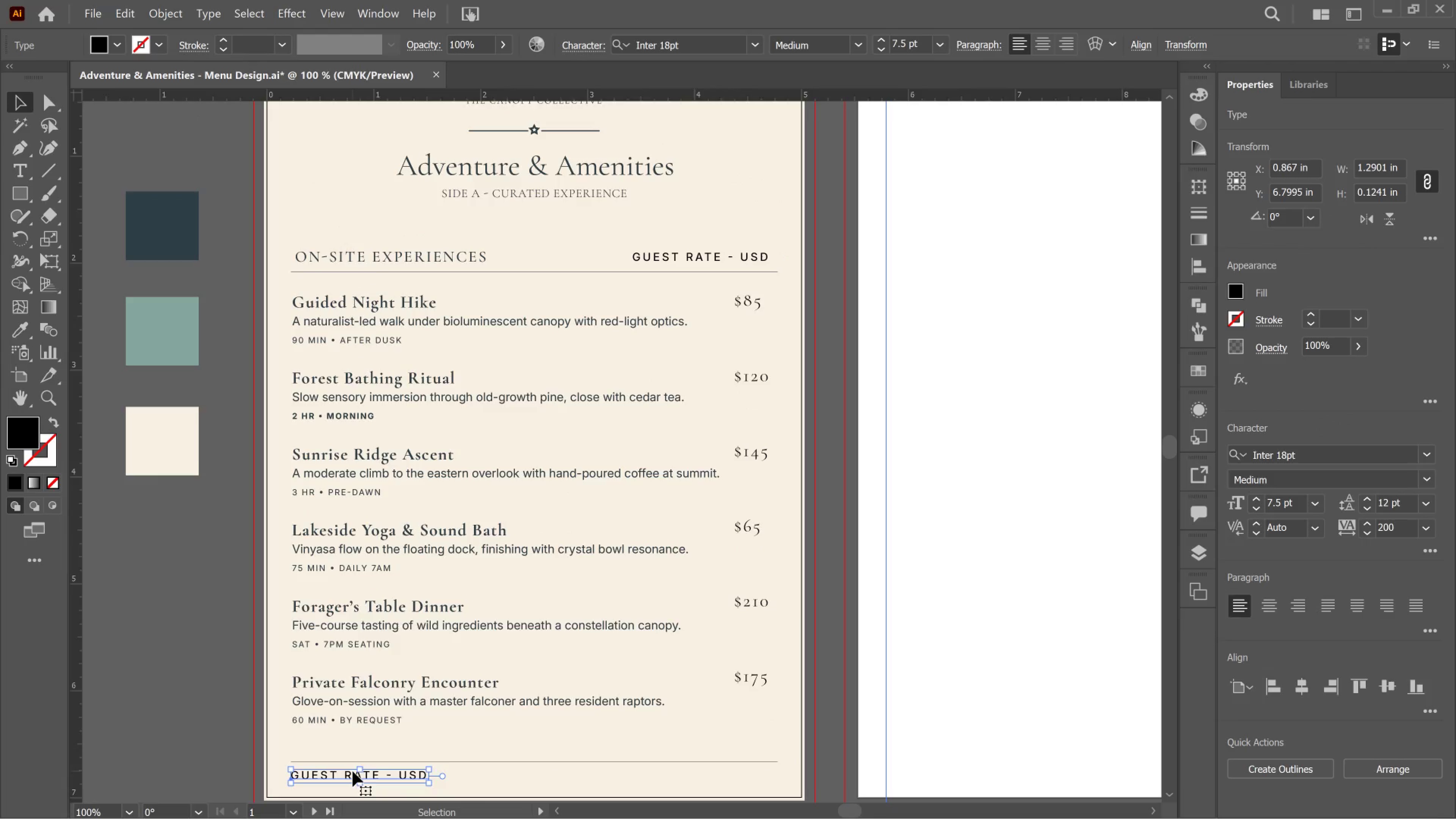 
hold_key(key=AltLeft, duration=0.75)
scroll: coordinate [316, 723], scroll_direction: up, amount: 2.0
 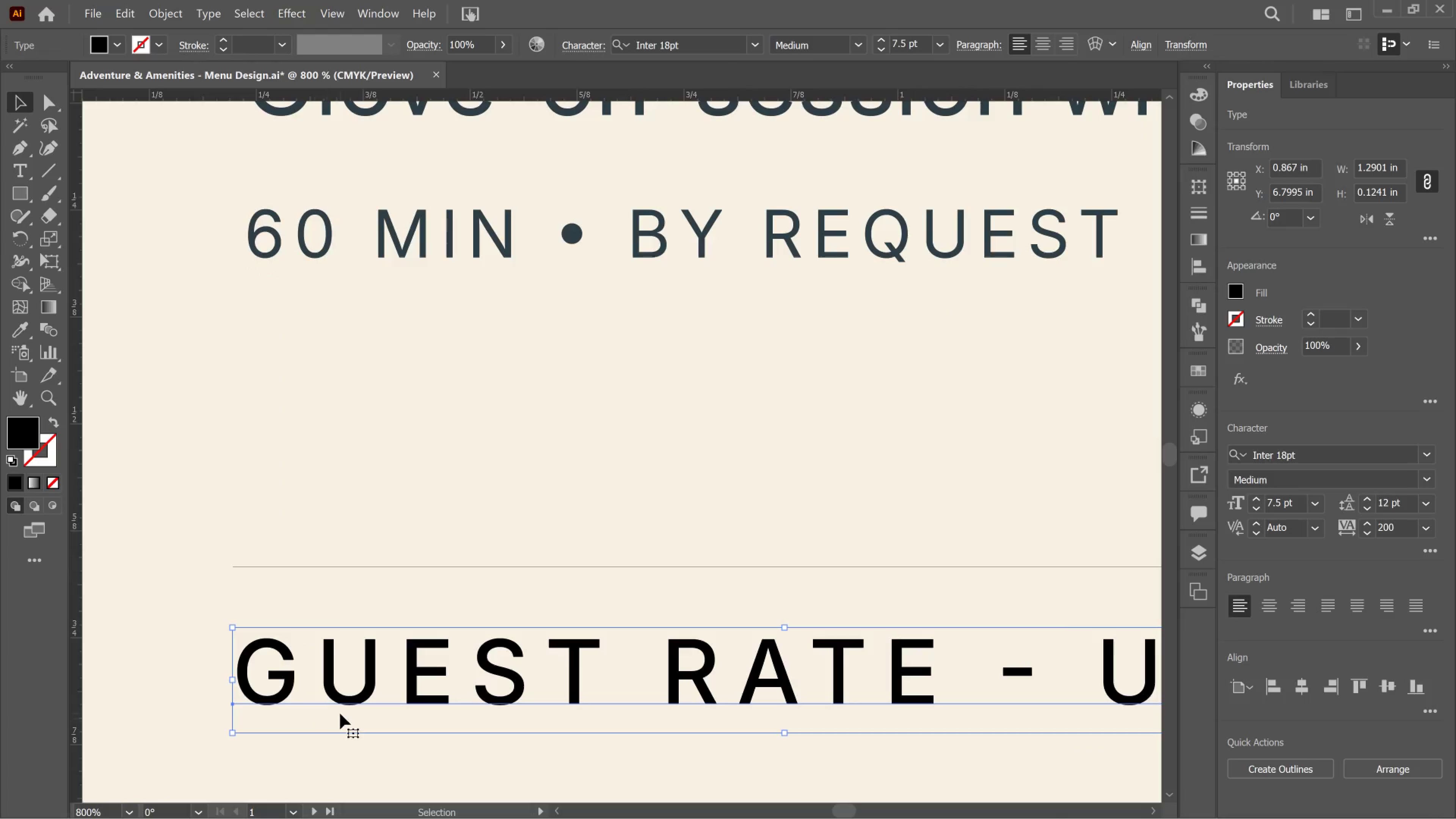 
wait(11.13)
 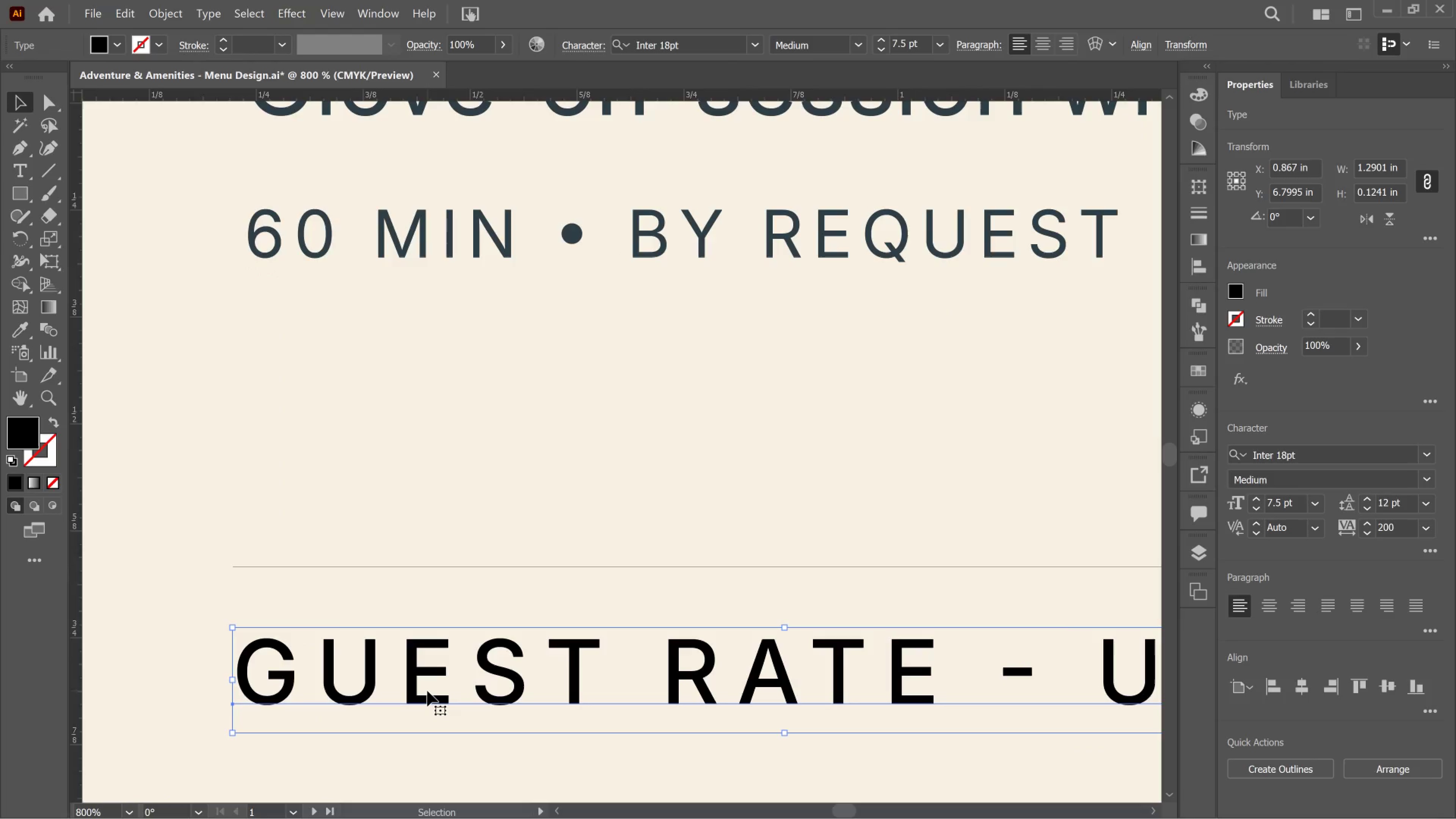 
key(T)
 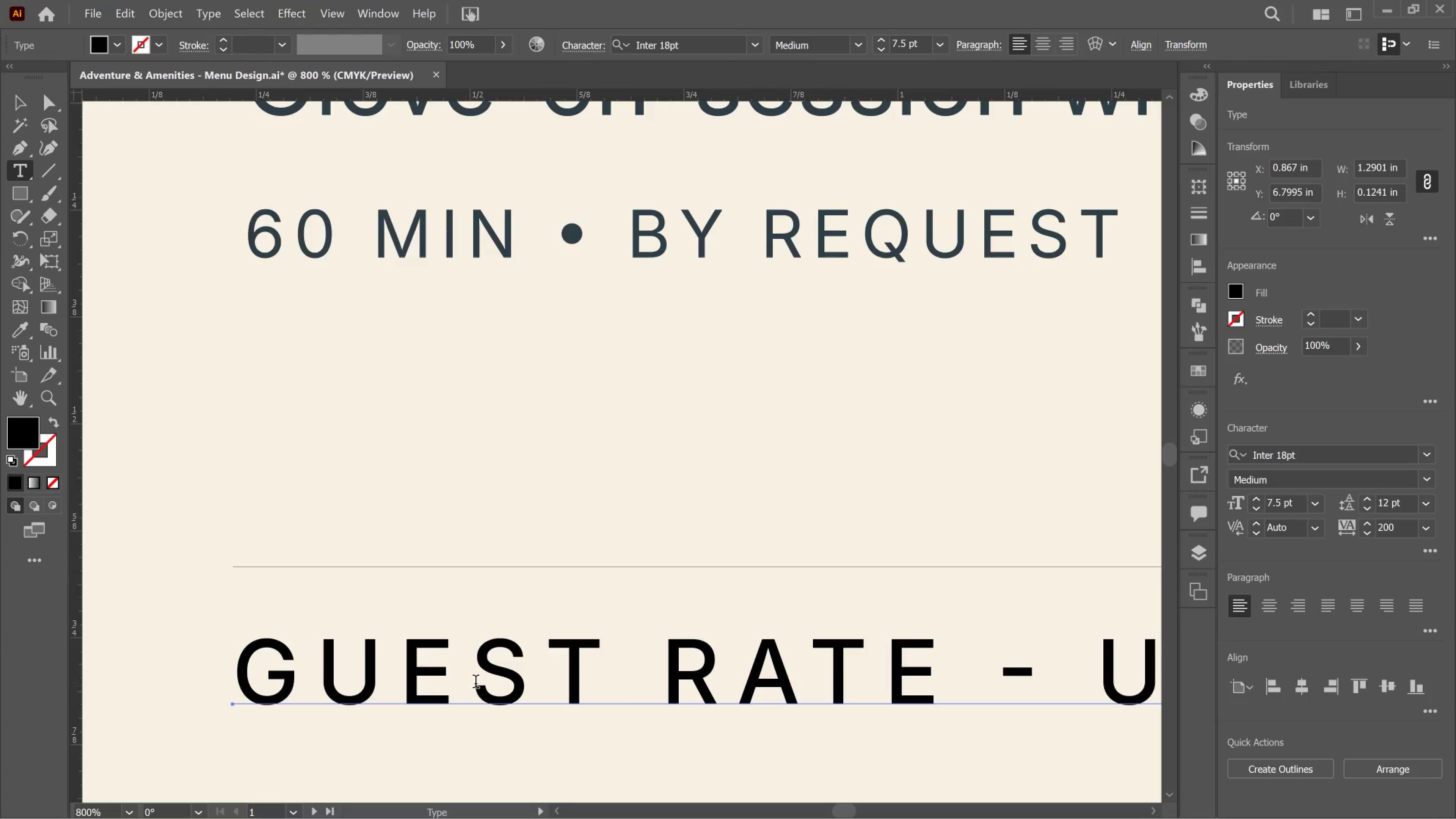 
left_click([475, 683])
 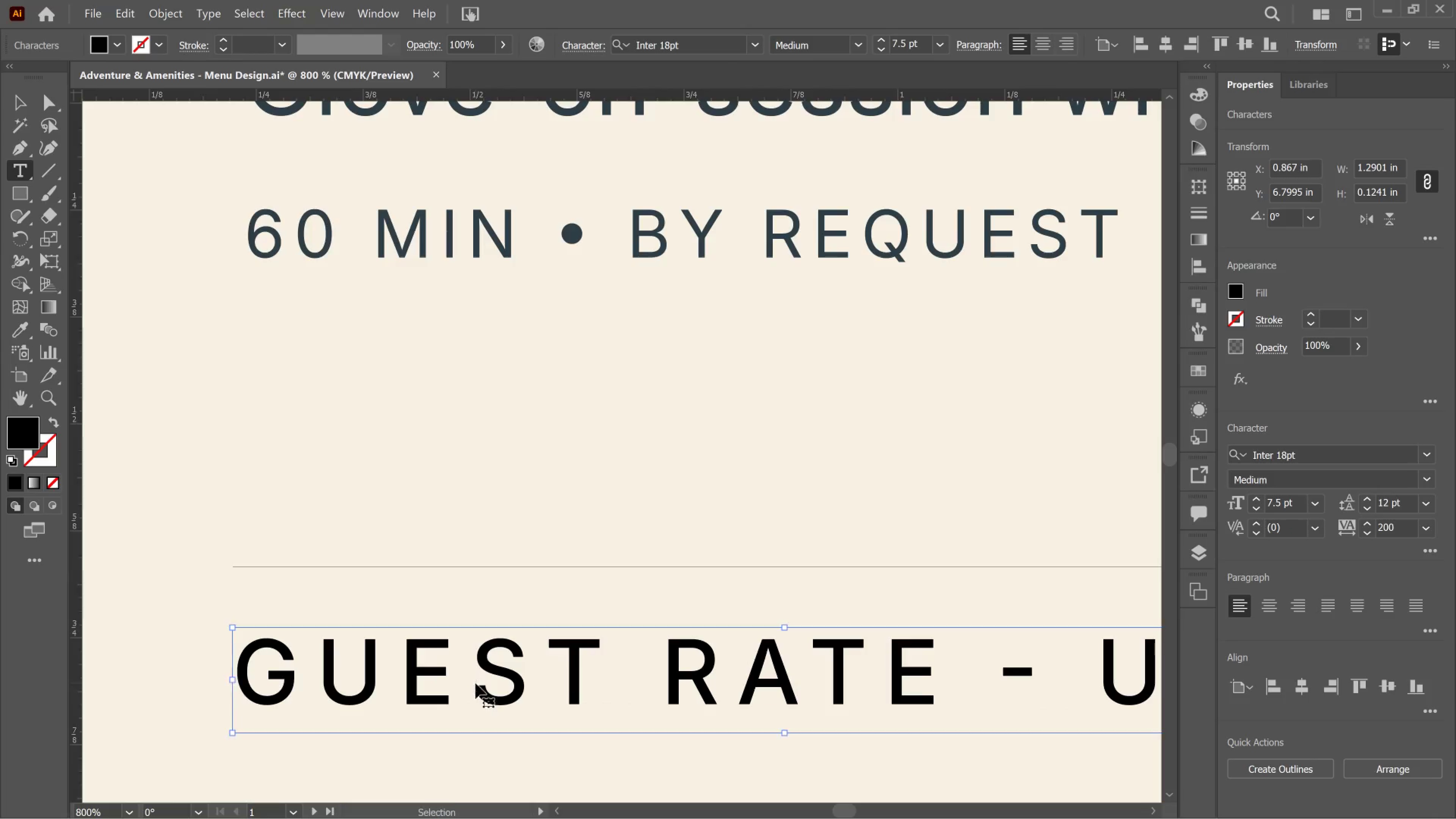 
key(Control+A)
 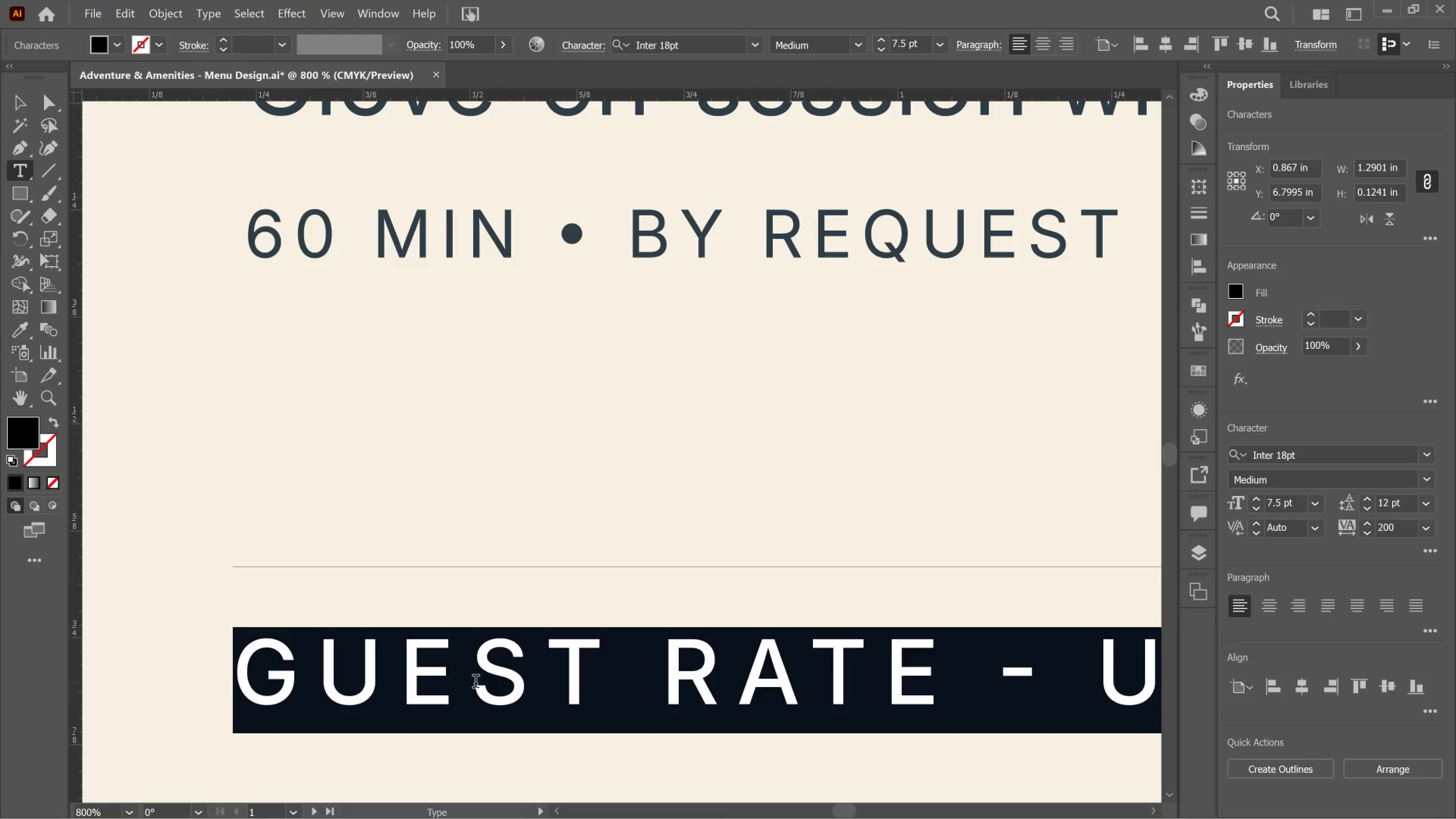 
type(RESERVVE)
key(Backspace)
key(Backspace)
type(E AT THE LODGE)
 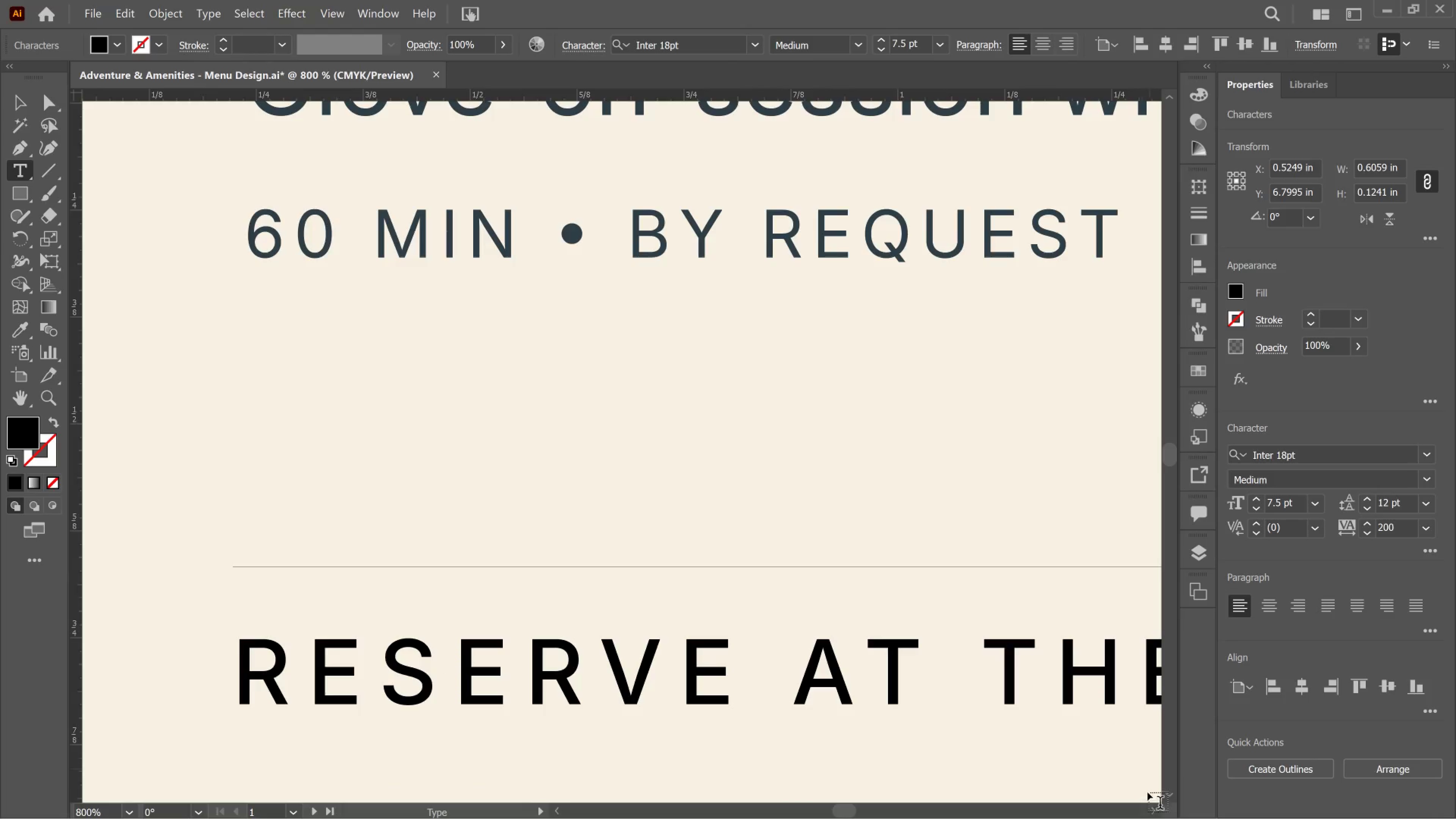 
left_click([19, 103])
 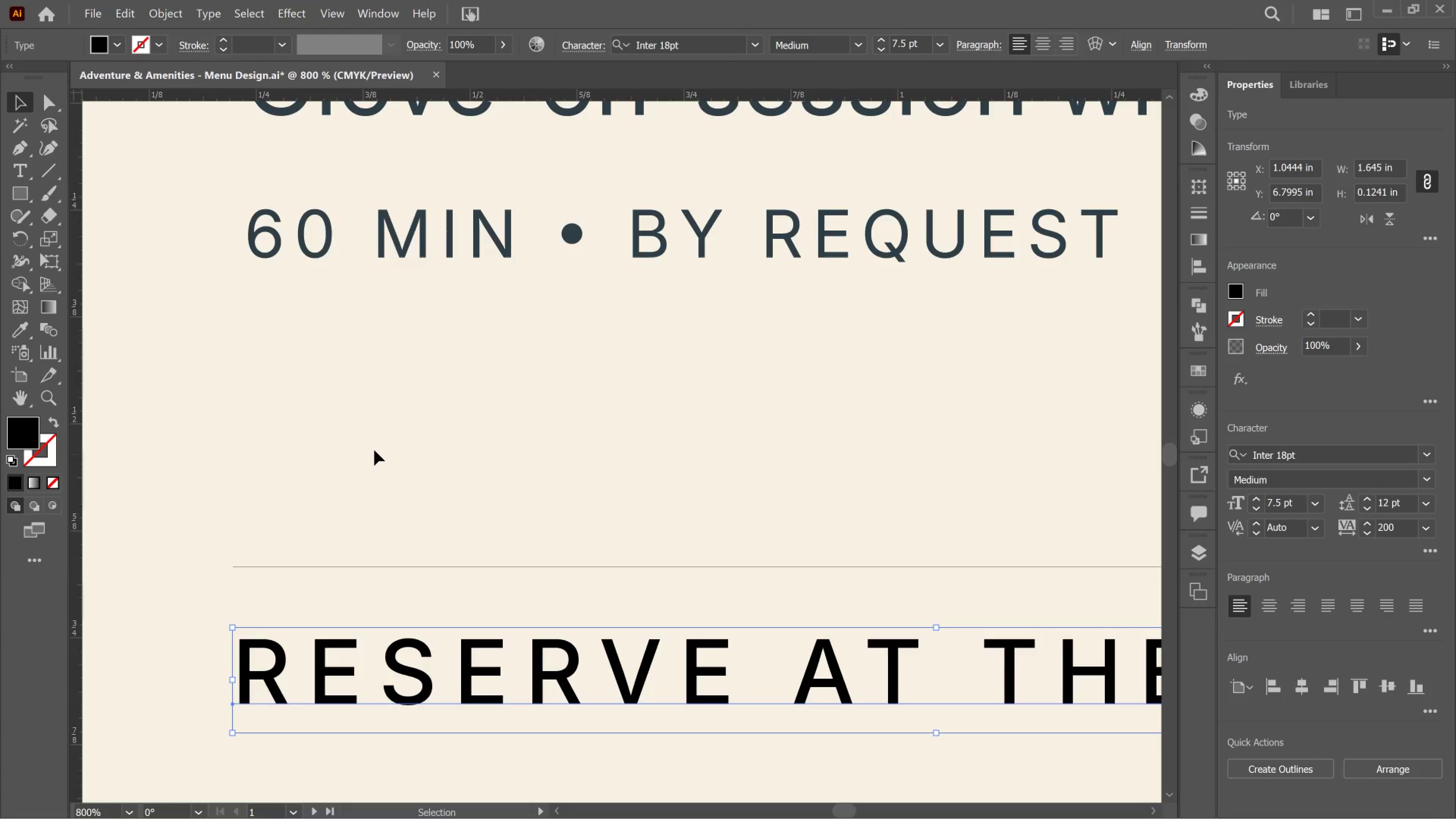 
hold_key(key=AltLeft, duration=0.84)
scroll: coordinate [422, 374], scroll_direction: down, amount: 3.0
 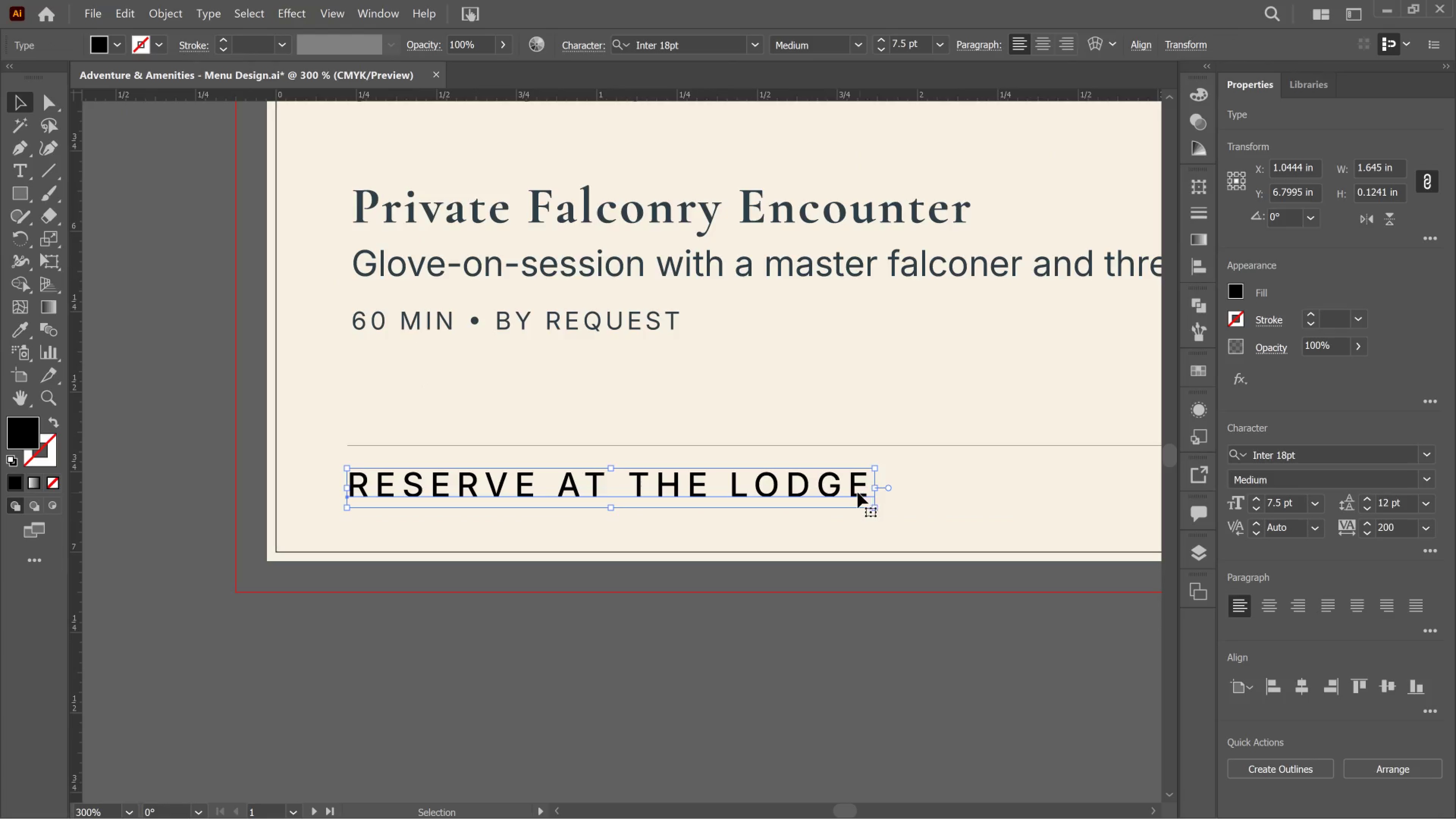 
hold_key(key=AltLeft, duration=0.62)
scroll: coordinate [858, 493], scroll_direction: down, amount: 3.0
 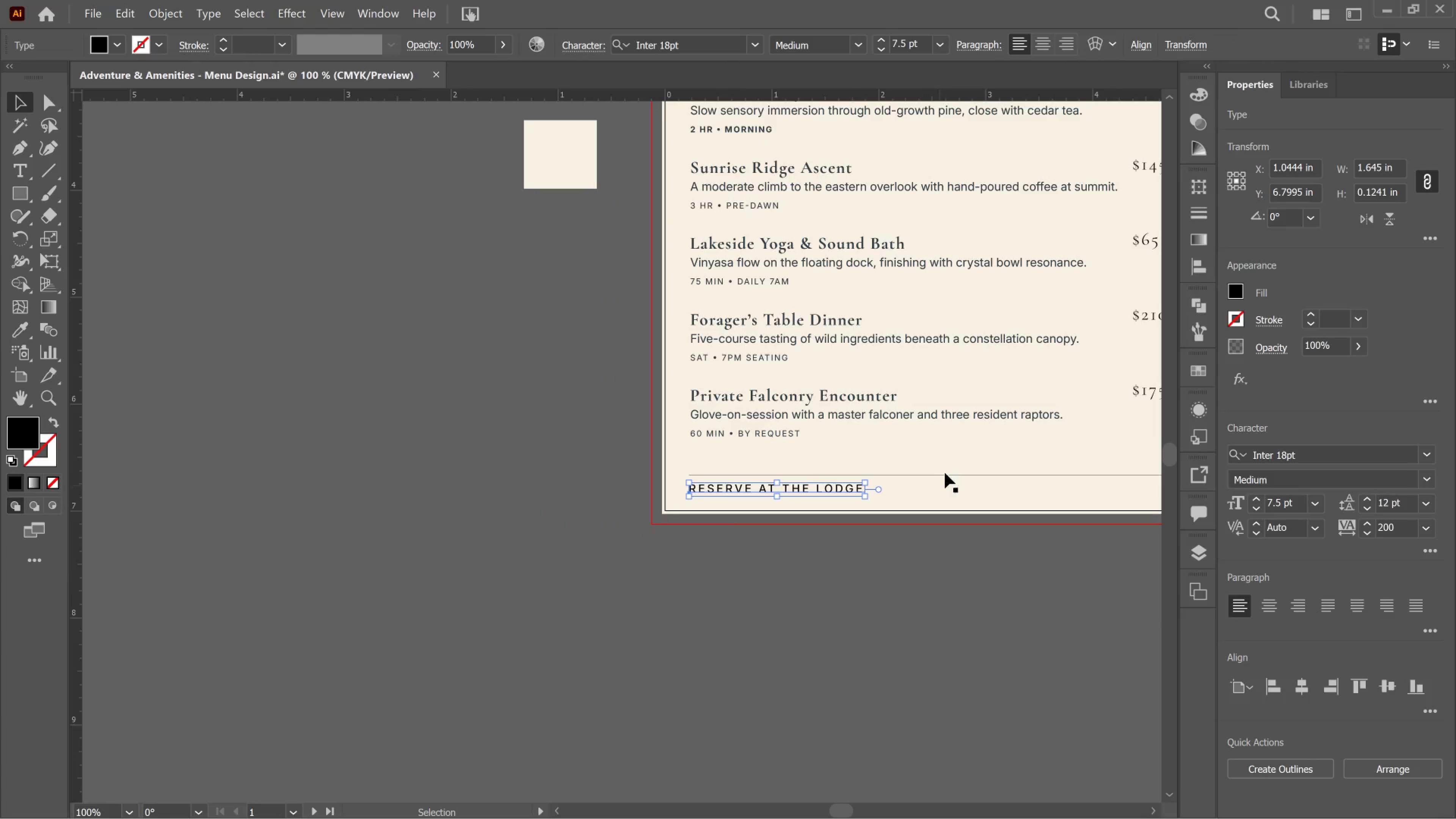 
hold_key(key=Space, duration=1.52)
 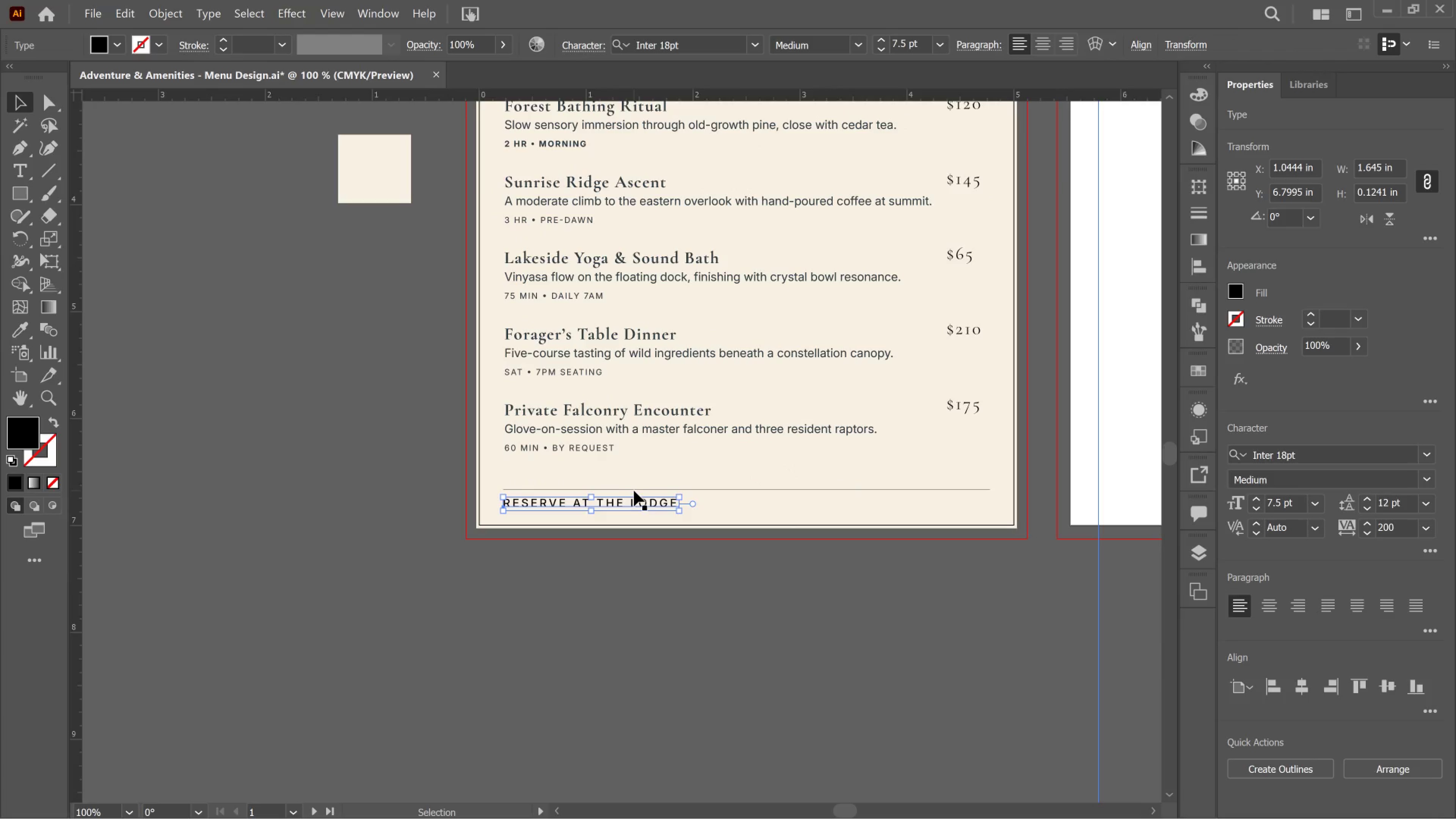 
left_click_drag(start_coordinate=[943, 456], to_coordinate=[757, 470])
 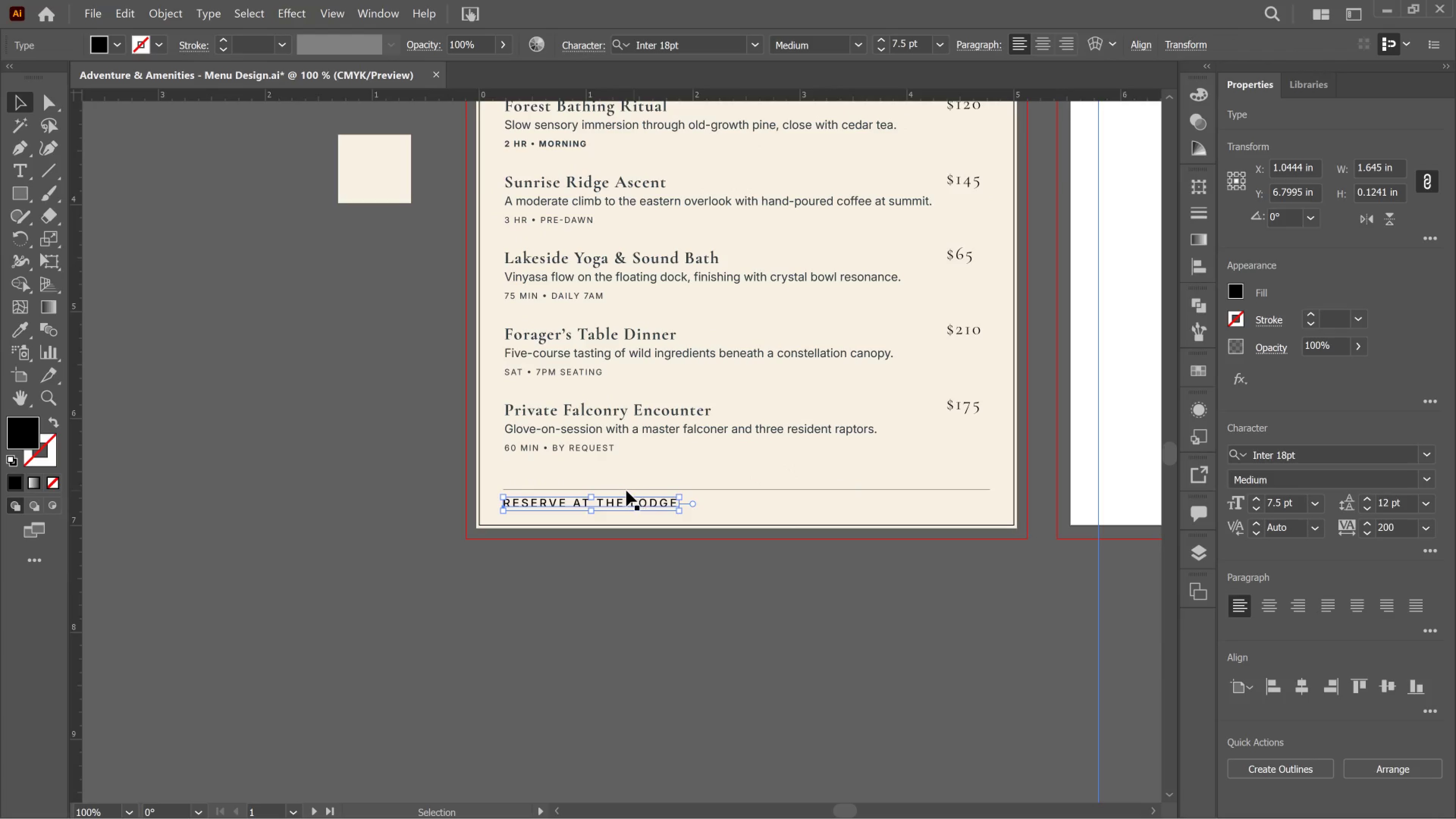 
key(Space)
 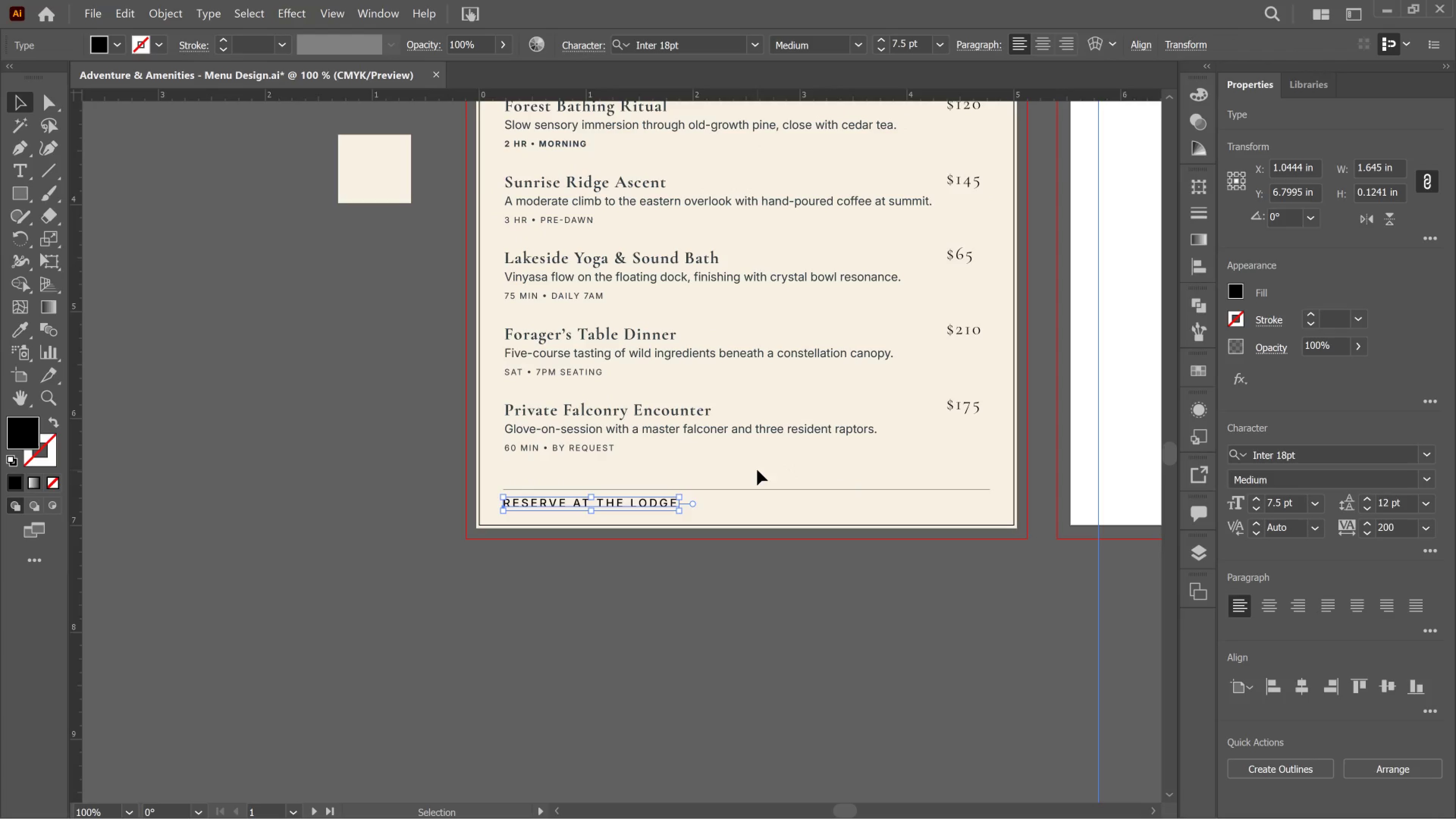 
key(Space)
 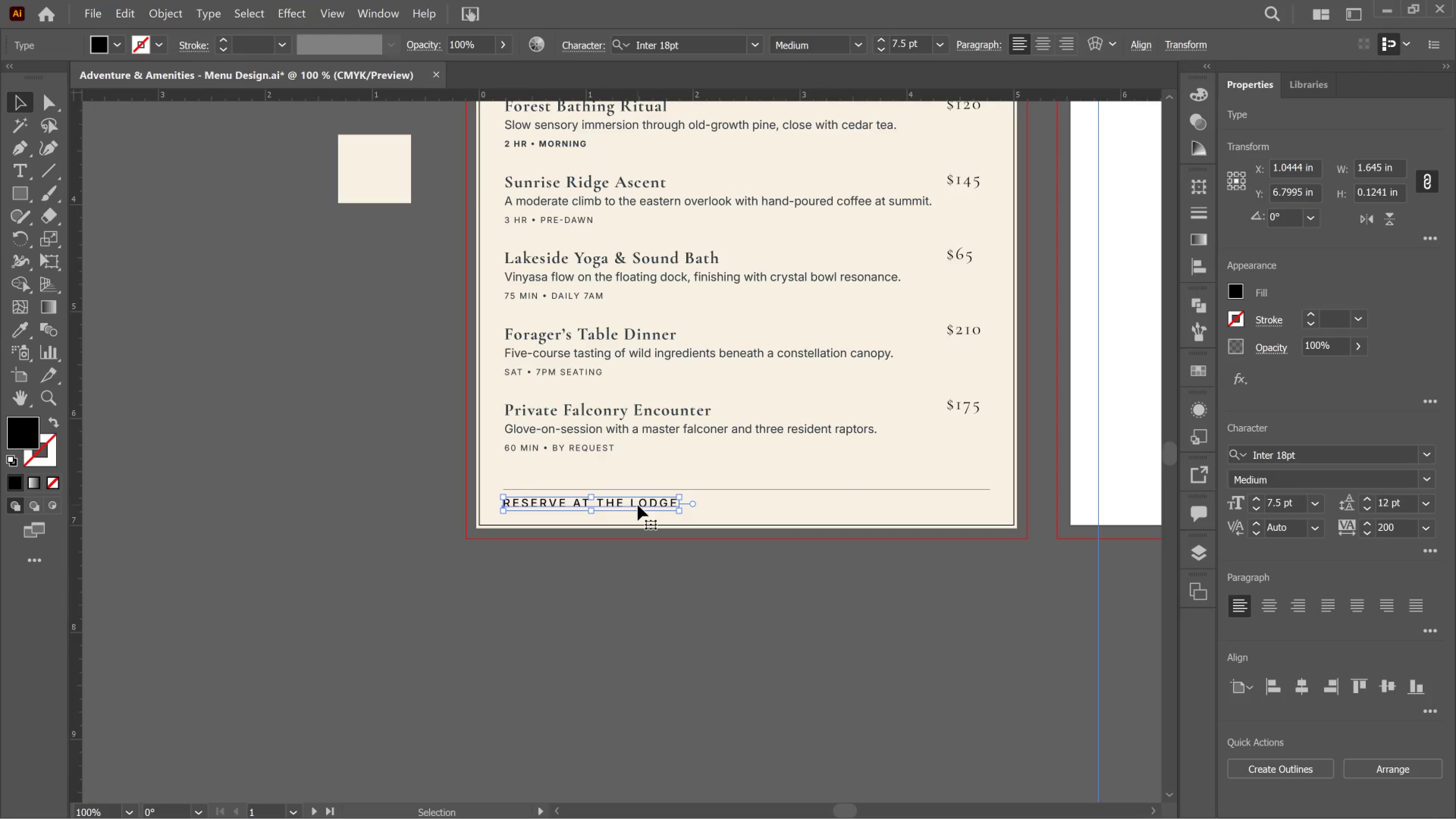 
double_click([638, 505])
 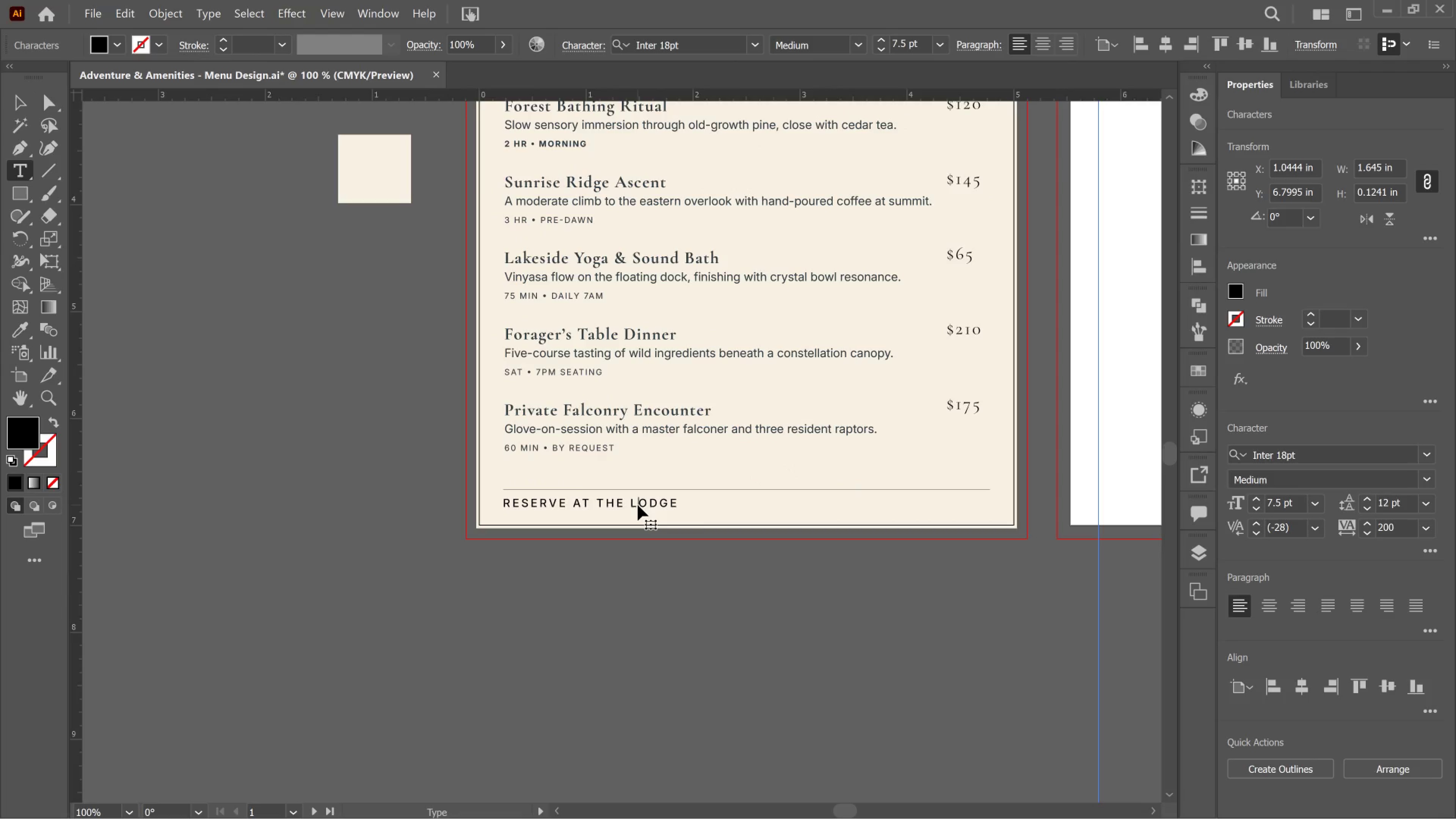 
key(Control+A)
 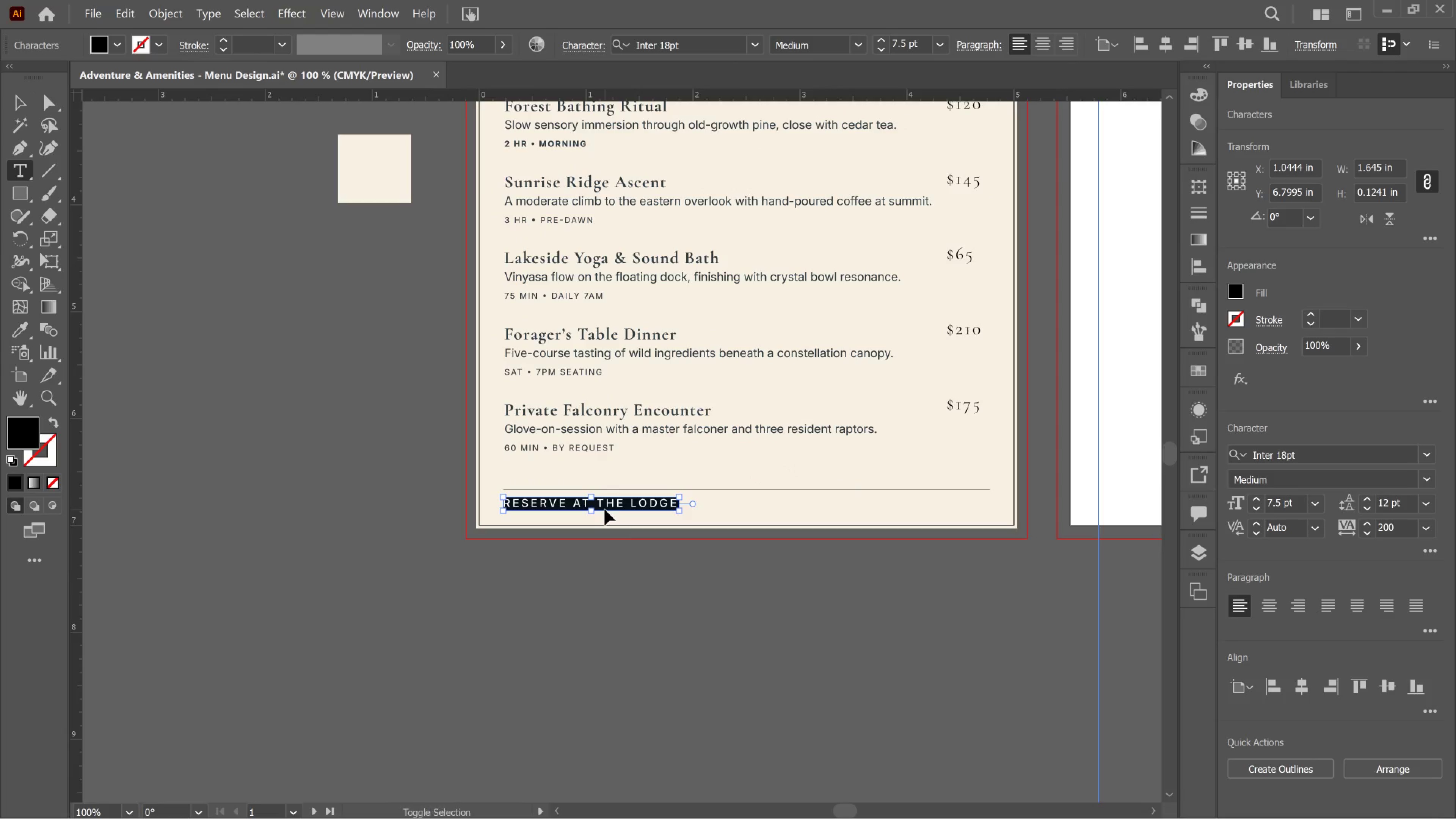 
key(Control+Shift+Comma)
 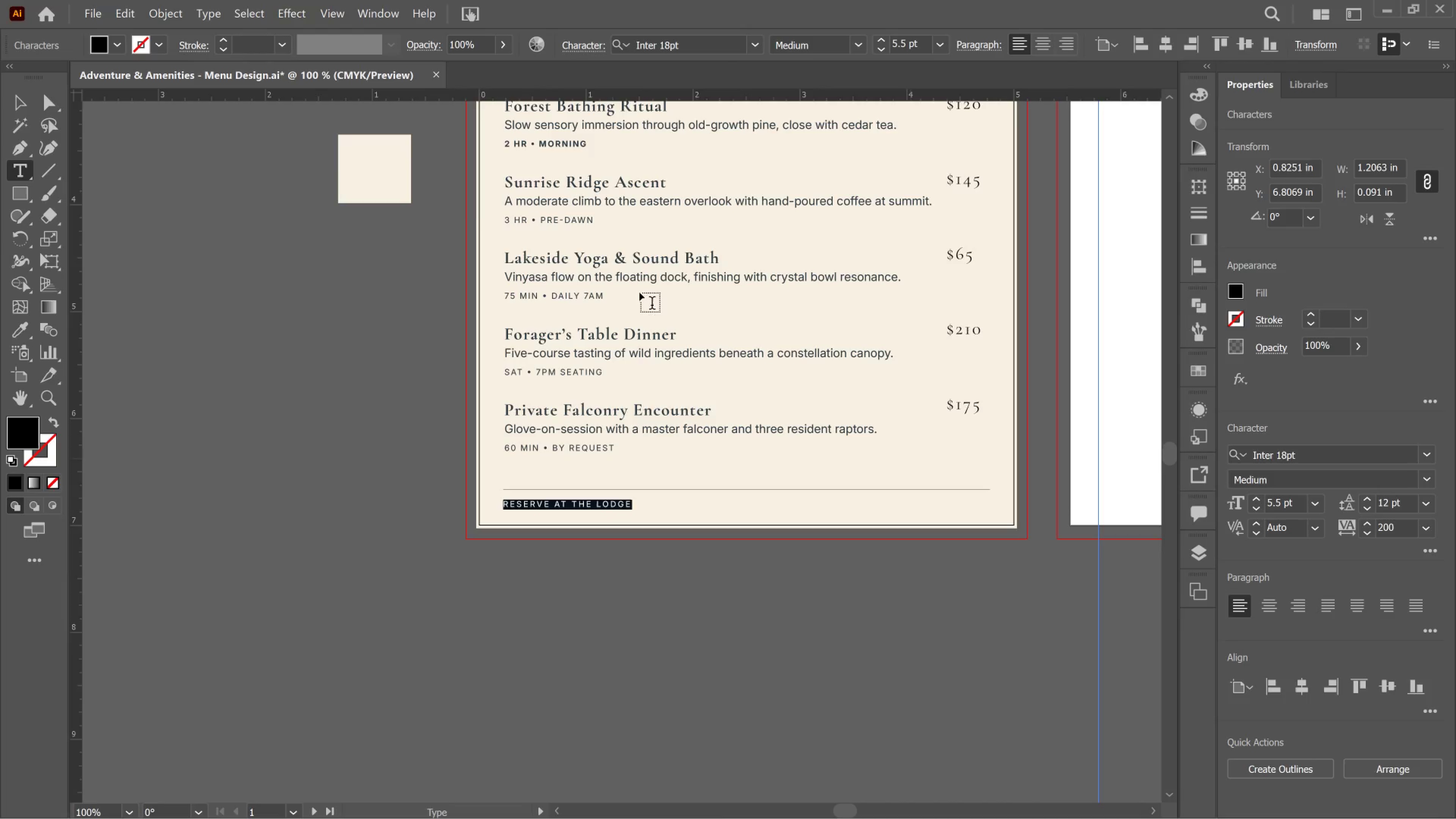 
scroll: coordinate [462, 327], scroll_direction: up, amount: 10.0
 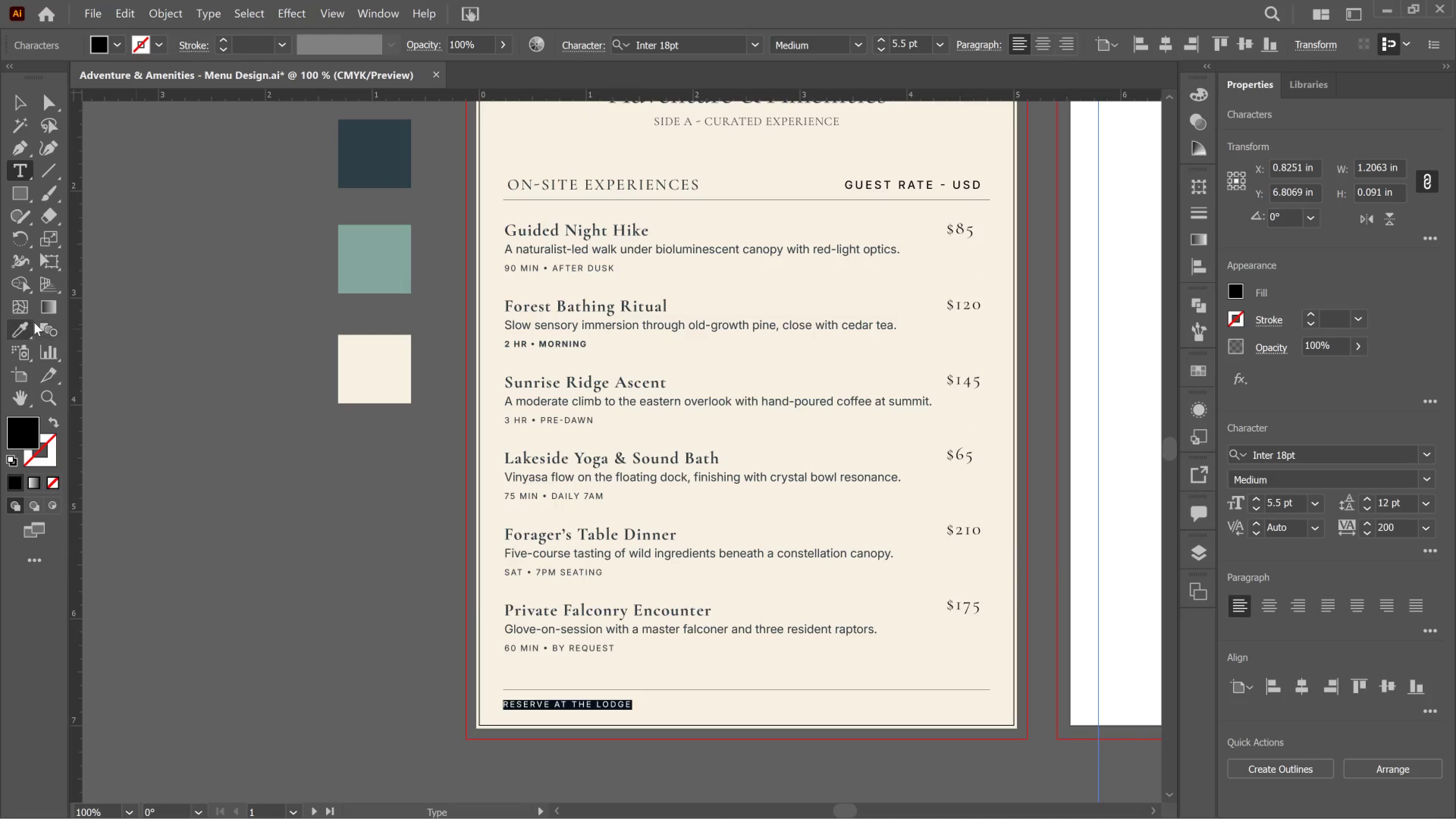 
left_click([32, 320])
 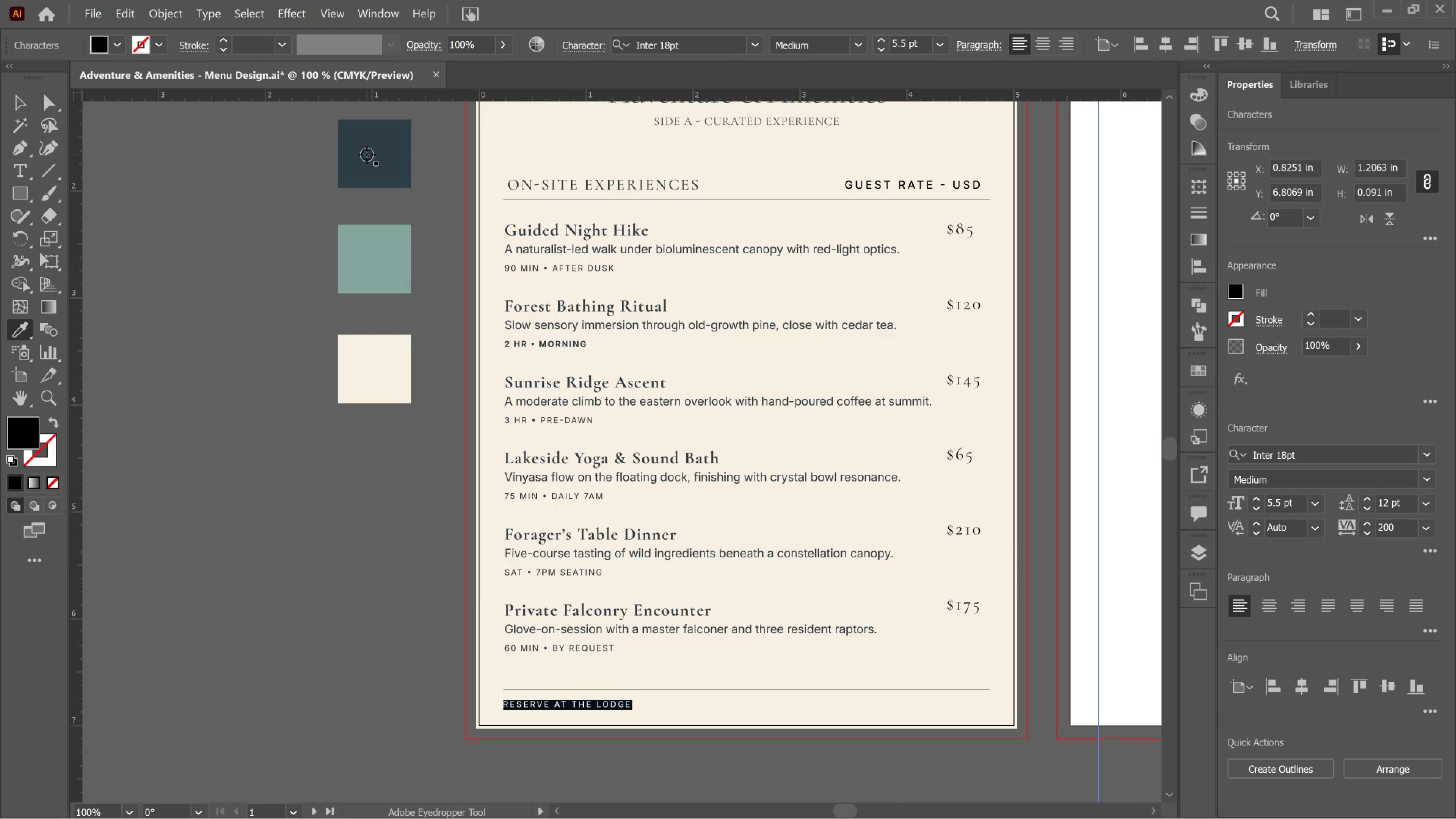 
left_click([367, 154])
 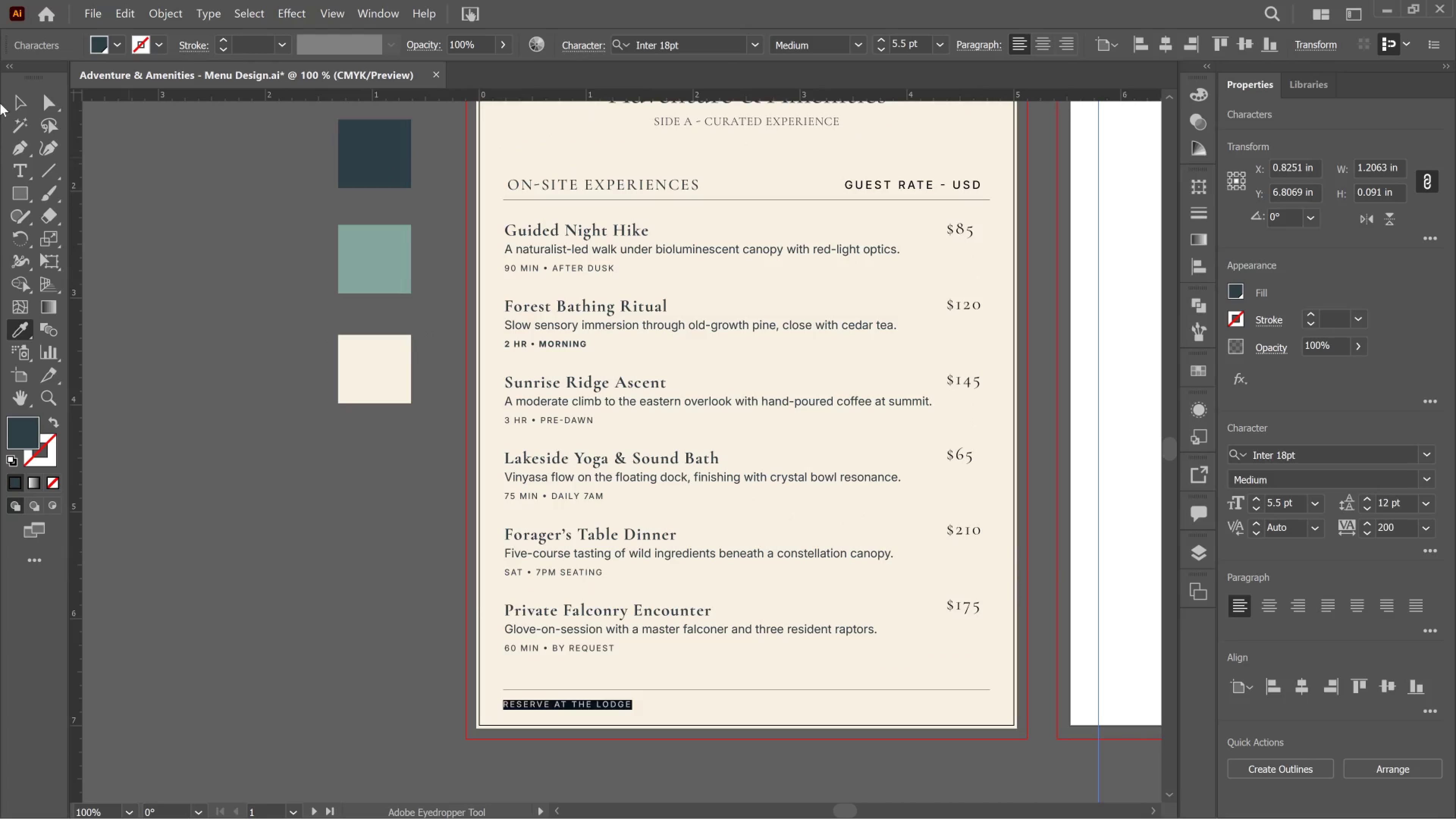 
left_click([8, 94])
 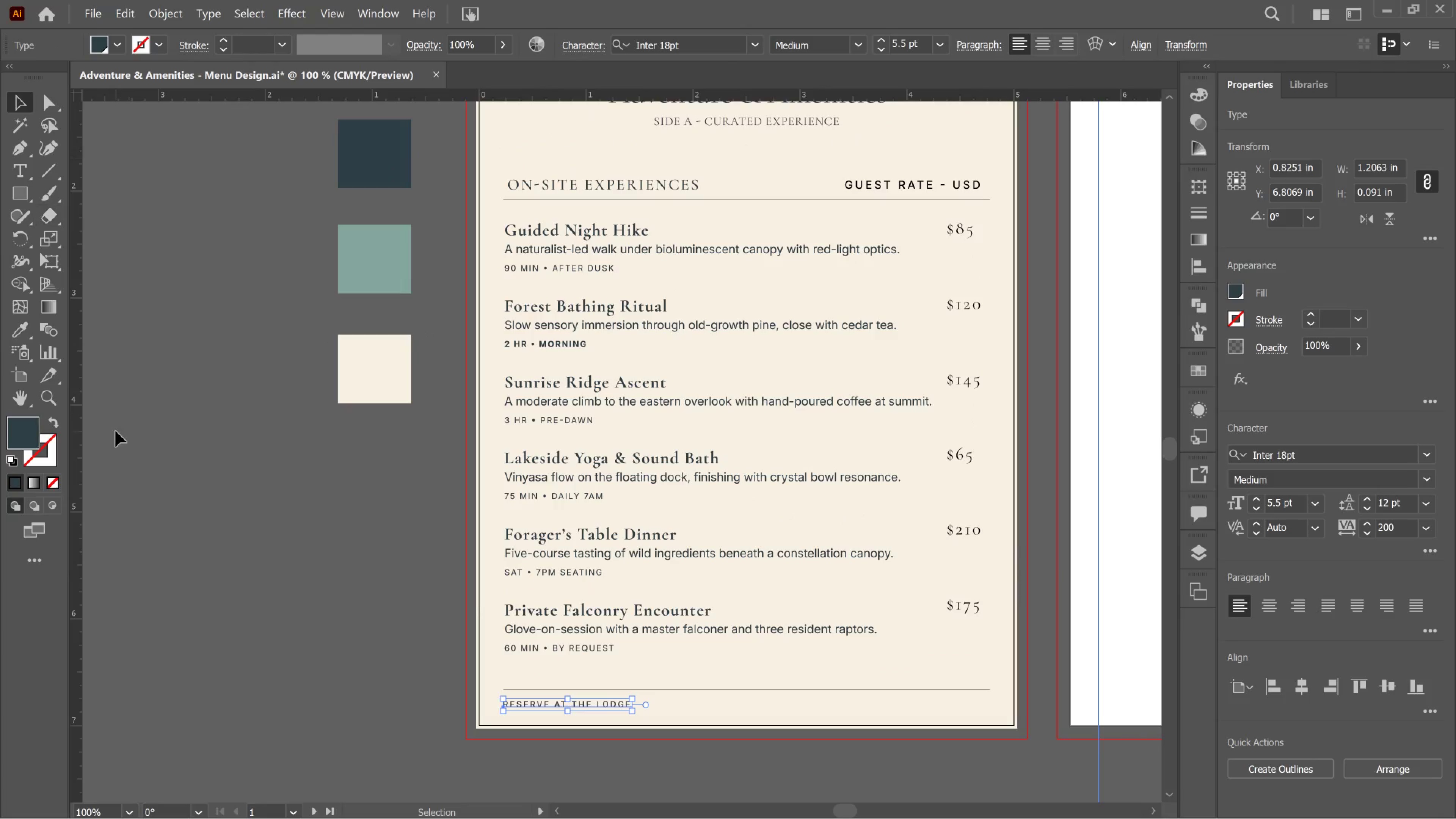 
left_click([116, 431])
 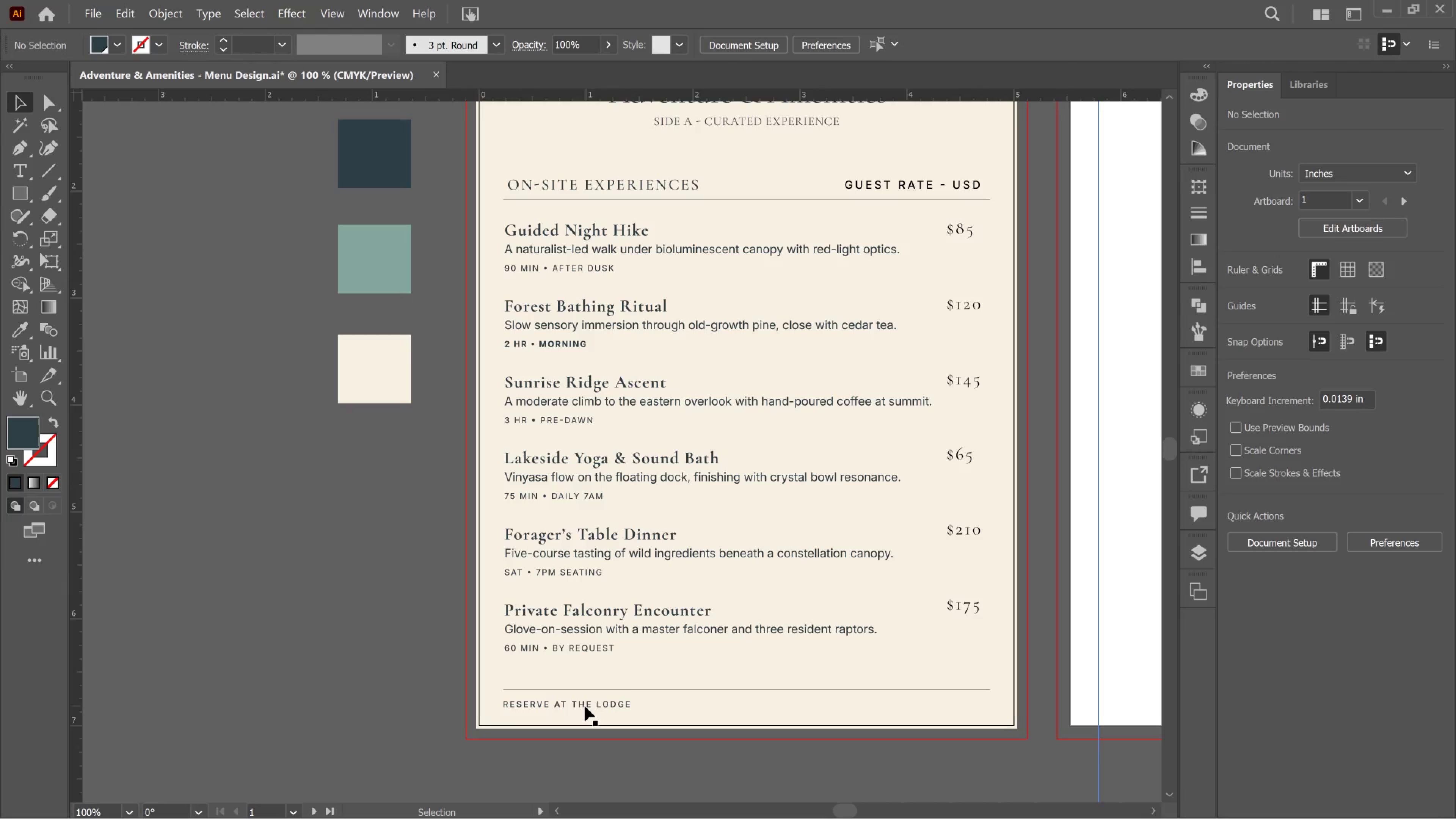 
left_click([588, 698])
 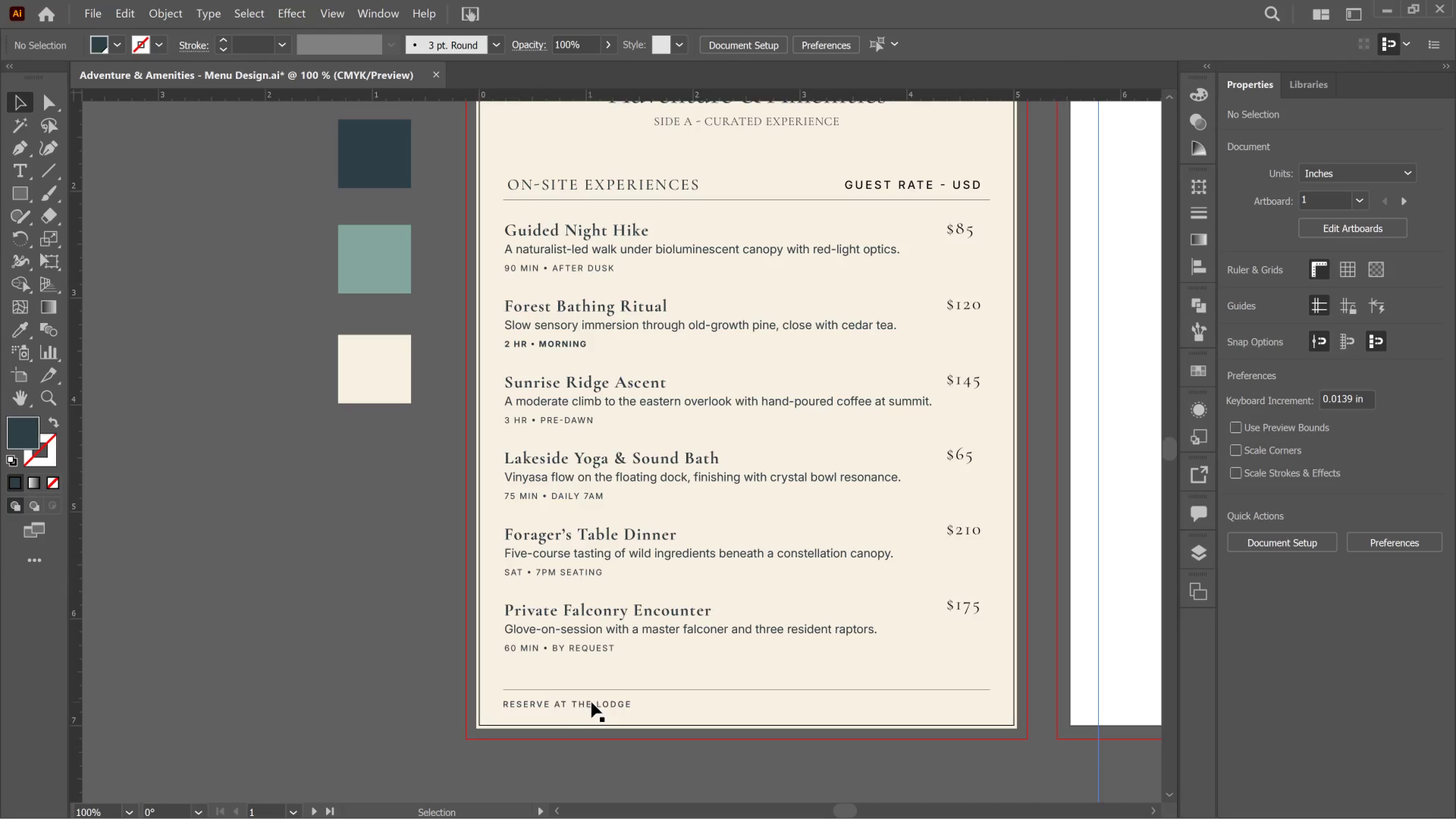 
left_click([592, 702])
 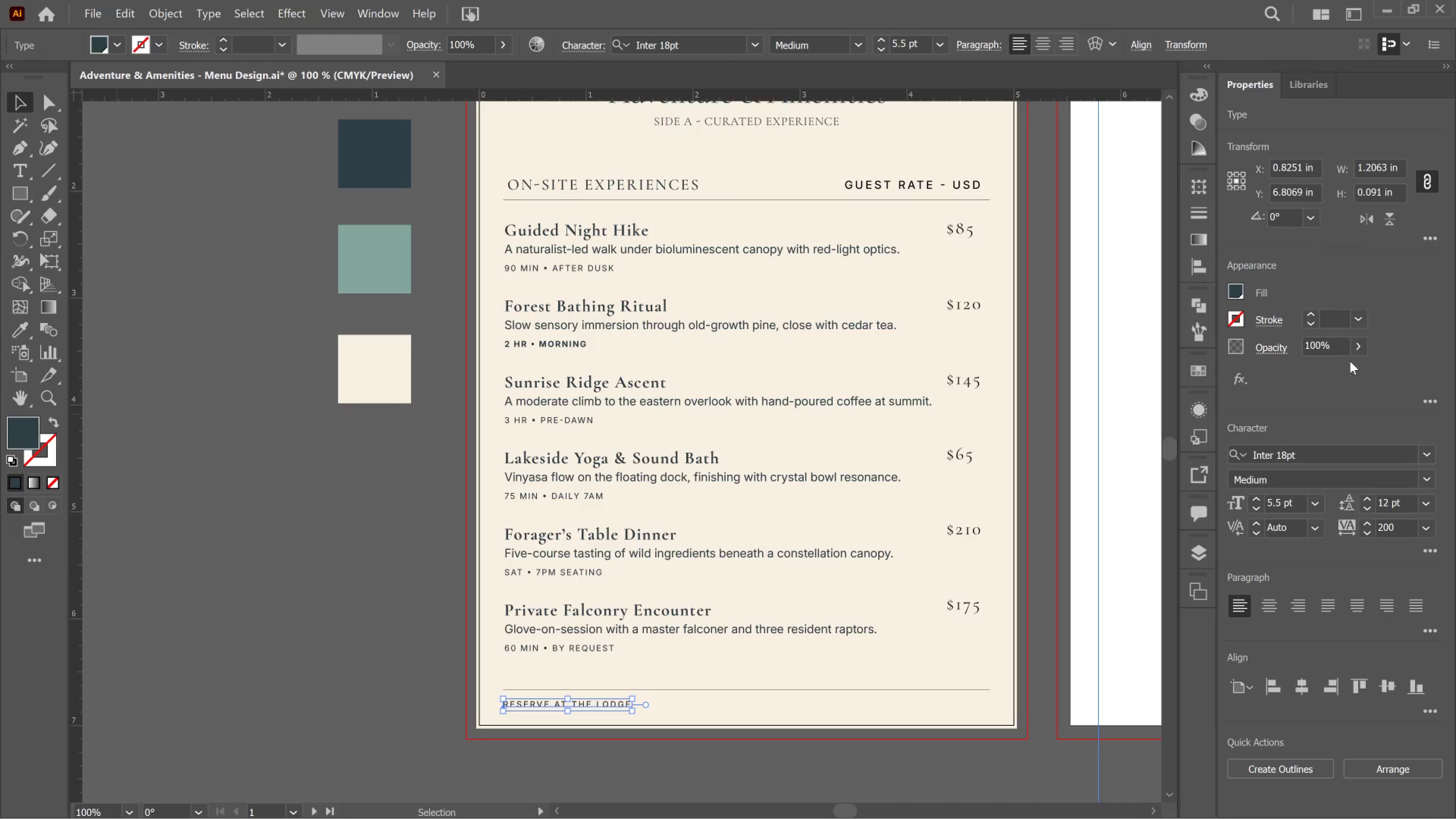 
left_click([1356, 342])
 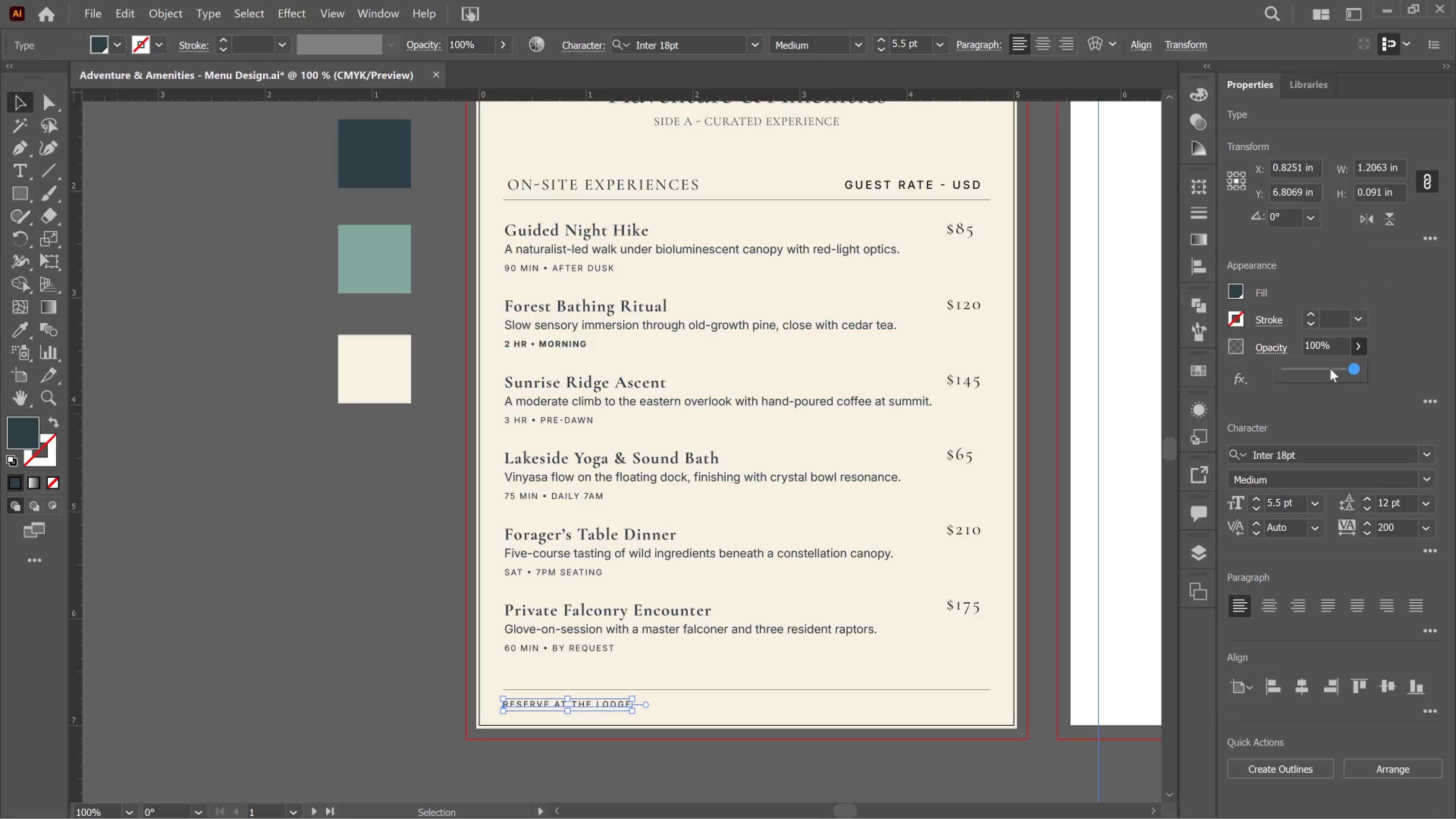 
left_click([1324, 369])
 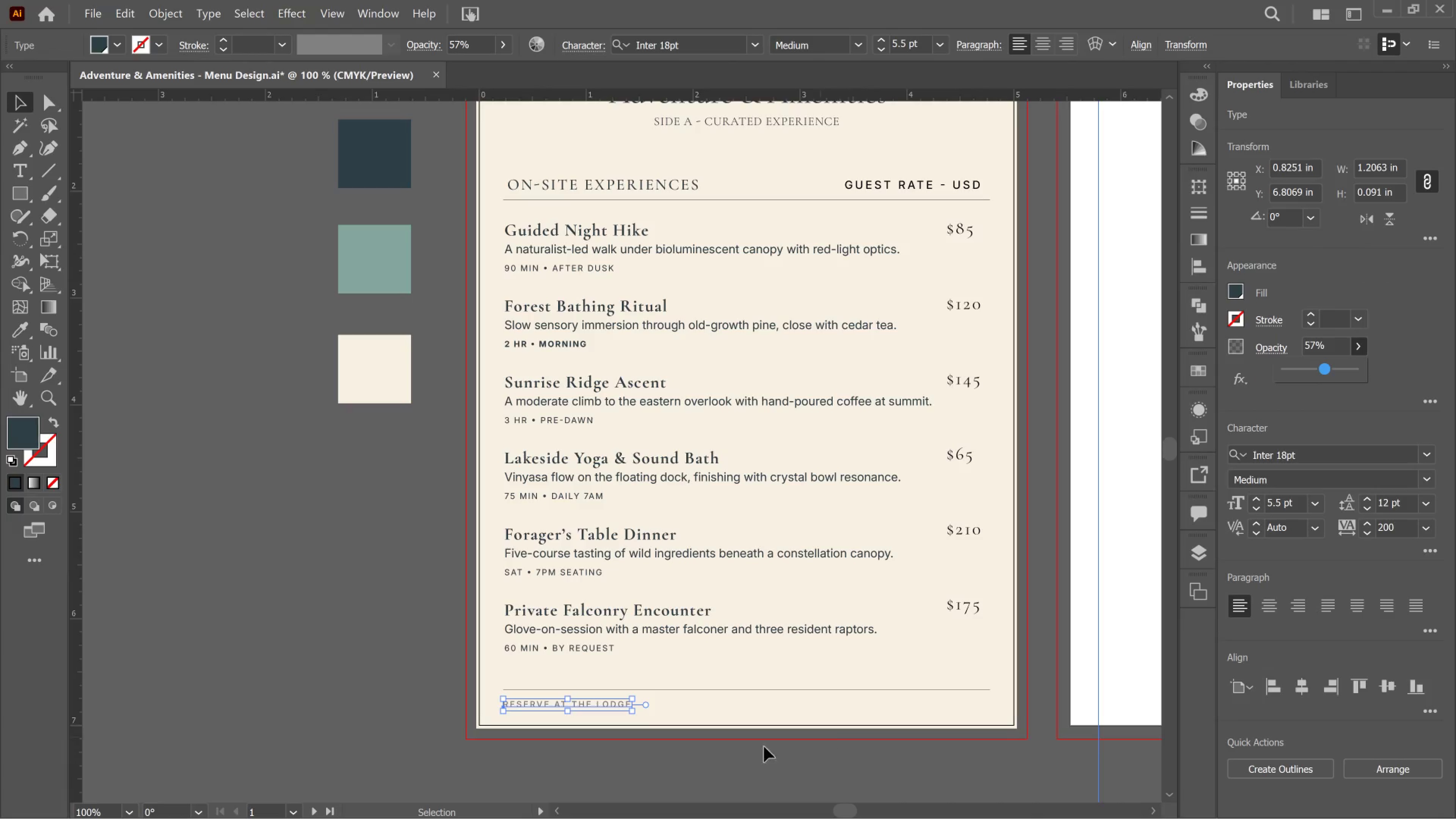 
left_click([737, 763])
 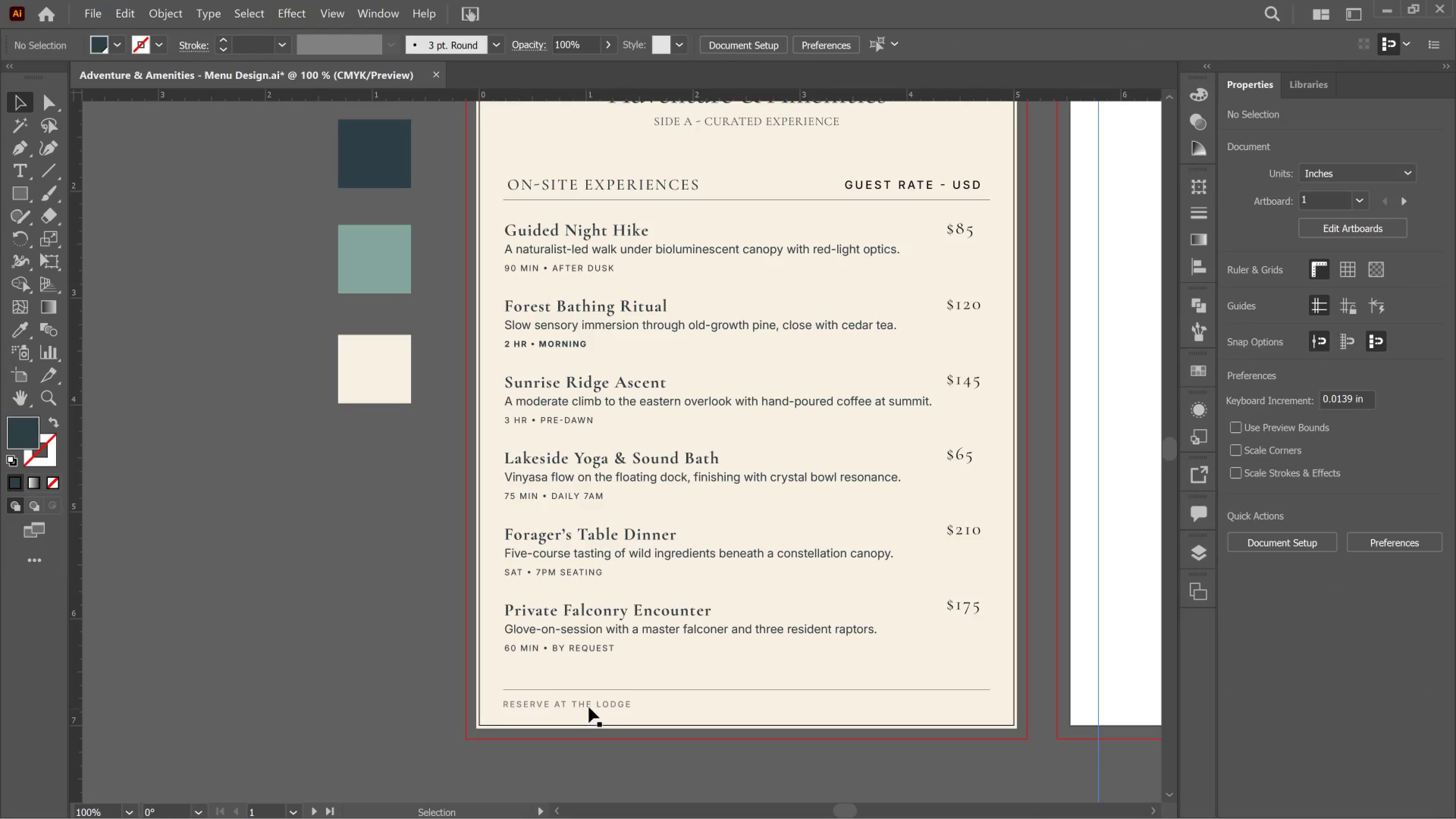 
left_click([587, 703])
 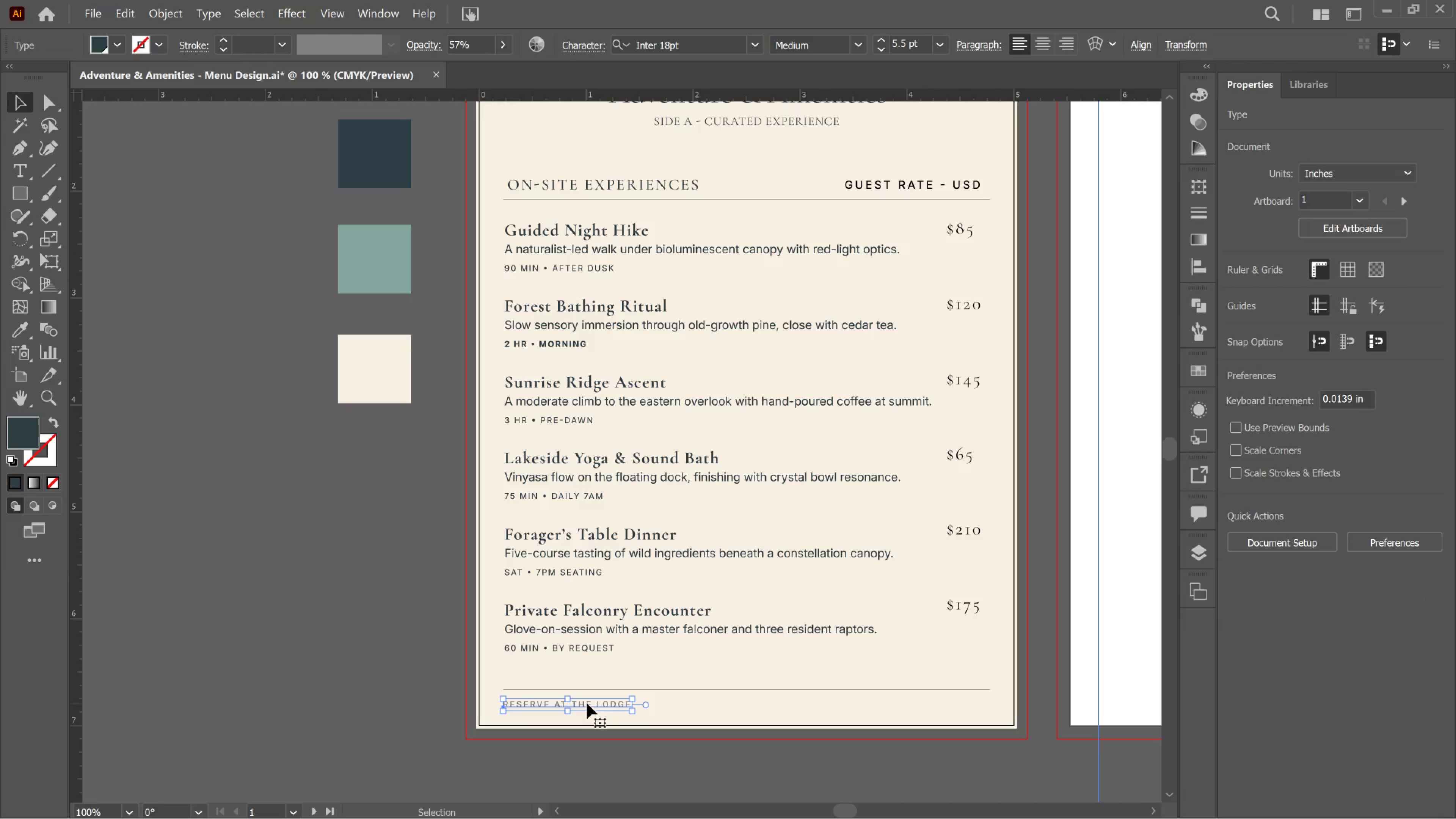 
hold_key(key=AltLeft, duration=4.58)
left_click_drag(start_coordinate=[587, 703], to_coordinate=[946, 701])
 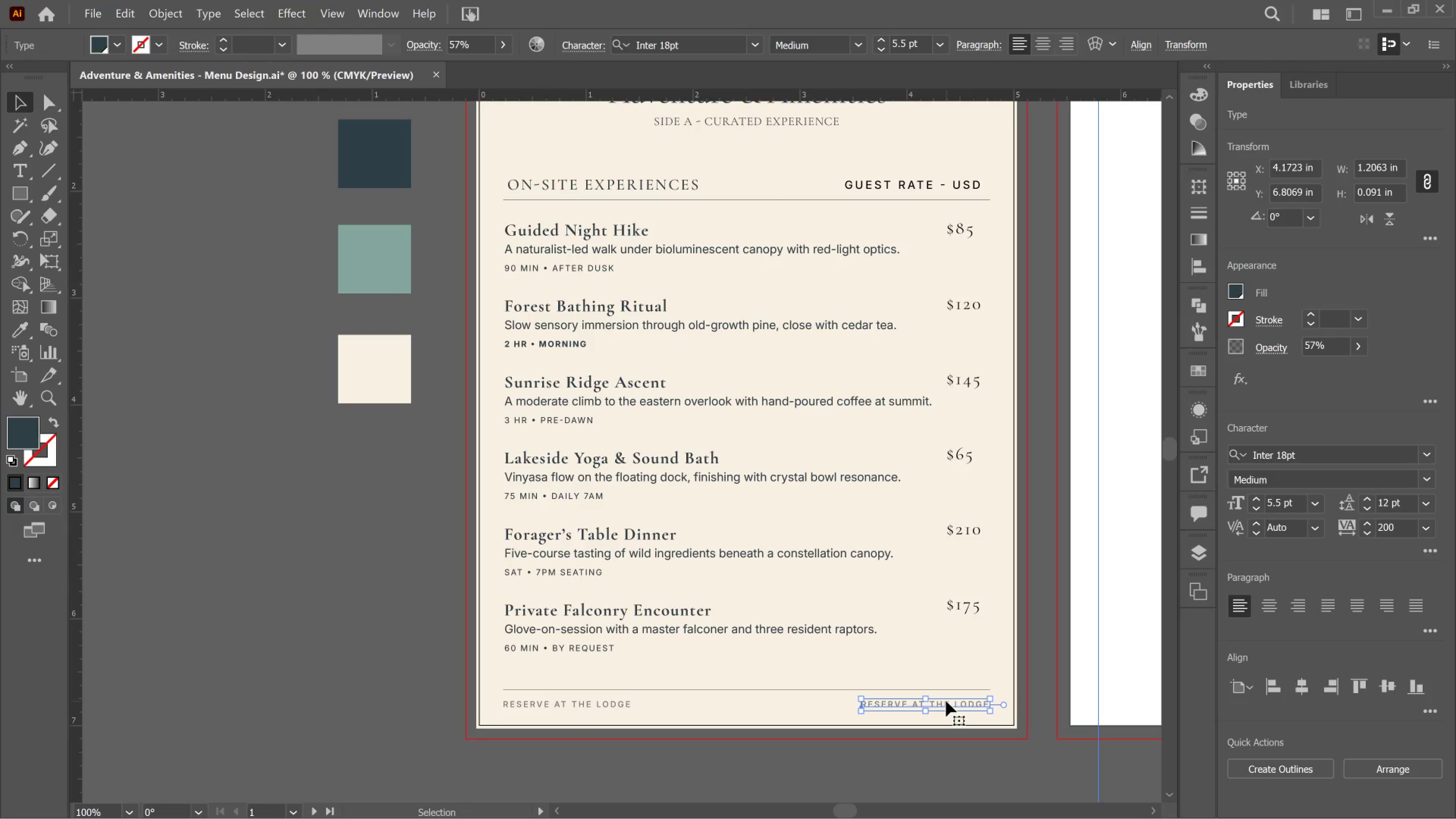 
hold_key(key=ShiftLeft, duration=3.44)
 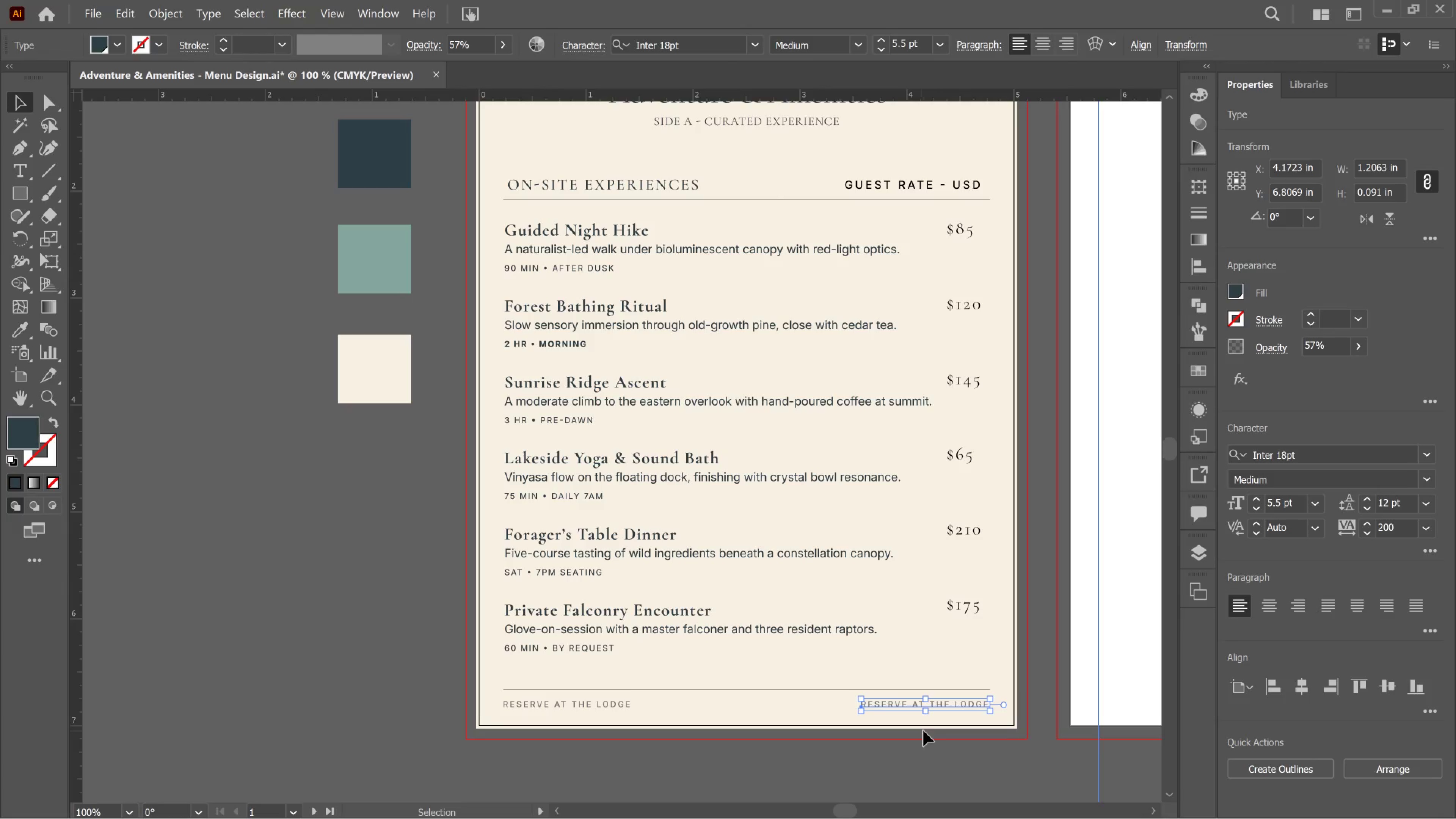 
left_click_drag(start_coordinate=[933, 703], to_coordinate=[935, 703])
 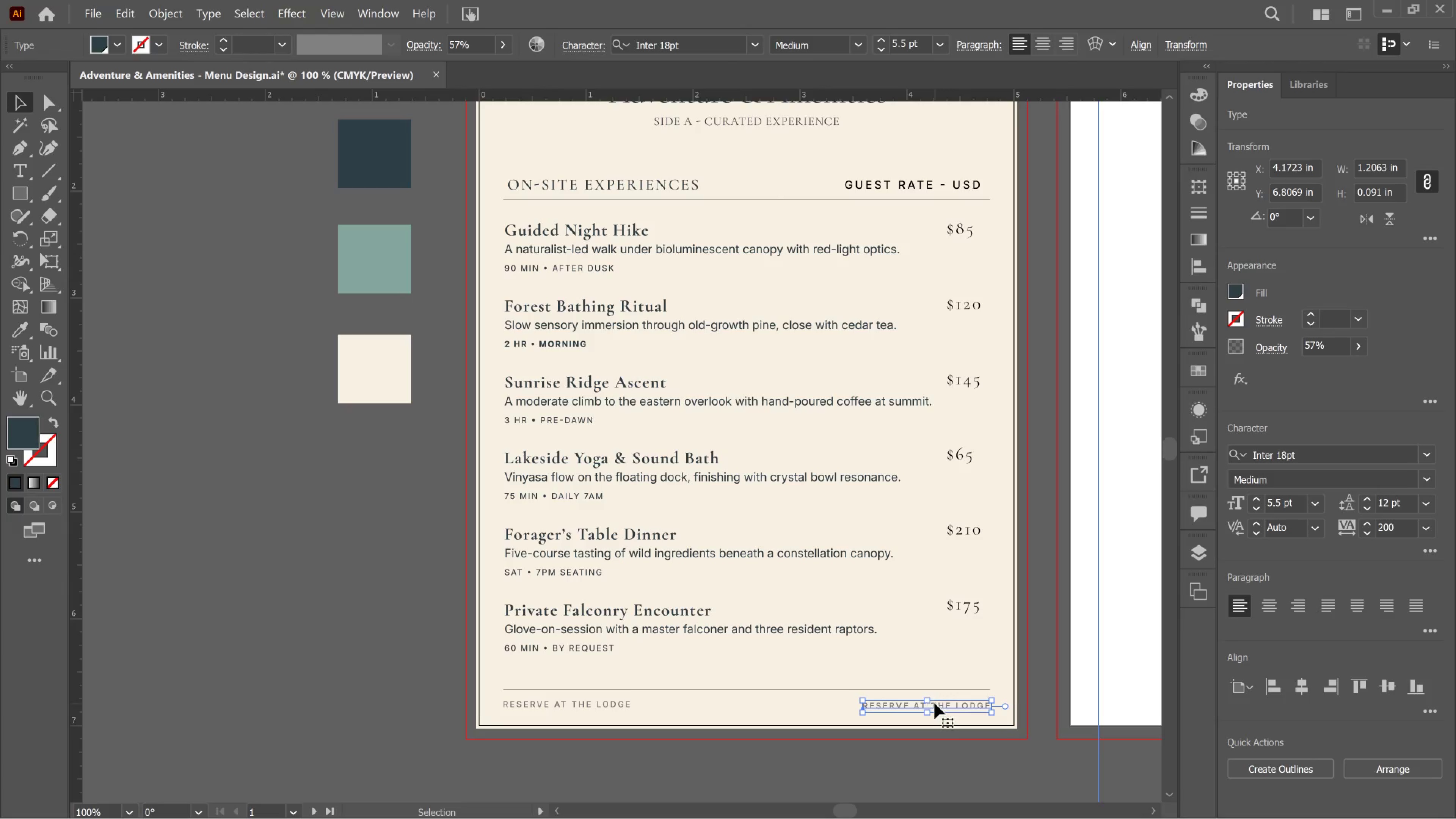 
double_click([935, 703])
 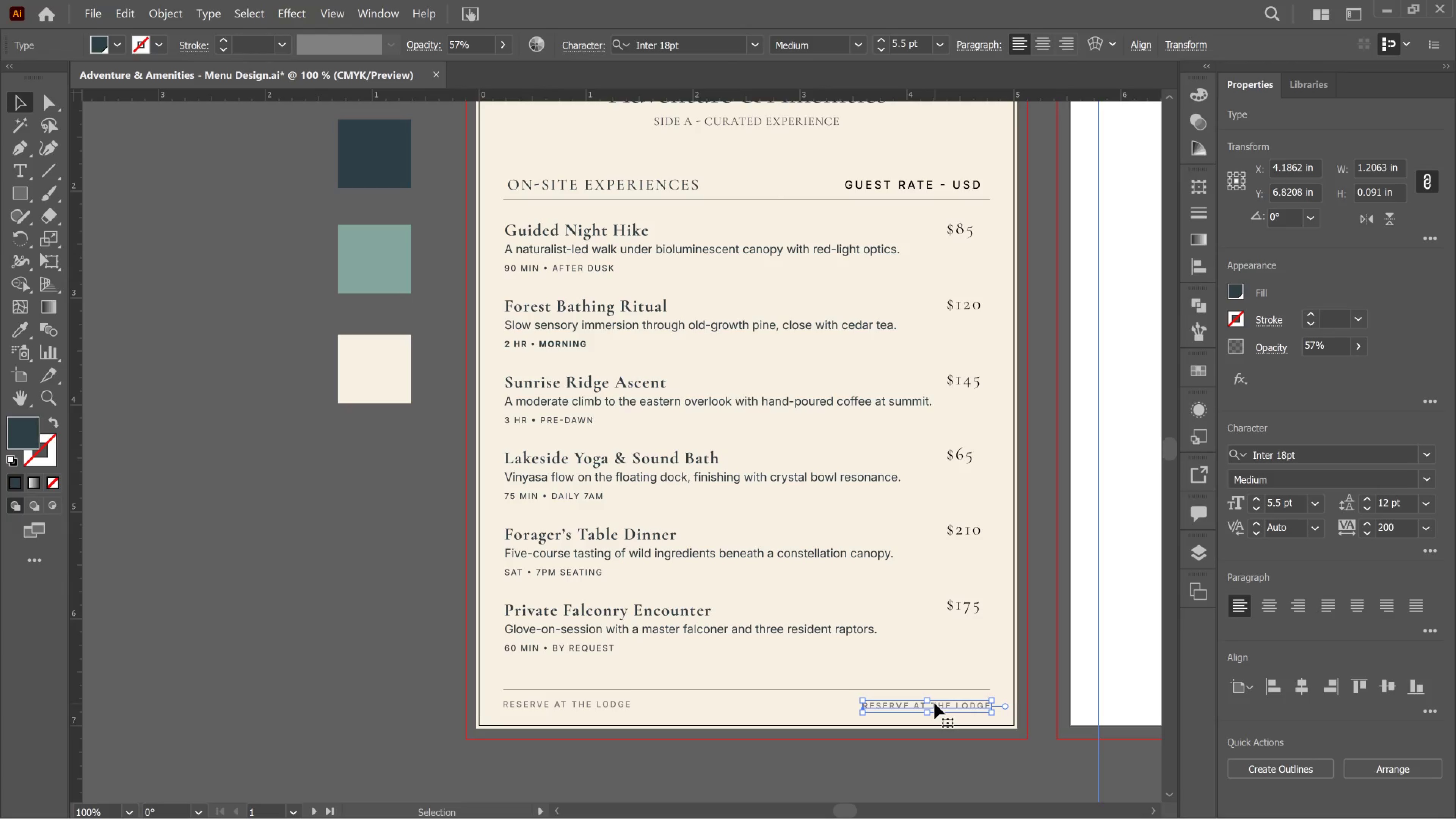 
key(Control+Z)
 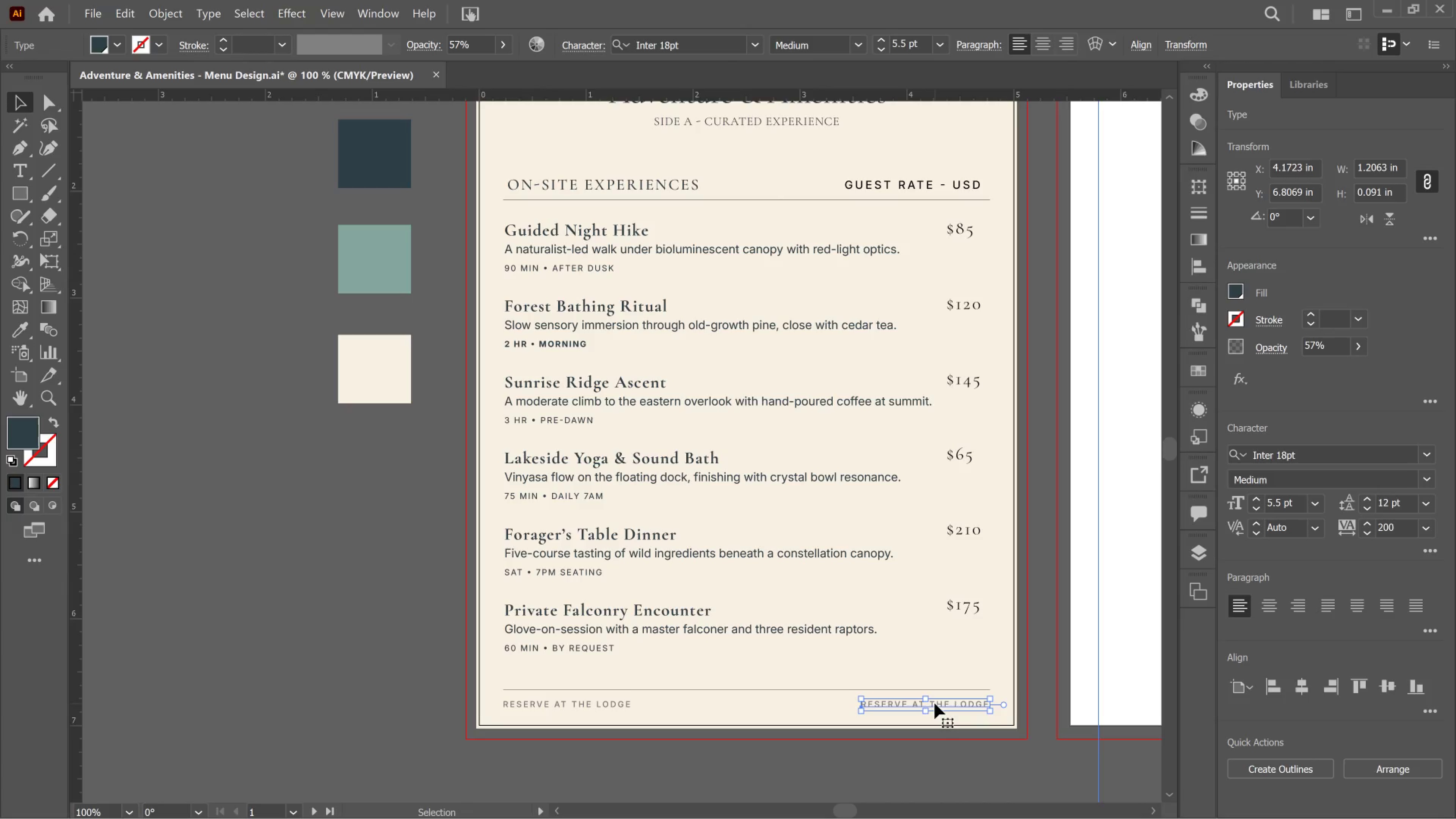 
key(T)
 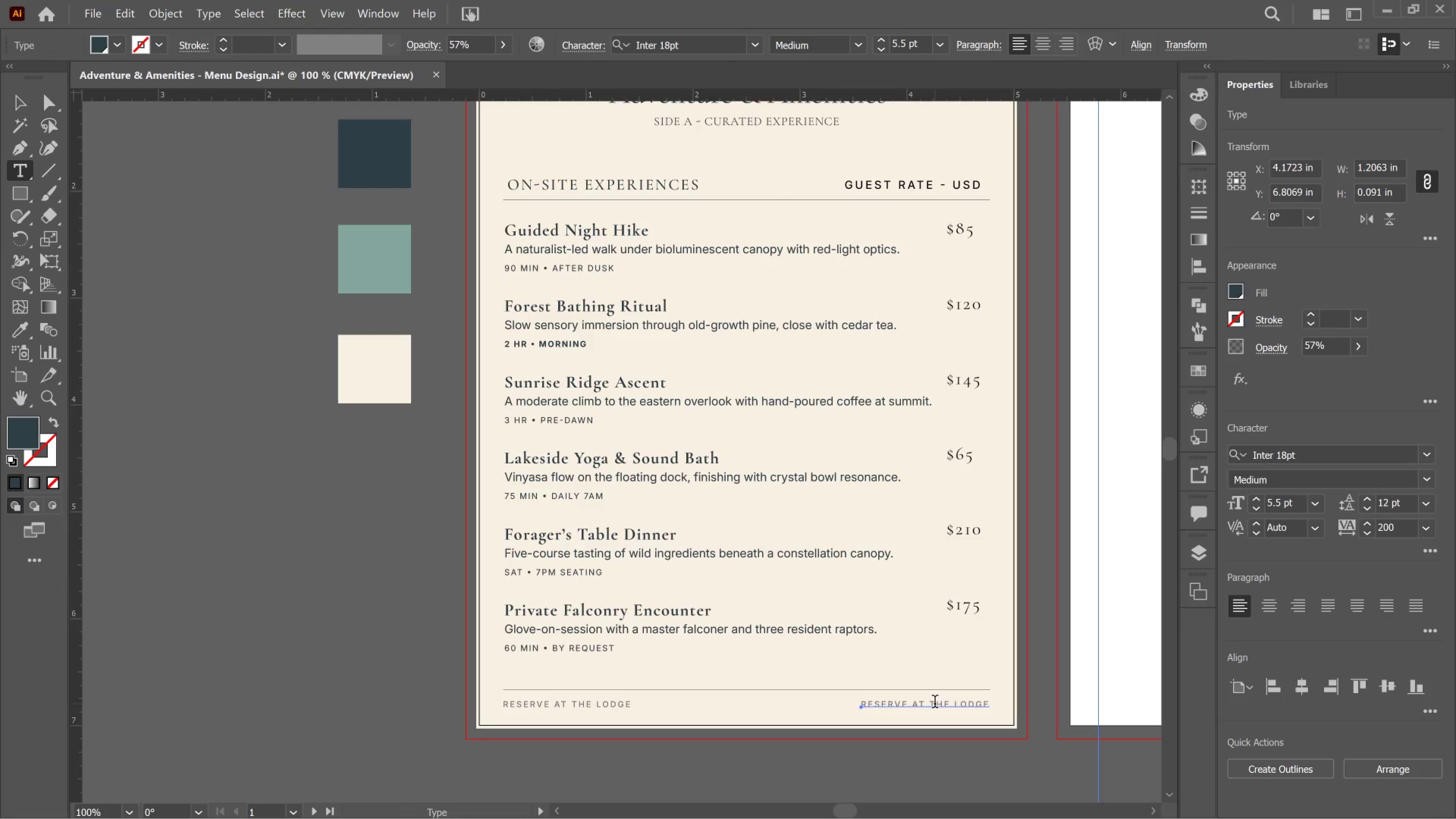 
left_click([935, 703])
 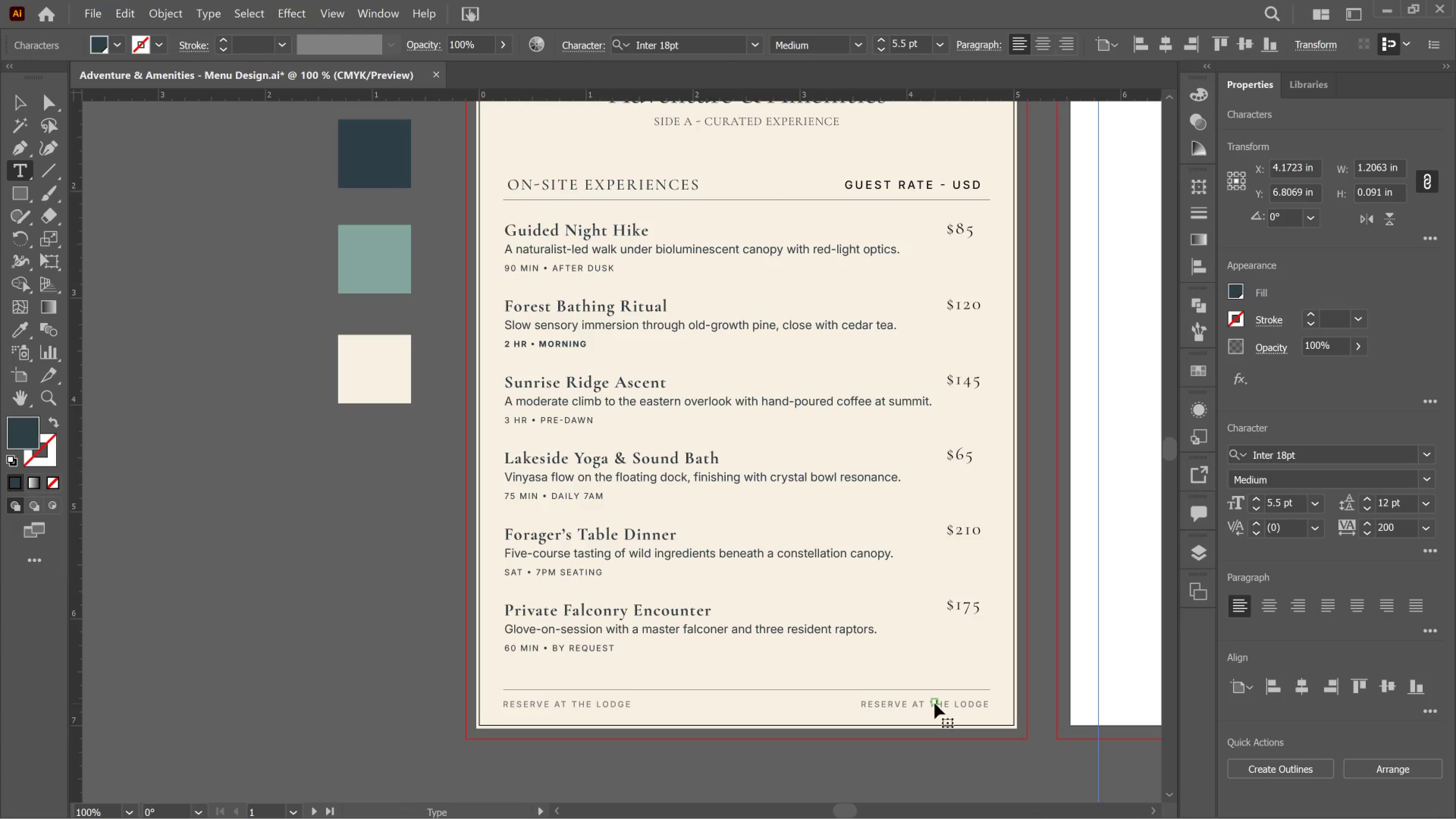 
key(Control+A)
 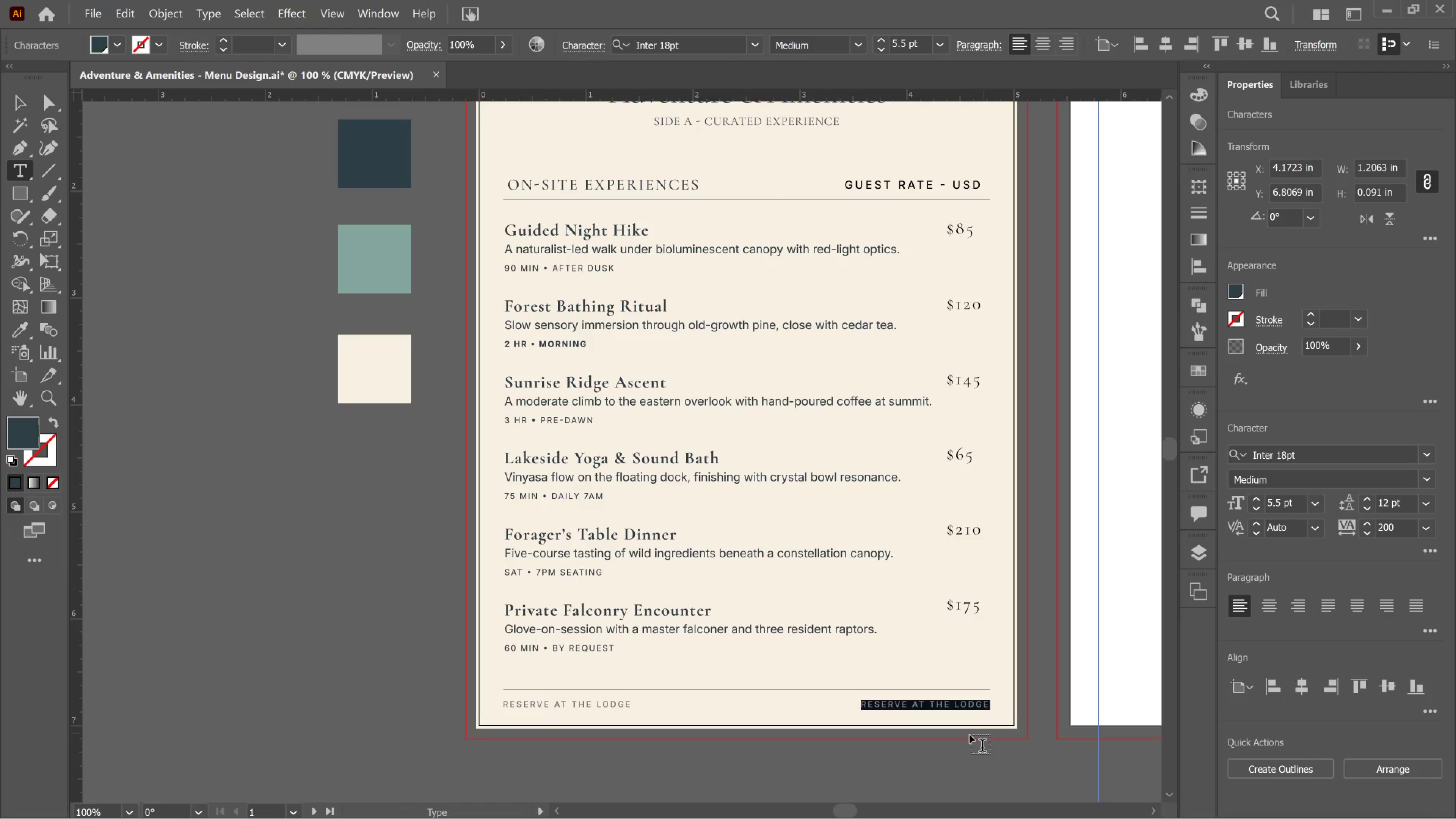 
hold_key(key=AltLeft, duration=0.97)
scroll: coordinate [947, 734], scroll_direction: up, amount: 4.0
 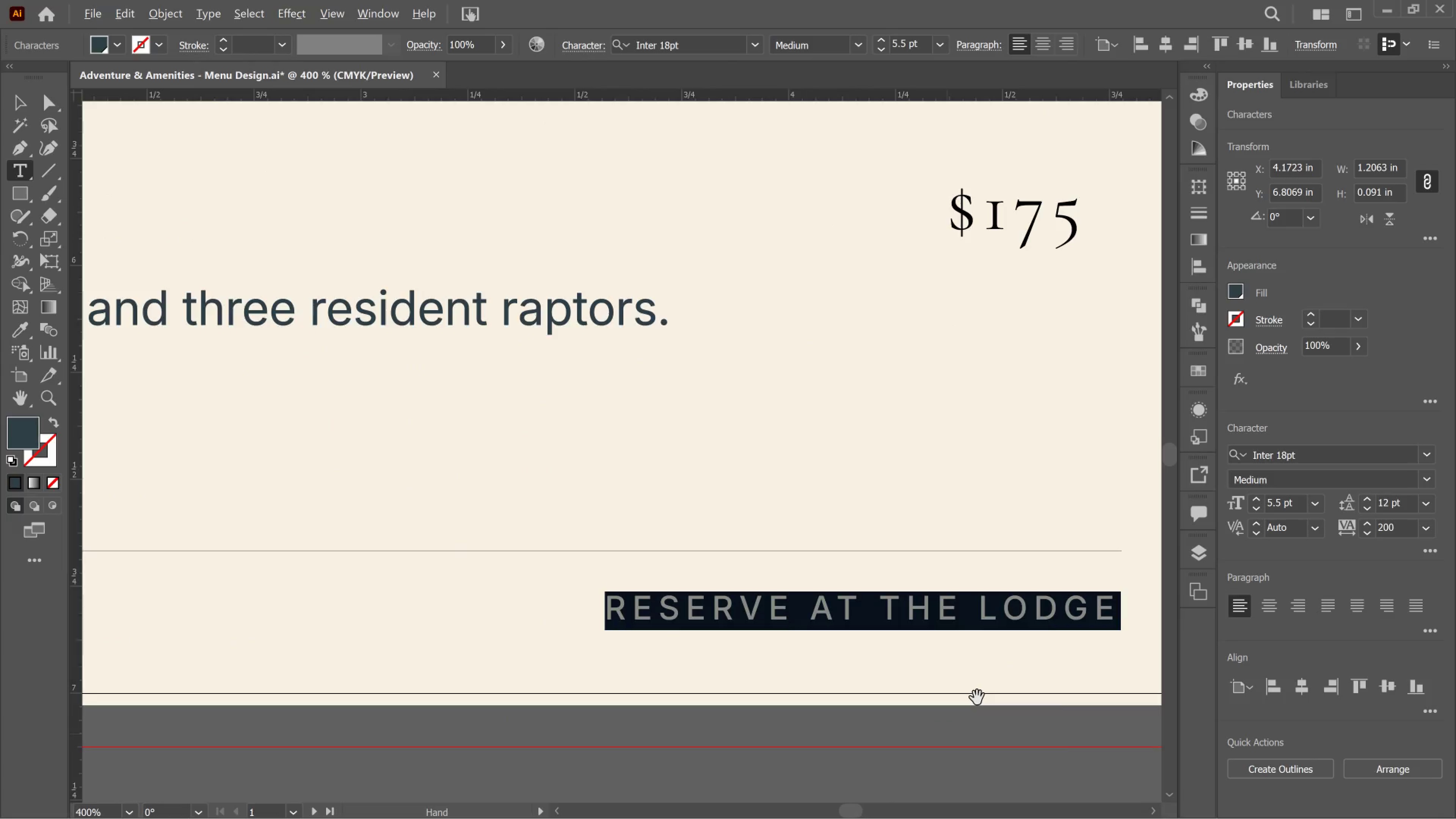 
key(Alt+AltLeft)
 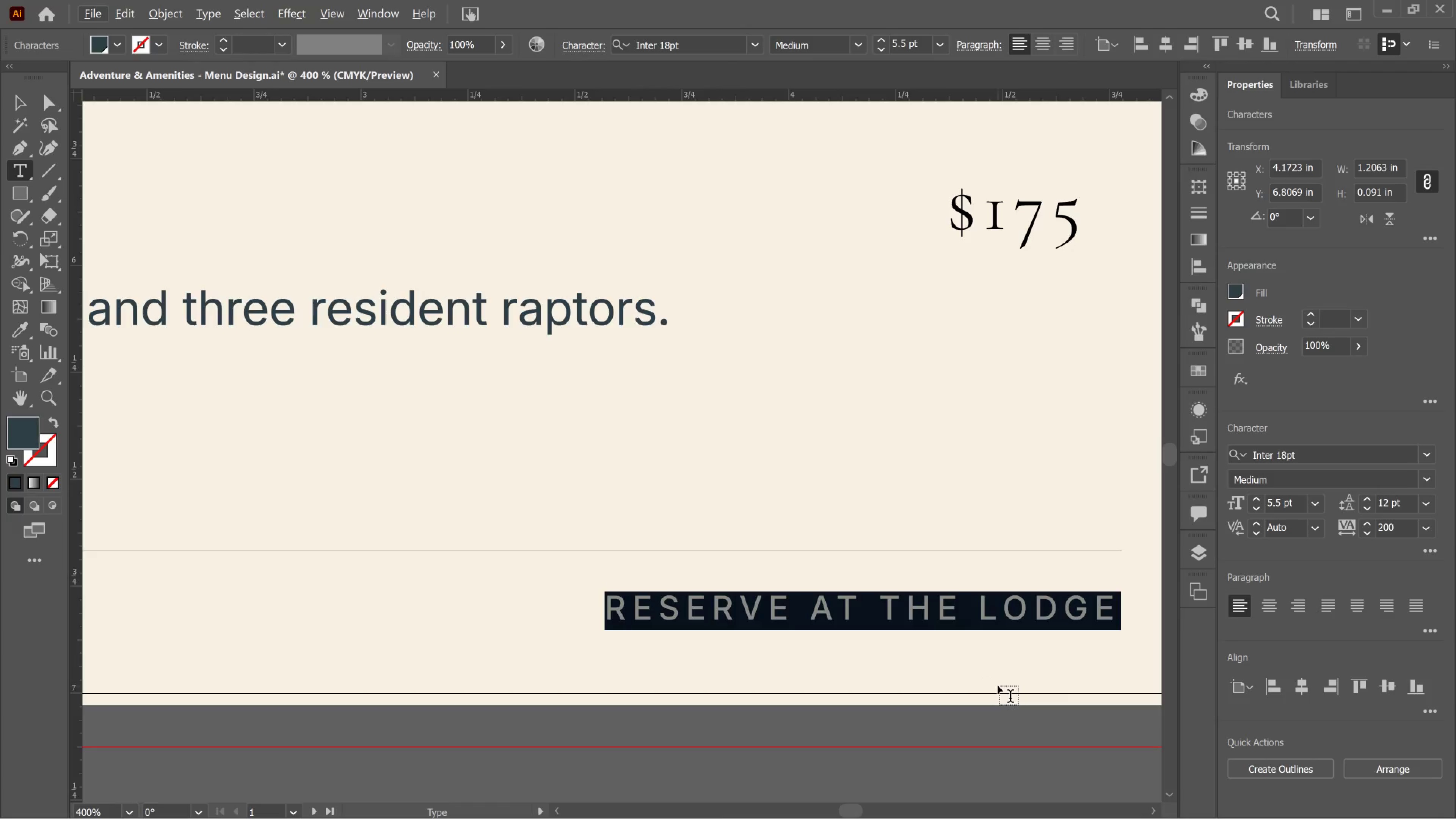 
wait(6.66)
 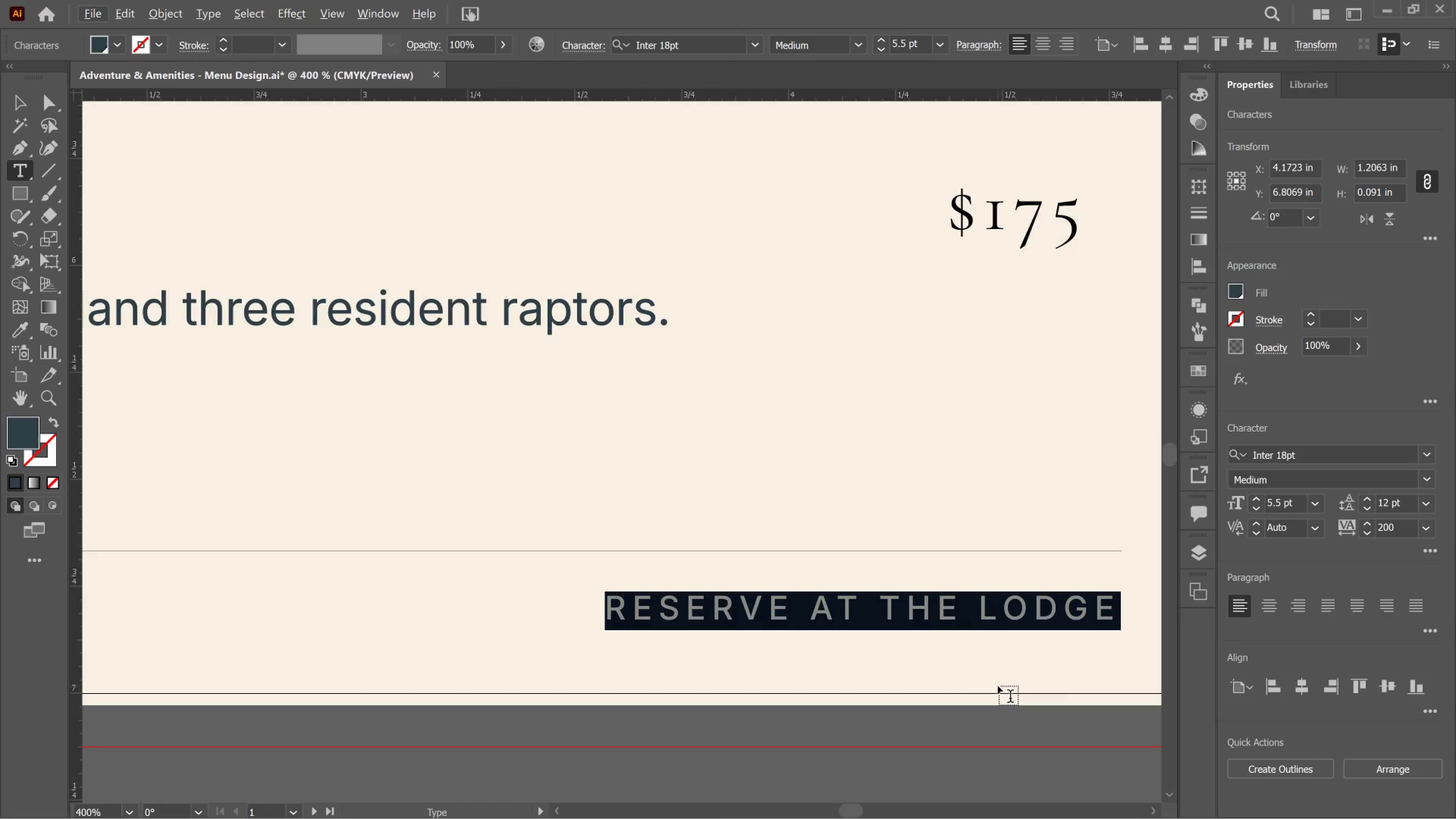 
type(est)
 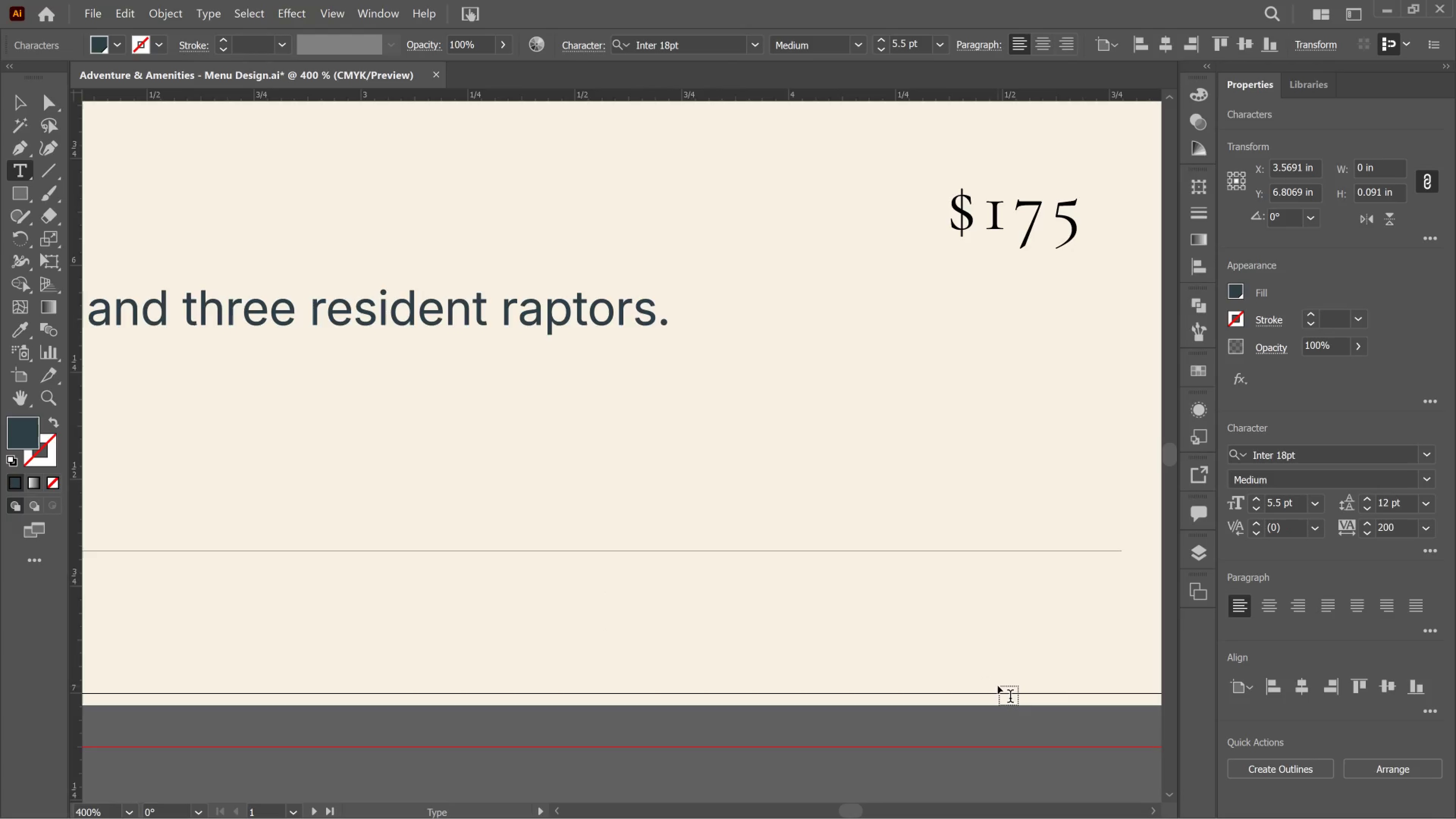 
key(Control+A)
 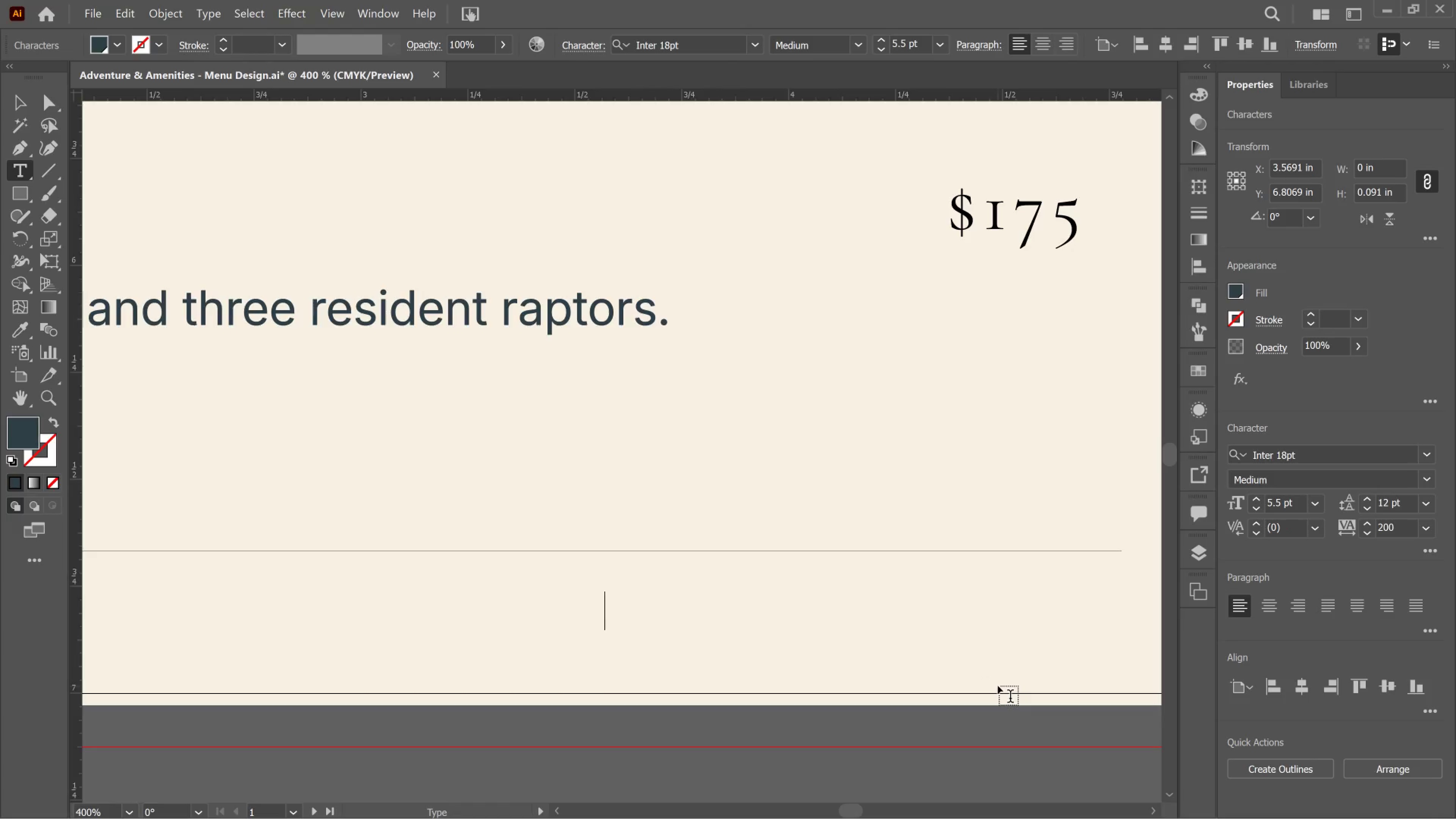 
key(Control+Z)
 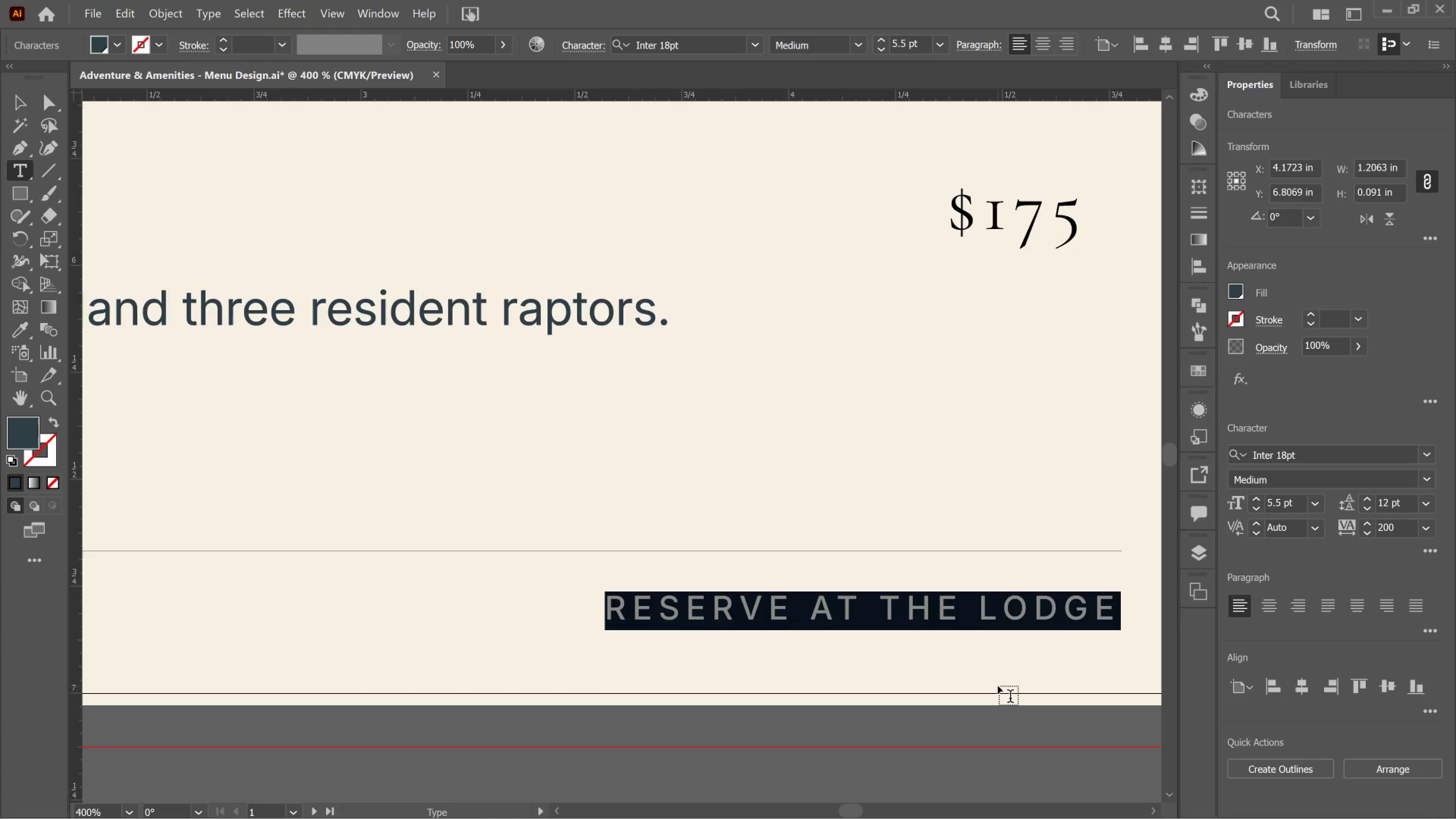 
type(est)
 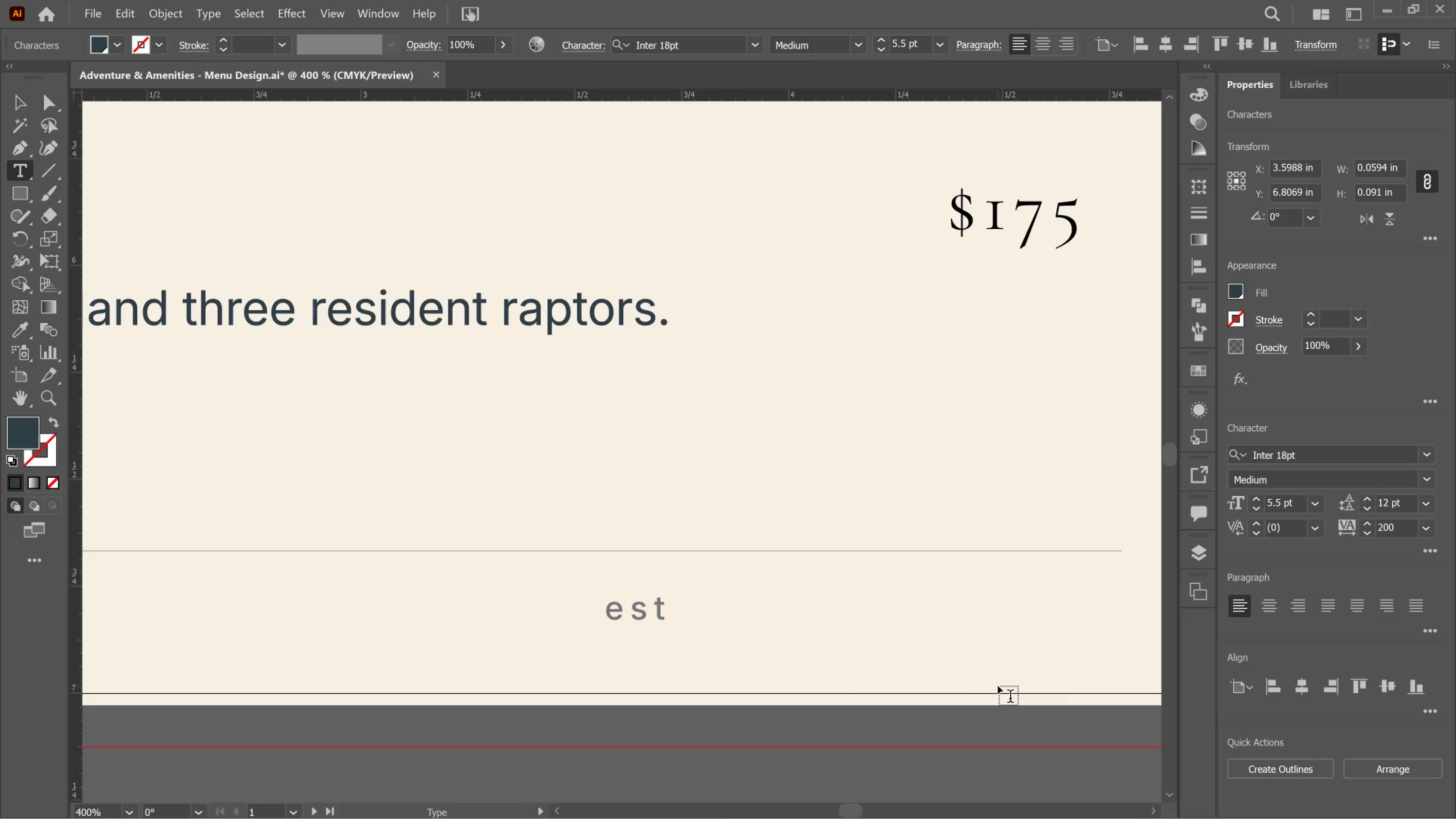 
key(Control+A)
 